 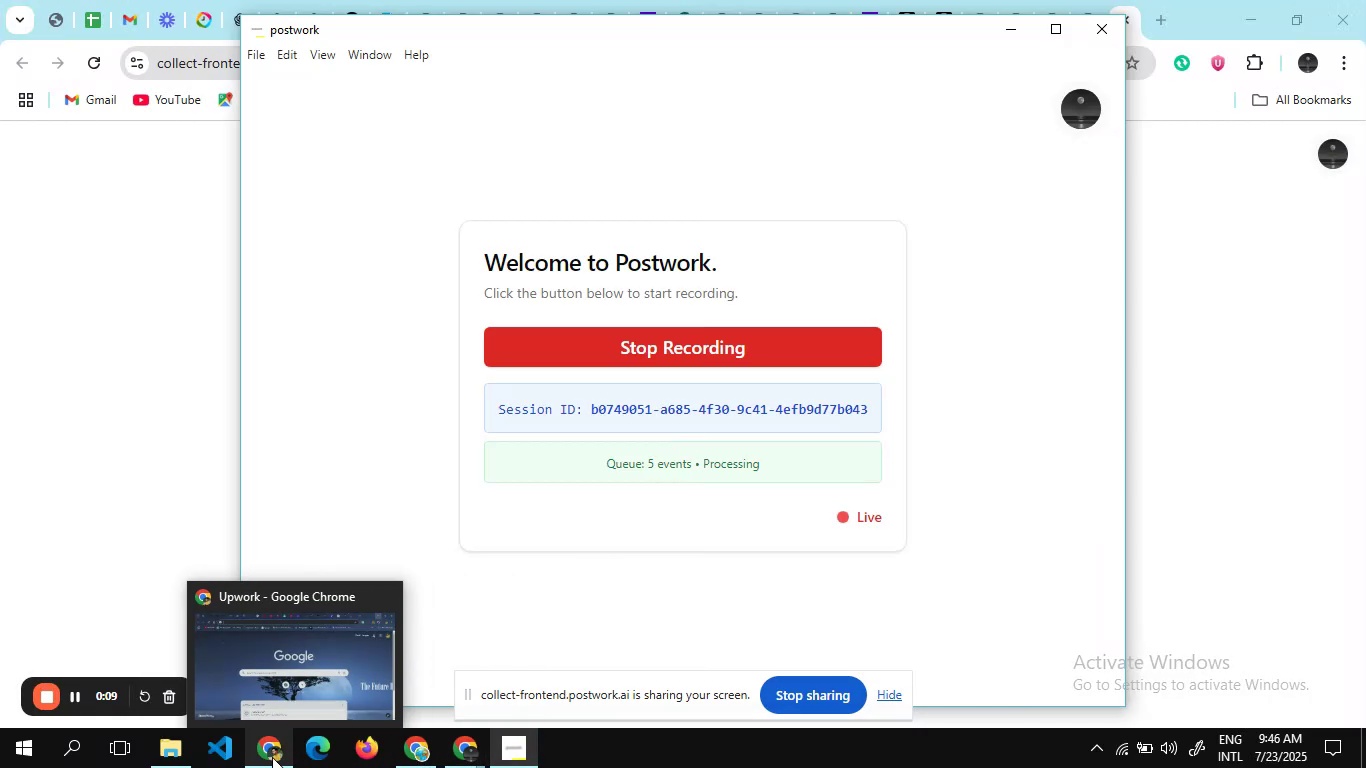 
left_click([409, 741])
 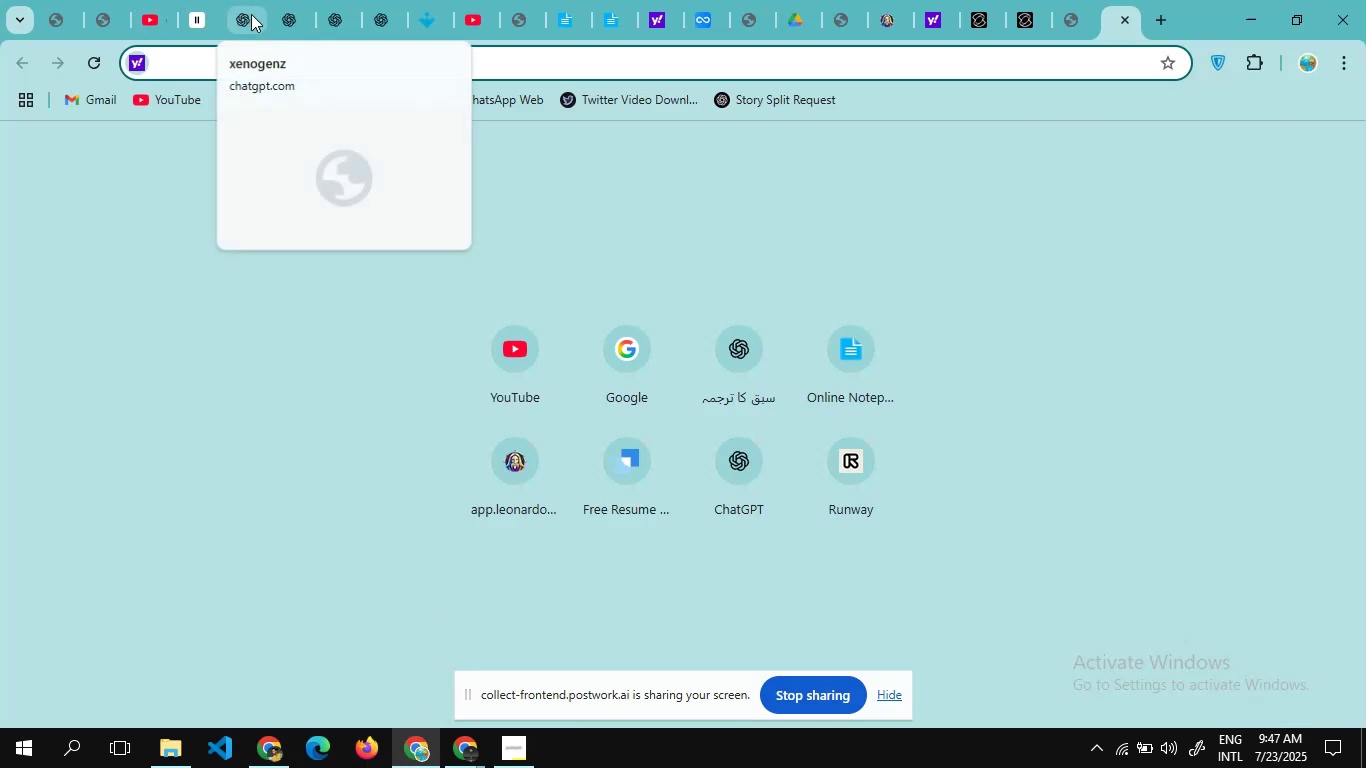 
left_click([251, 14])
 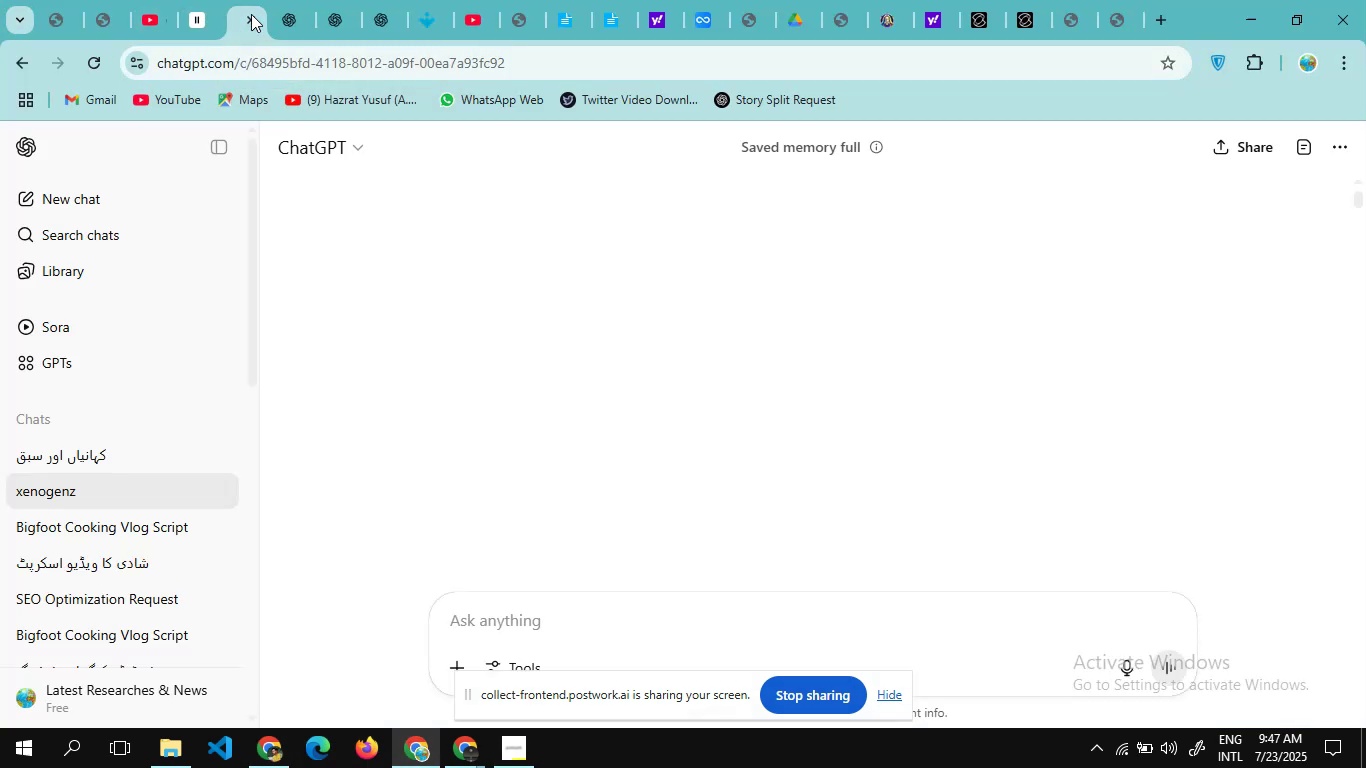 
wait(6.8)
 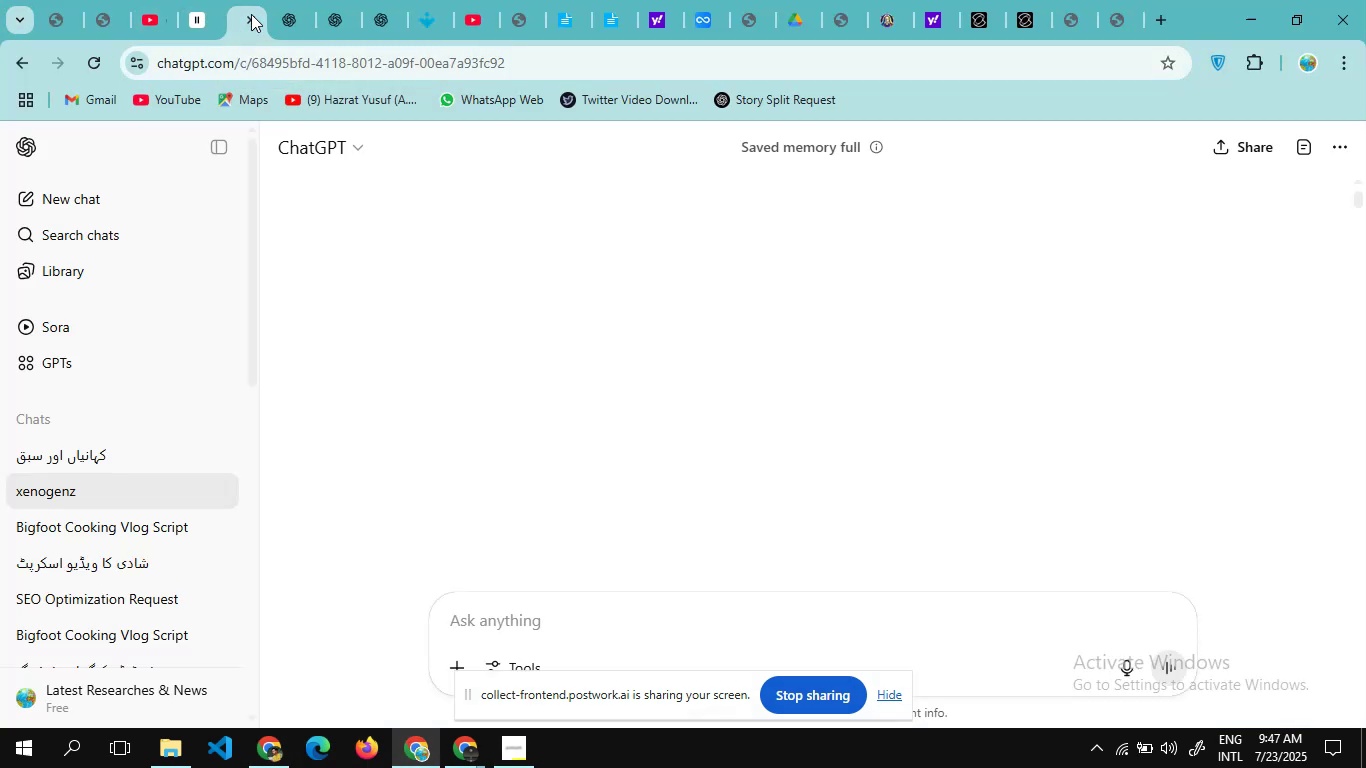 
mouse_move([497, 549])
 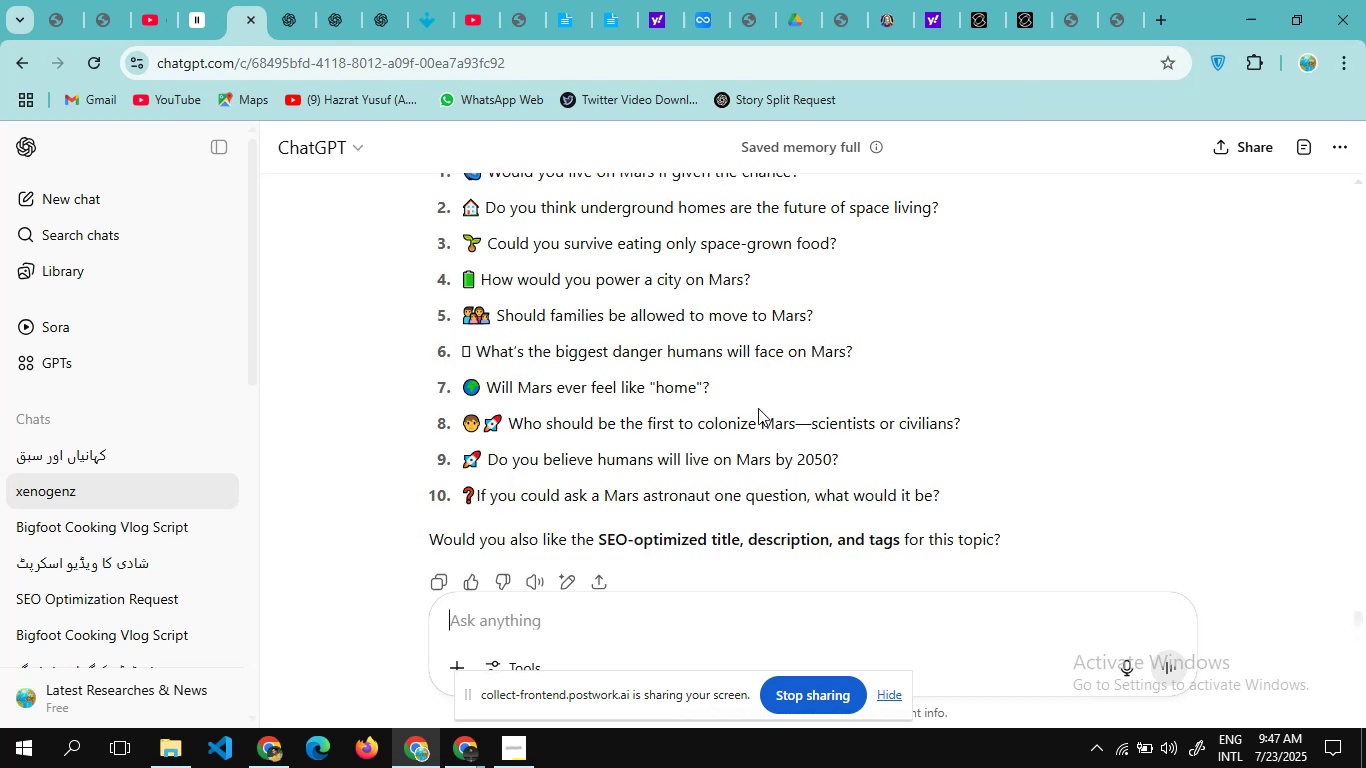 
scroll: coordinate [758, 408], scroll_direction: up, amount: 33.0
 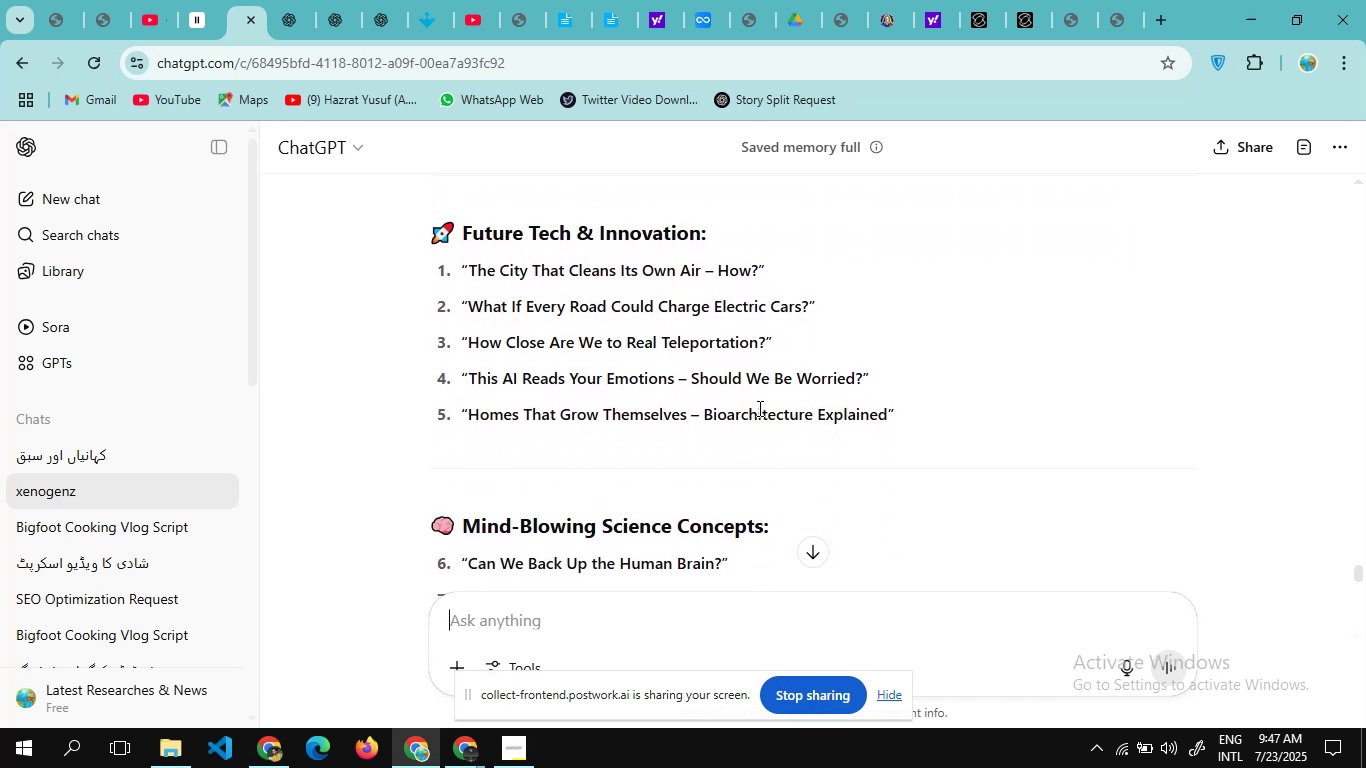 
wait(12.47)
 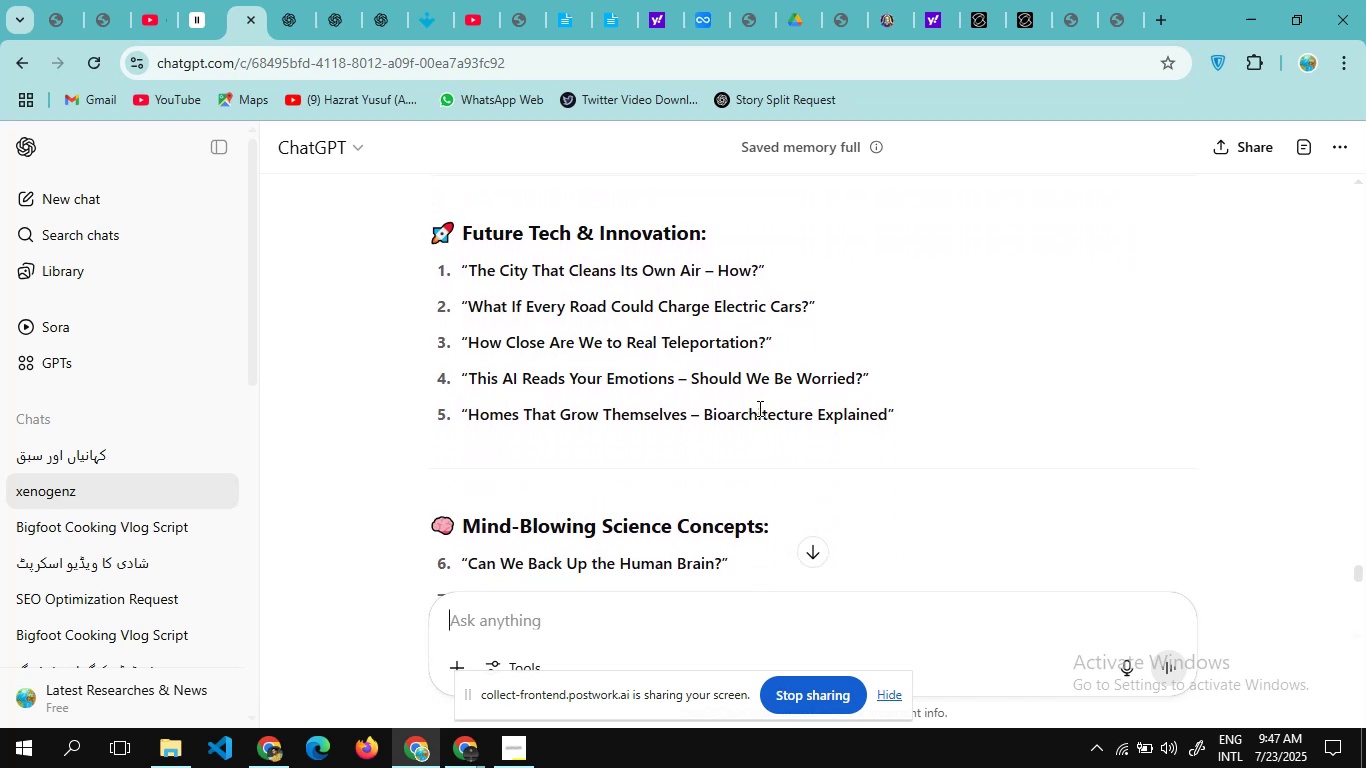 
scroll: coordinate [712, 317], scroll_direction: none, amount: 0.0
 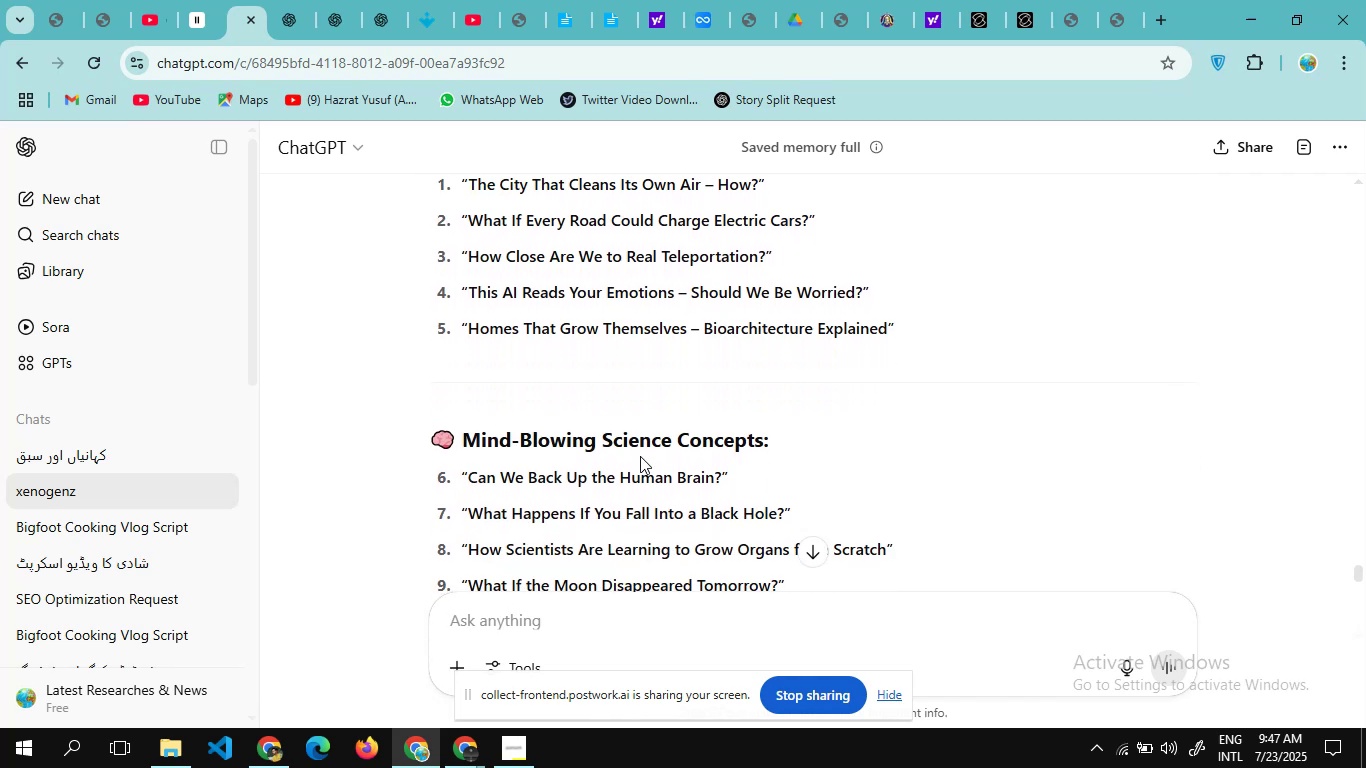 
scroll: coordinate [579, 447], scroll_direction: down, amount: 2.0
 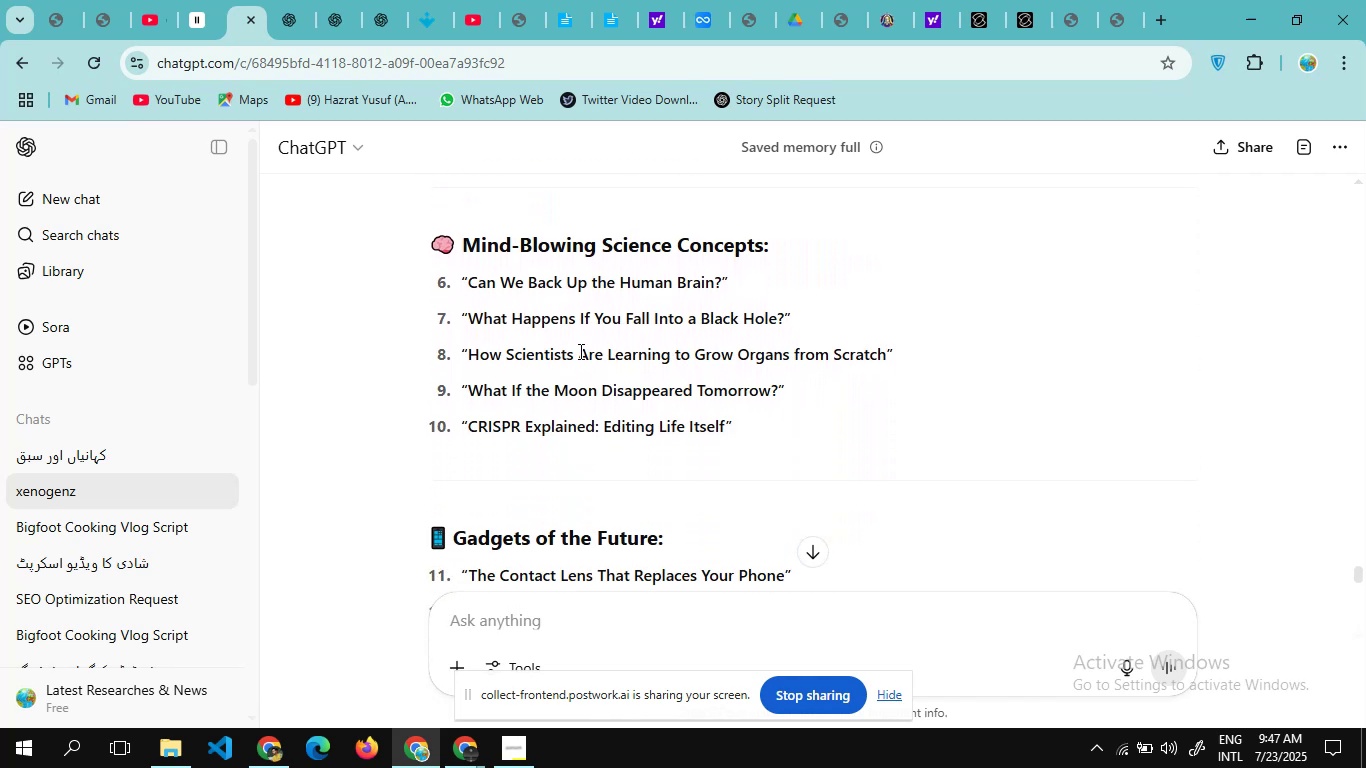 
scroll: coordinate [579, 351], scroll_direction: none, amount: 0.0
 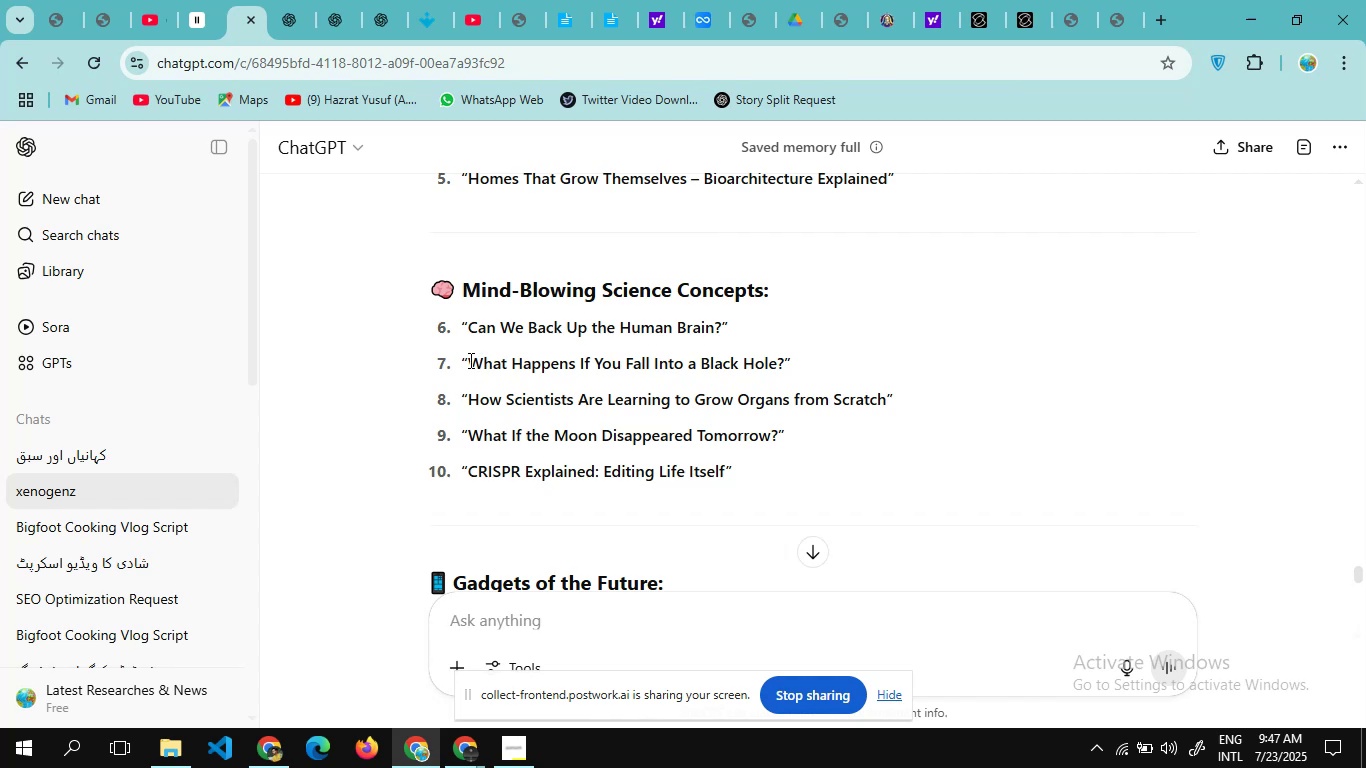 
left_click_drag(start_coordinate=[469, 360], to_coordinate=[785, 353])
 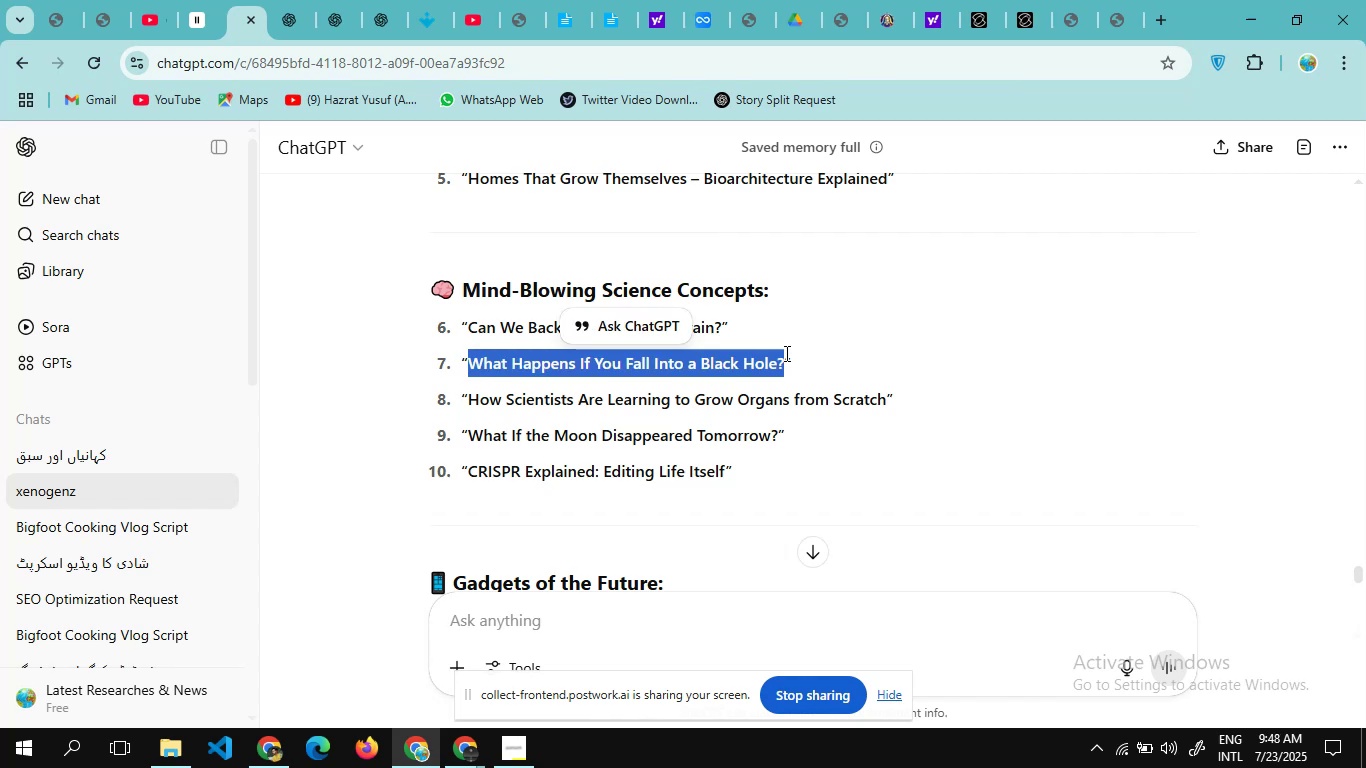 
wait(11.57)
 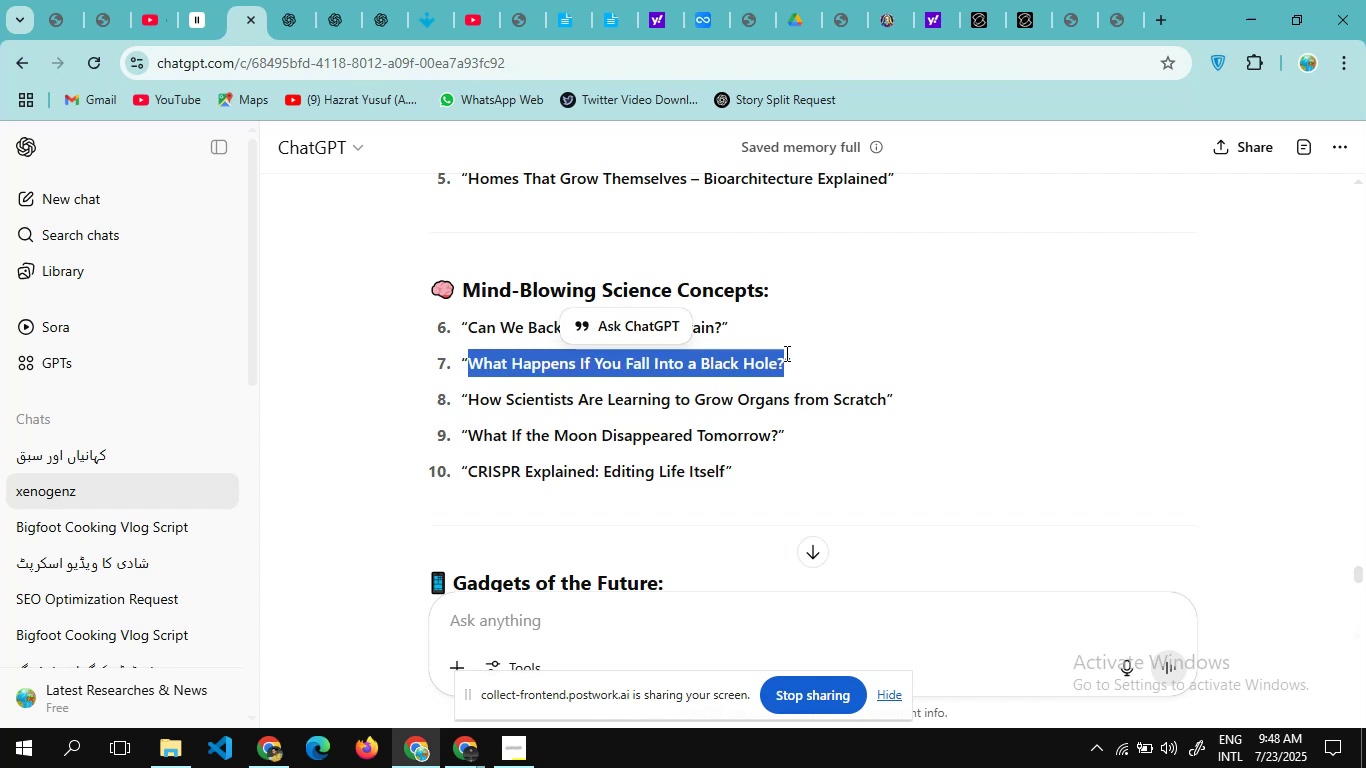 
key(Control+C)
 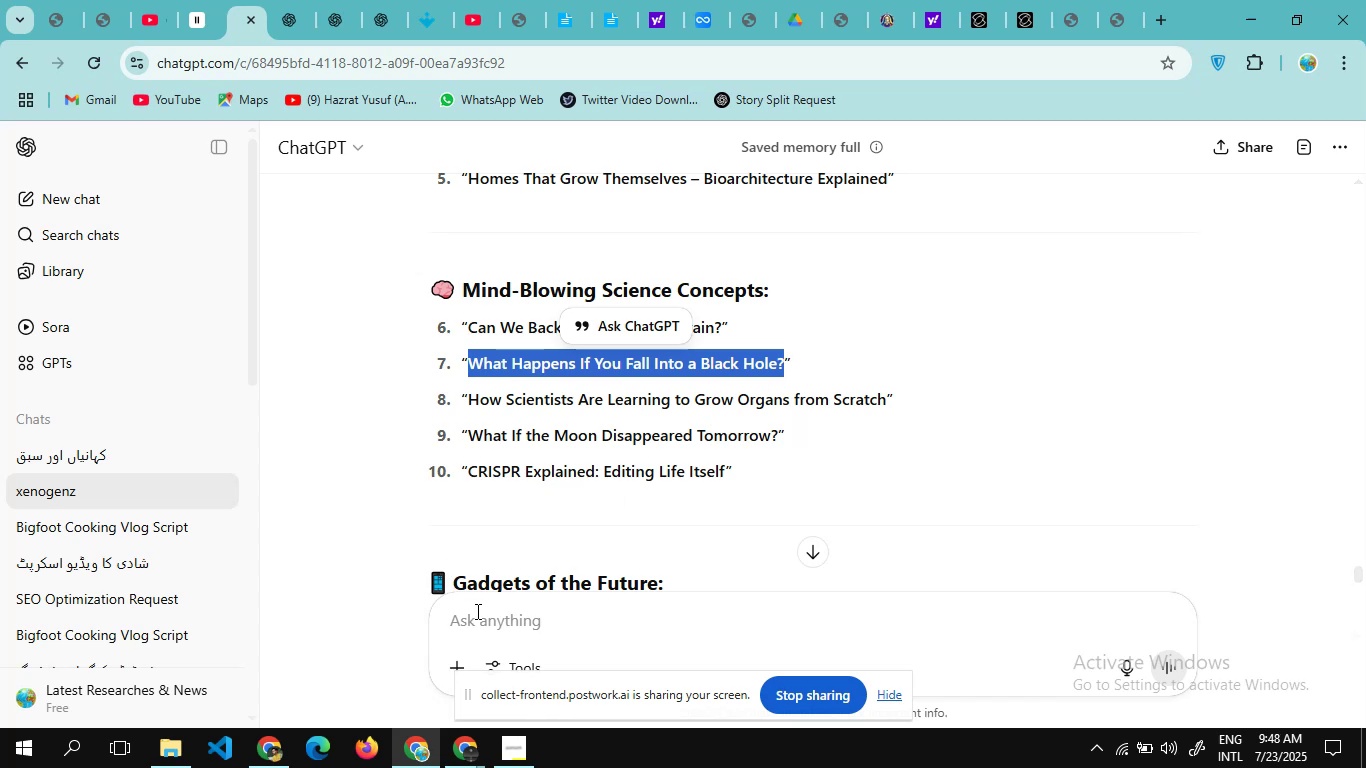 
left_click([478, 618])
 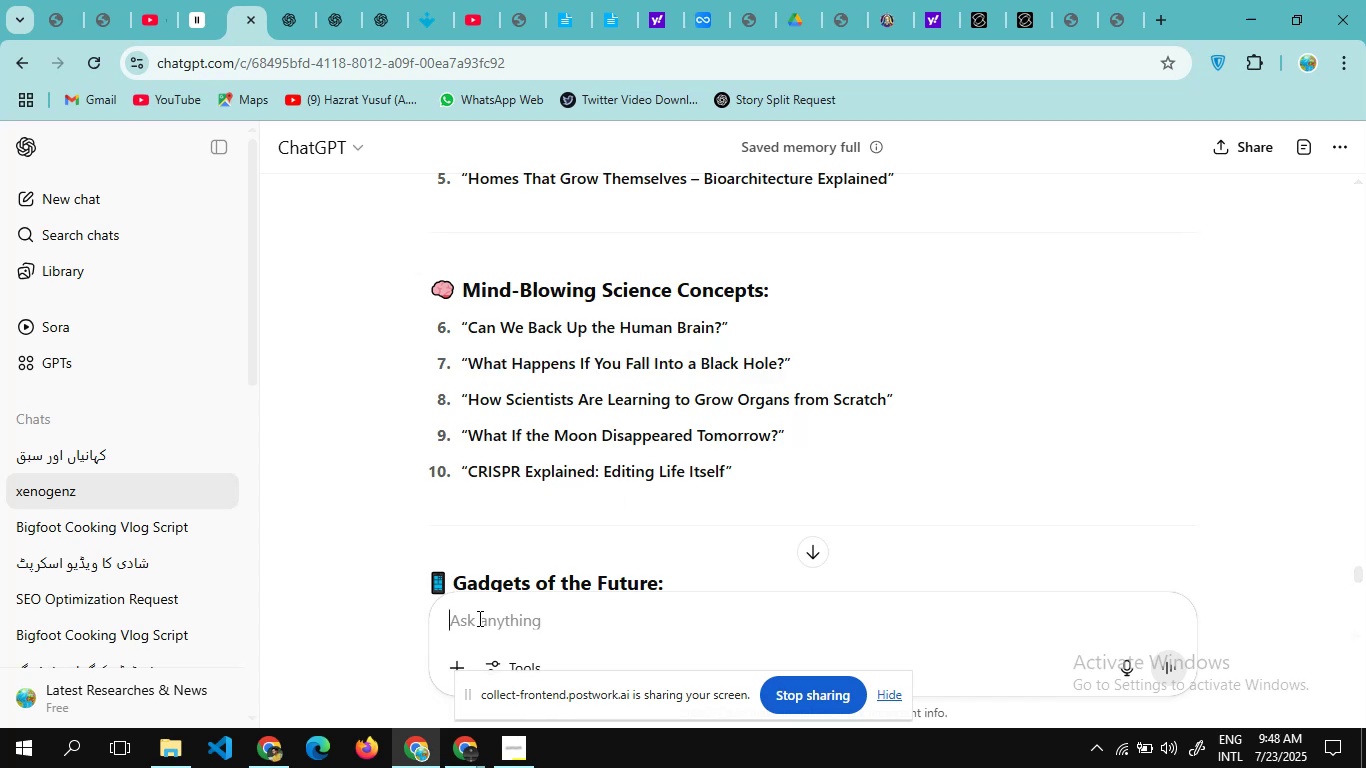 
type(make 9 prompts of )
key(Backspace)
key(Backspace)
key(Backspace)
type(of it oganc )
key(Backspace)
key(Backspace)
key(Backspace)
key(Backspace)
key(Backspace)
key(Backspace)
key(Backspace)
type(ir)
key(Backspace)
key(Backspace)
type(organic and eye cc)
key(Backspace)
key(Backspace)
type(a)
key(Backspace)
type(cathcjng)
key(Backspace)
key(Backspace)
key(Backspace)
type(ing )
key(Backspace)
key(Backspace)
key(Backspace)
key(Backspace)
key(Backspace)
key(Backspace)
 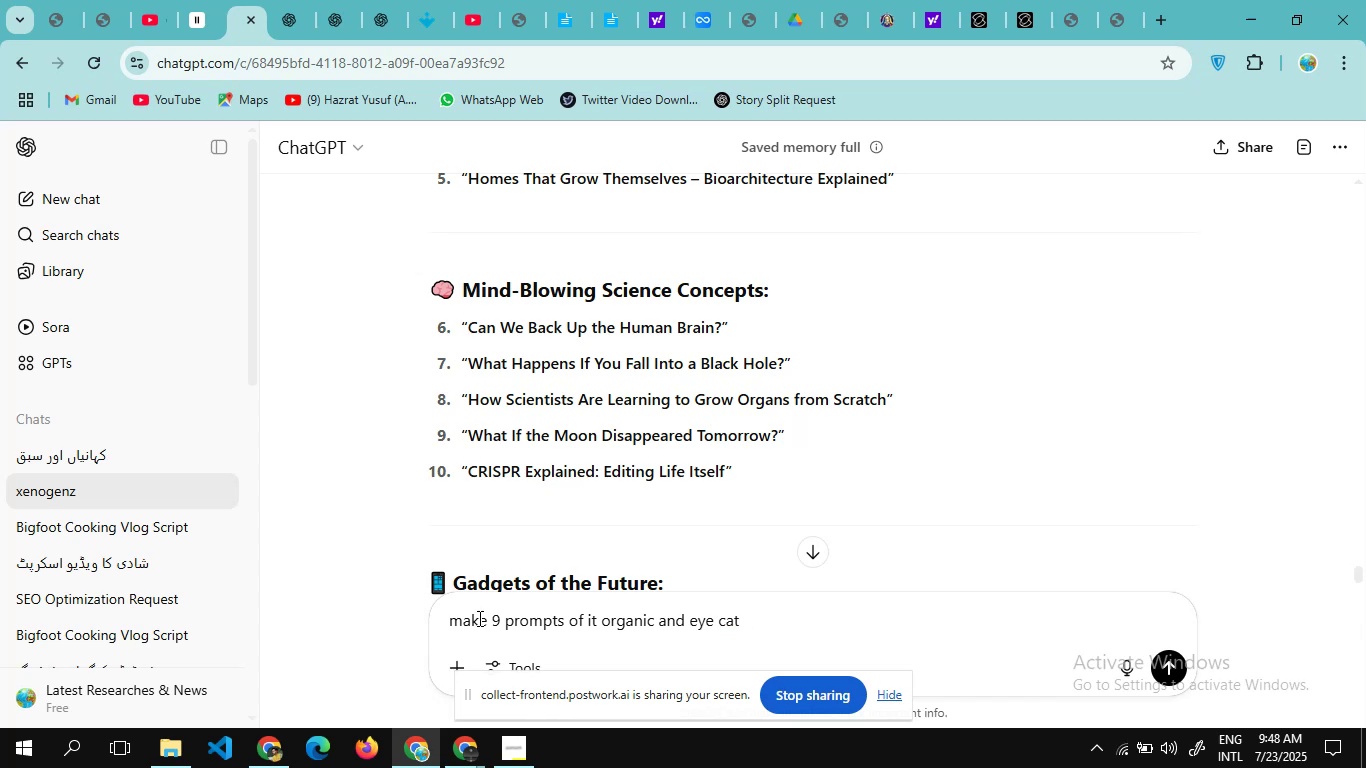 
type(ch)
key(Backspace)
type(hing "")
 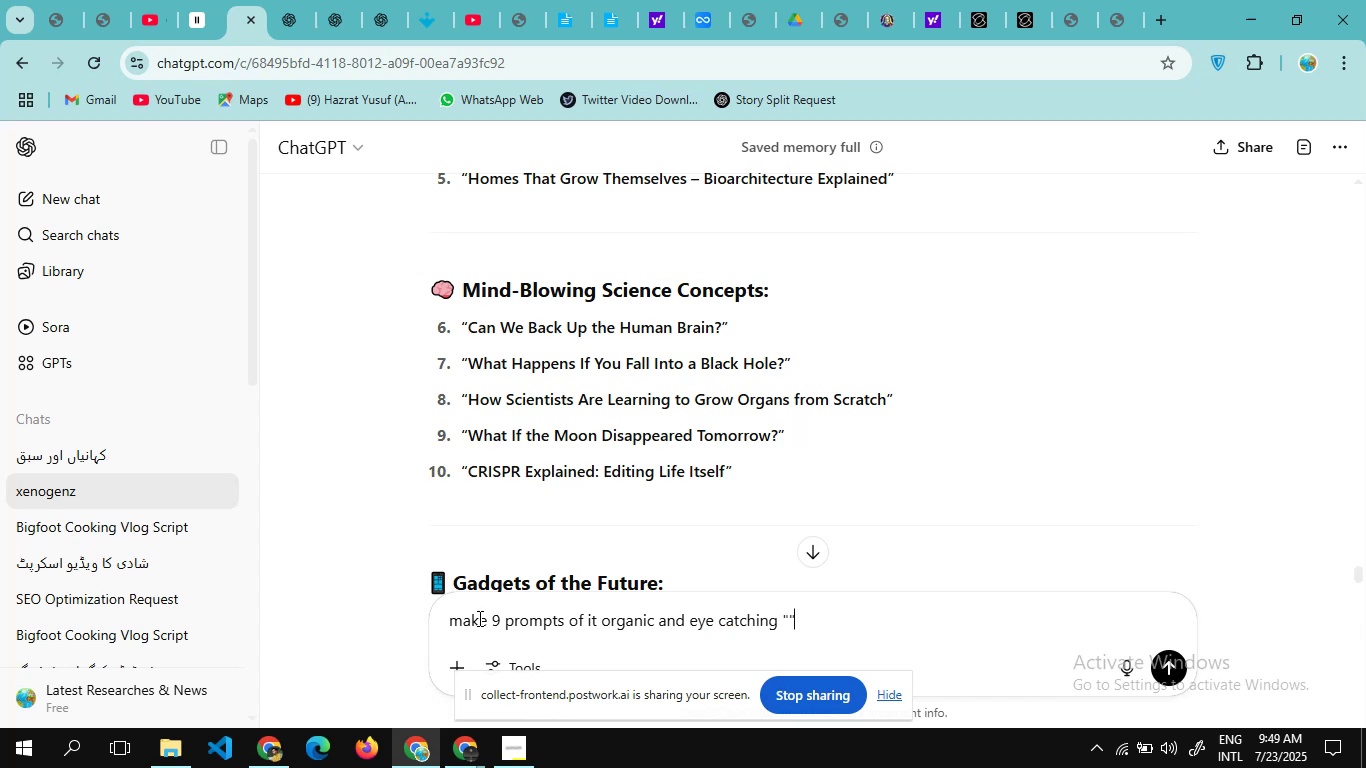 
key(ArrowLeft)
 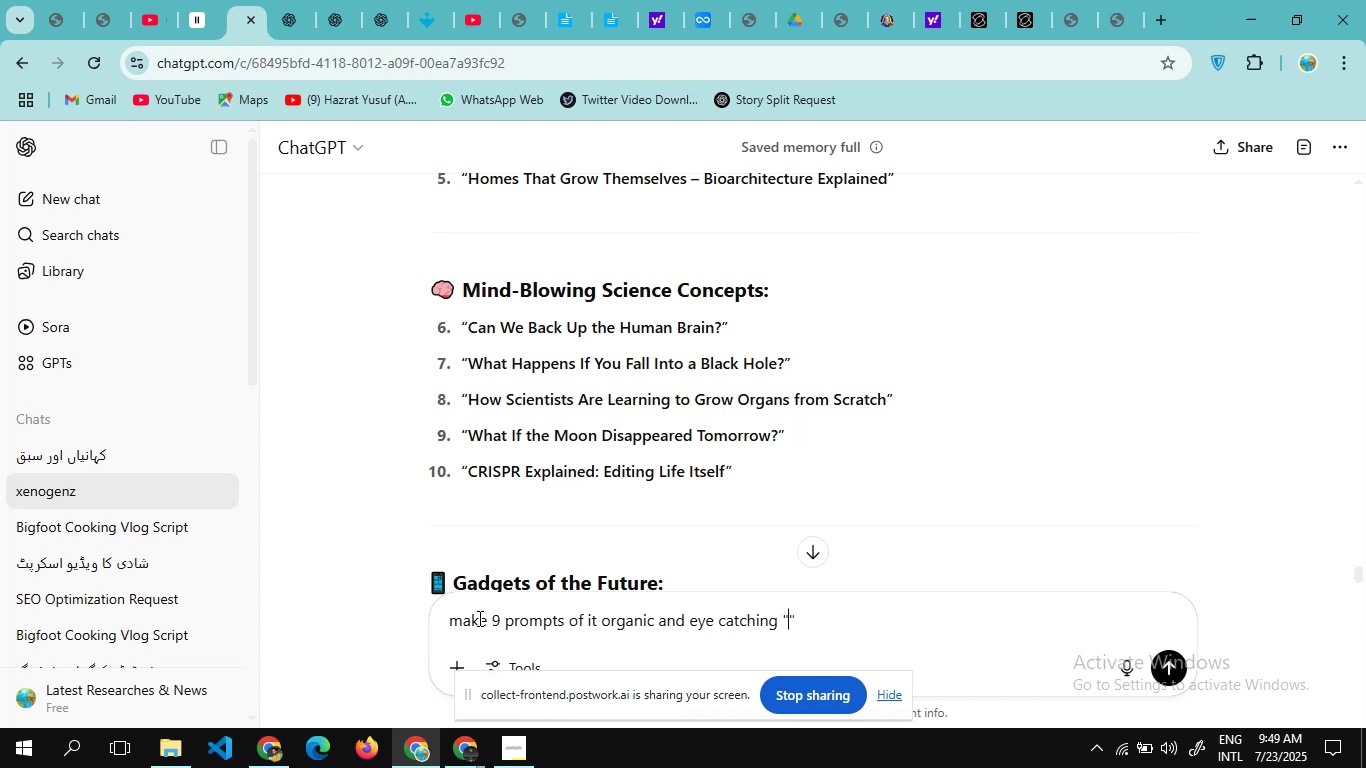 
key(Control+V)
 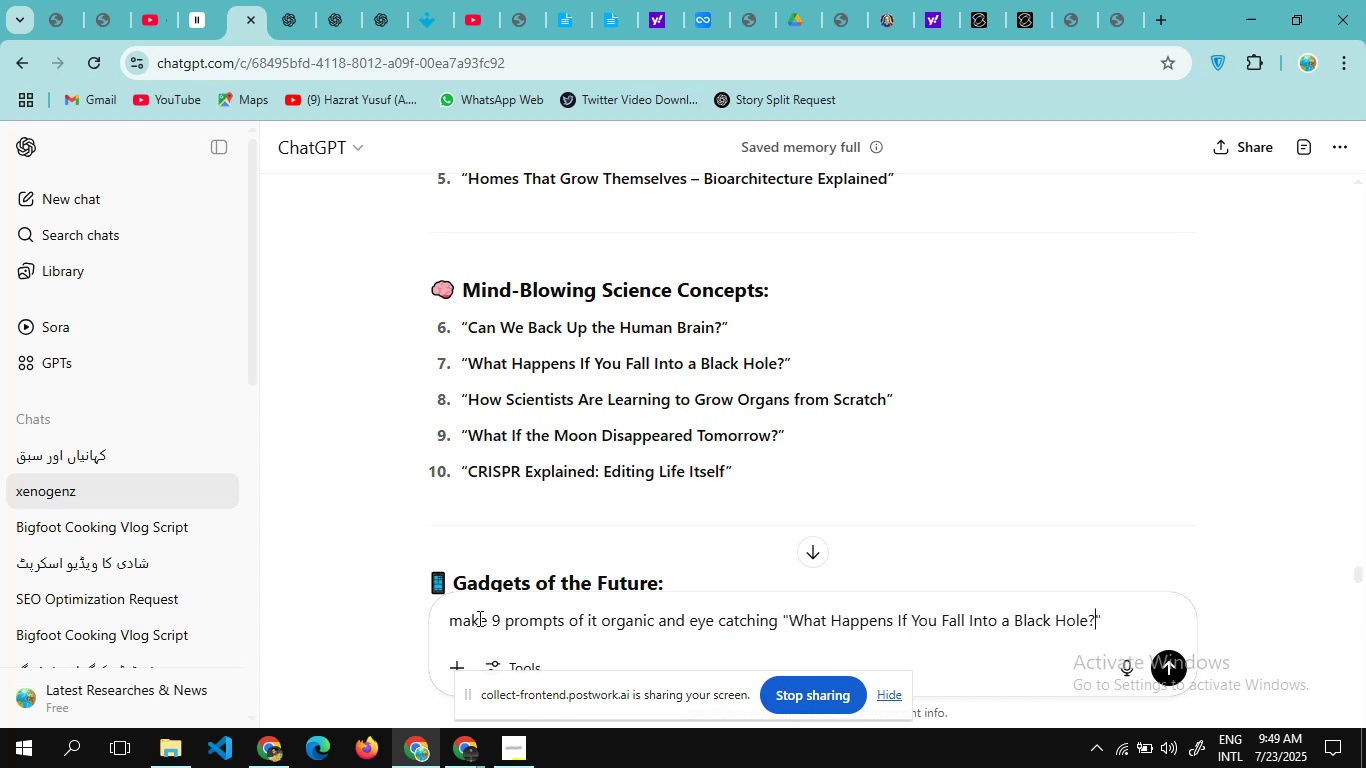 
key(Enter)
 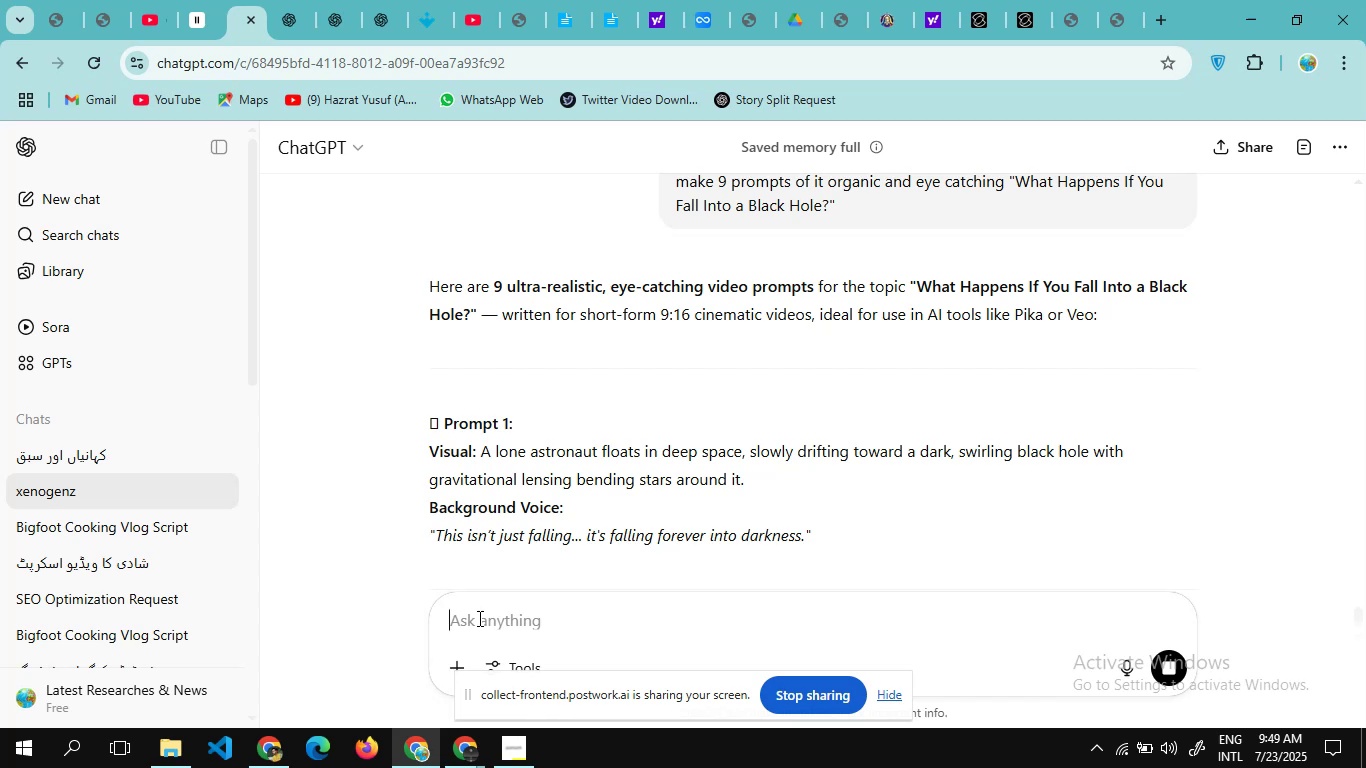 
wait(33.04)
 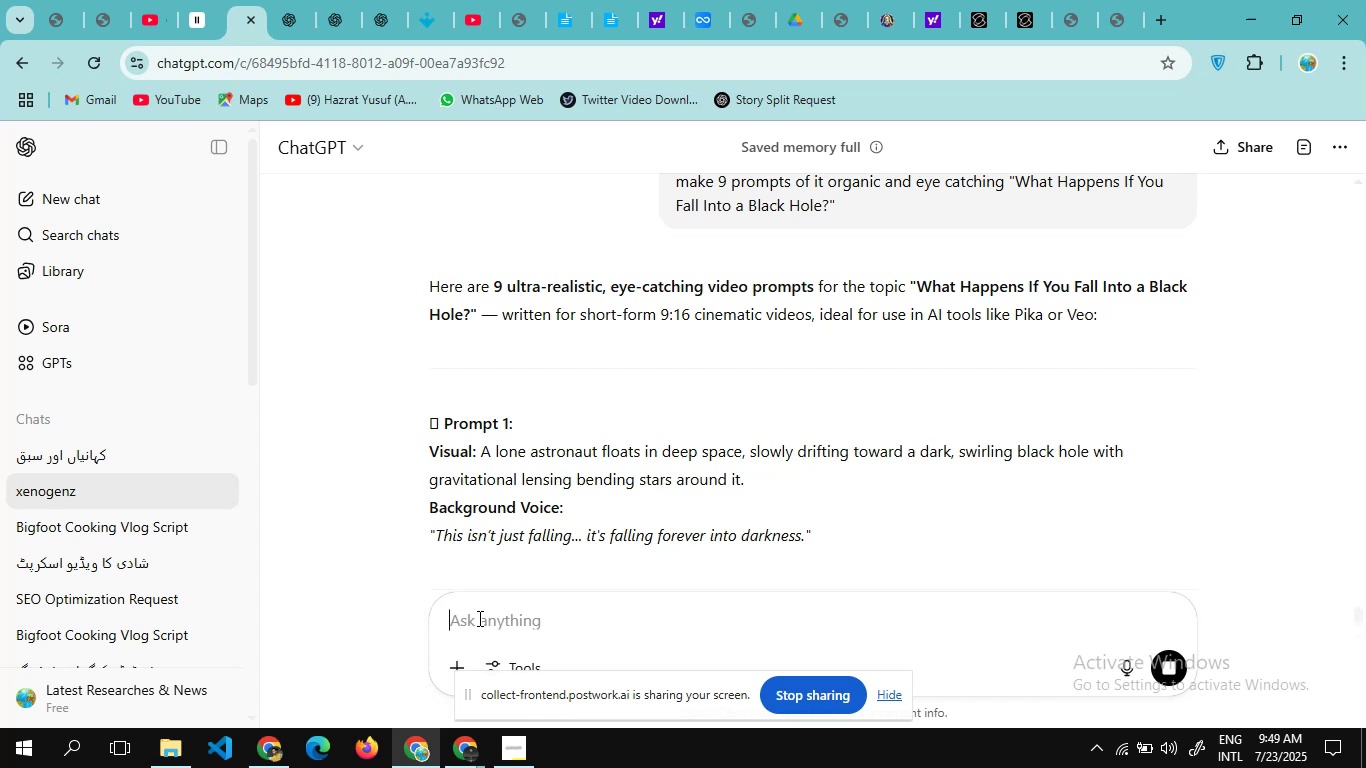 
scroll: coordinate [501, 493], scroll_direction: down, amount: 2.0
 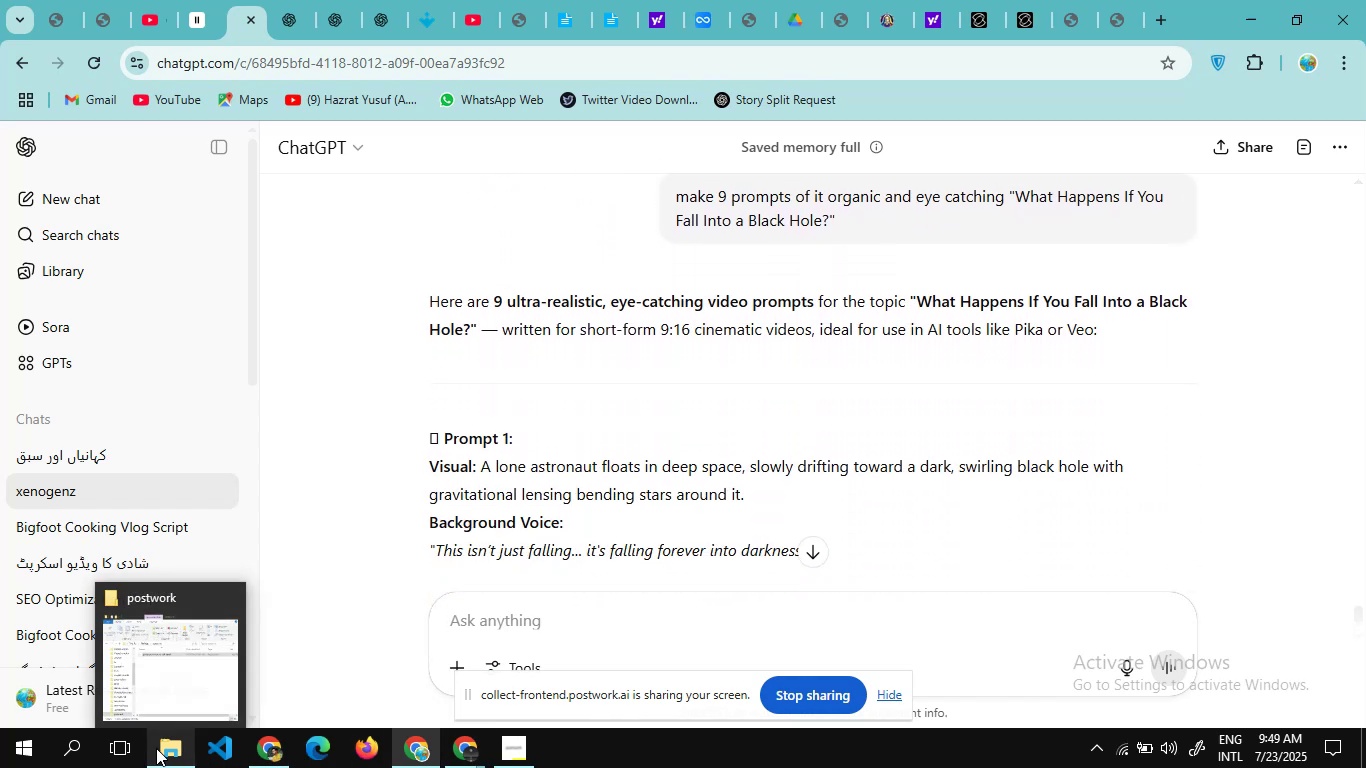 
left_click([156, 748])
 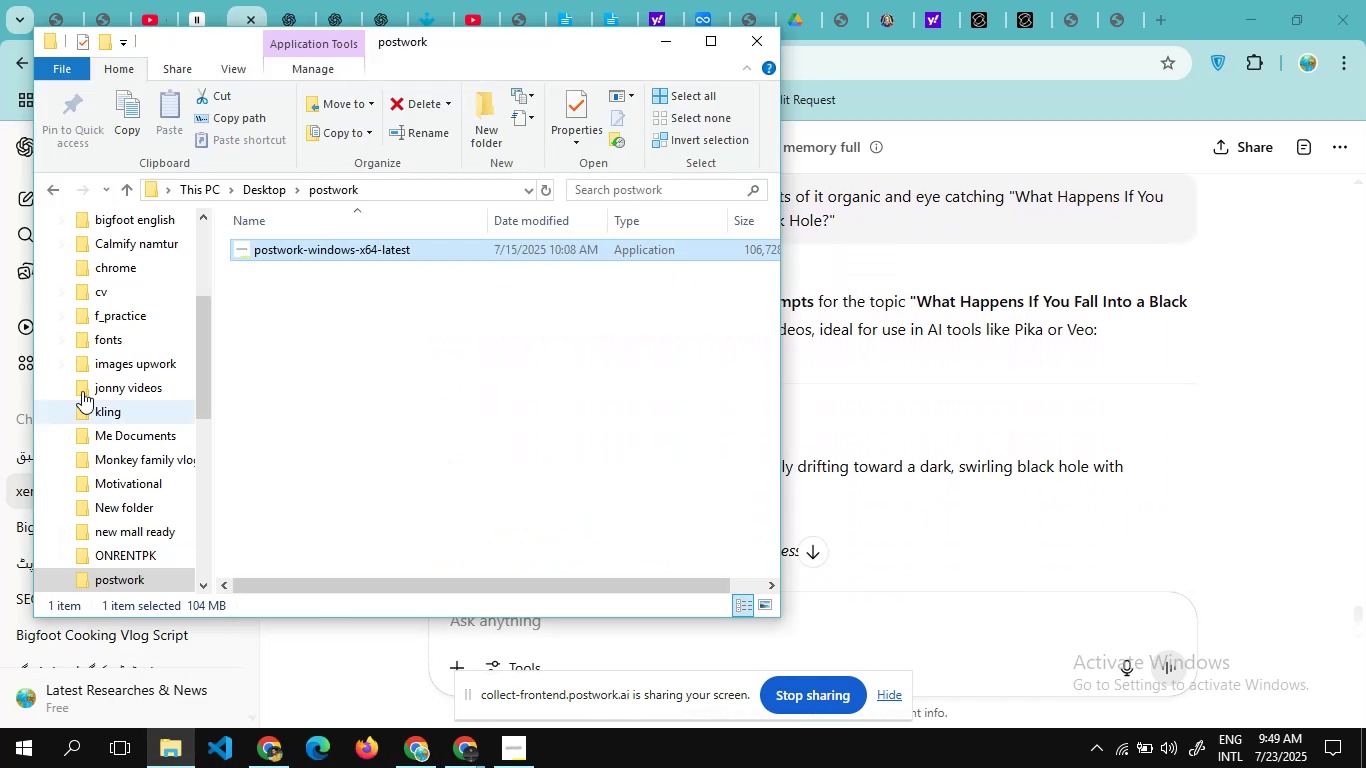 
mouse_move([106, 404])
 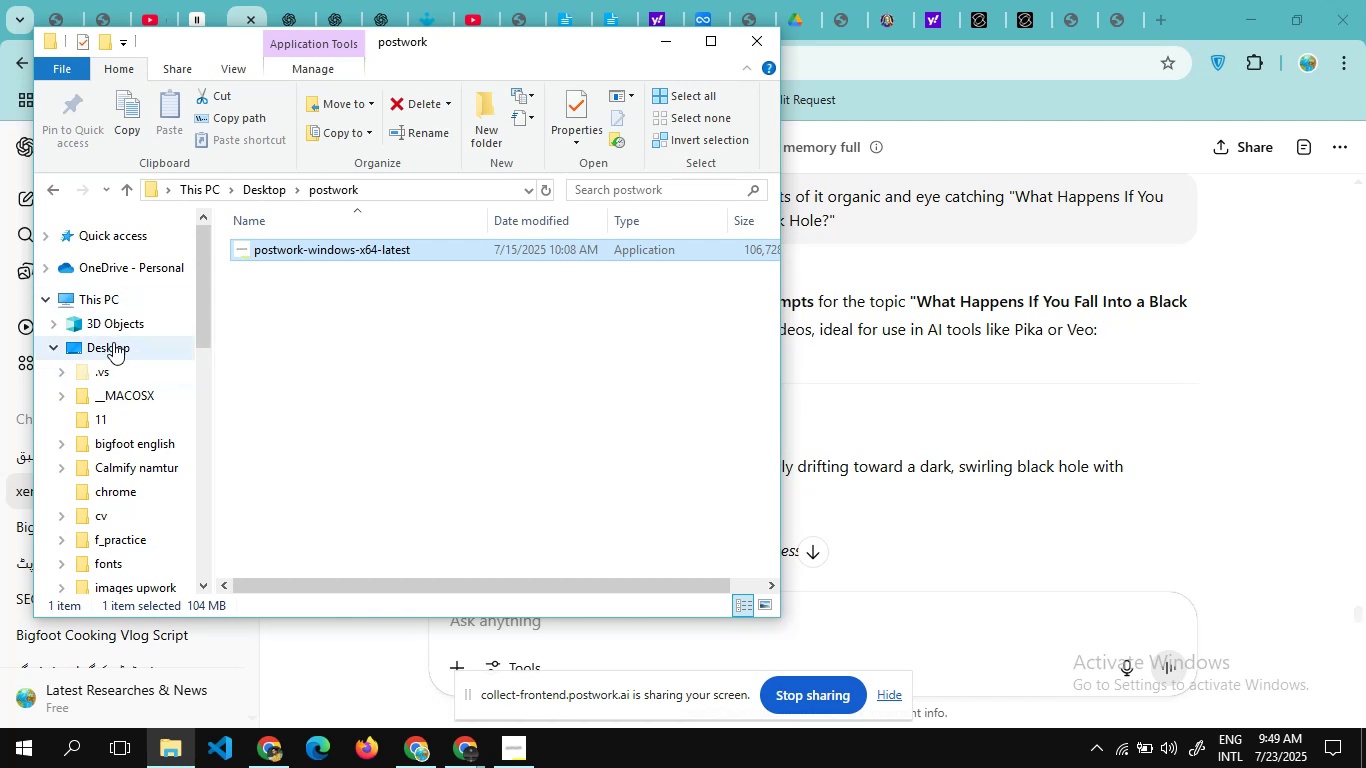 
double_click([113, 343])
 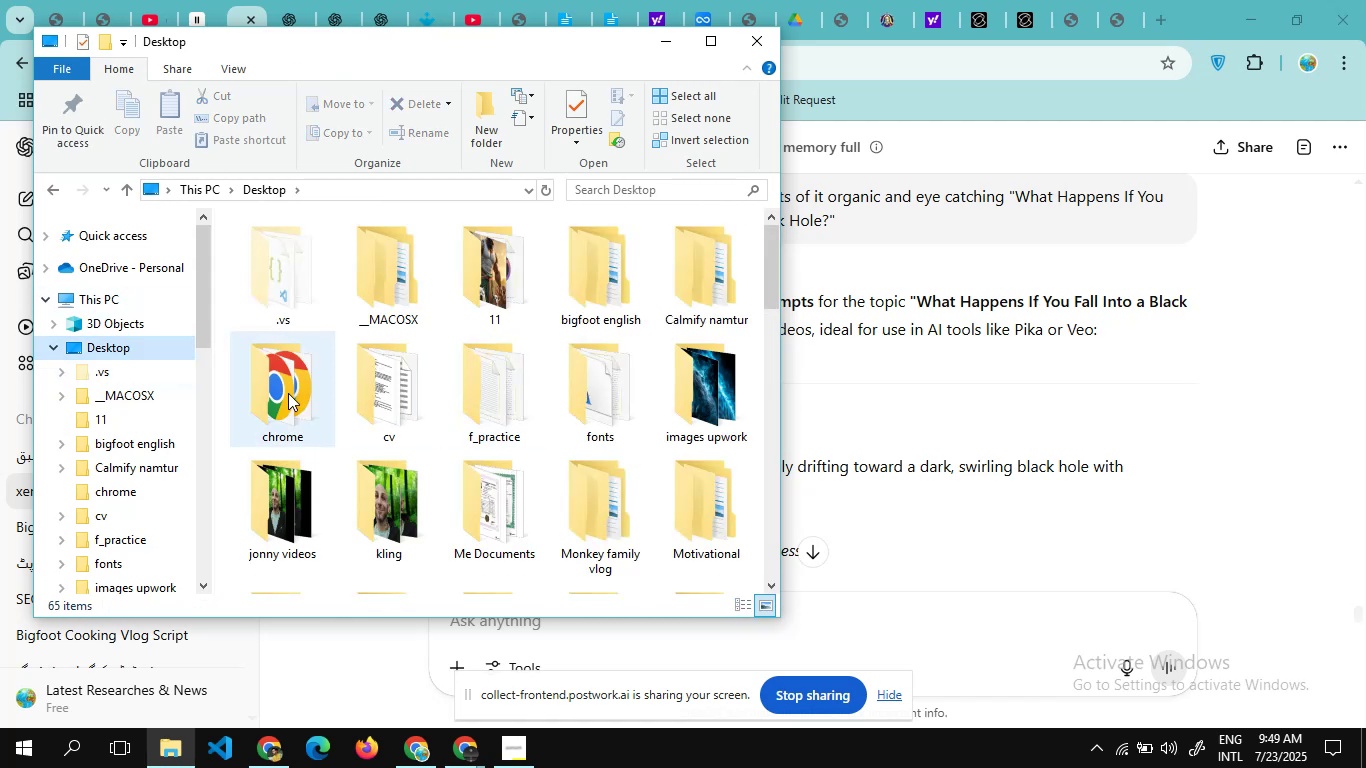 
double_click([288, 393])
 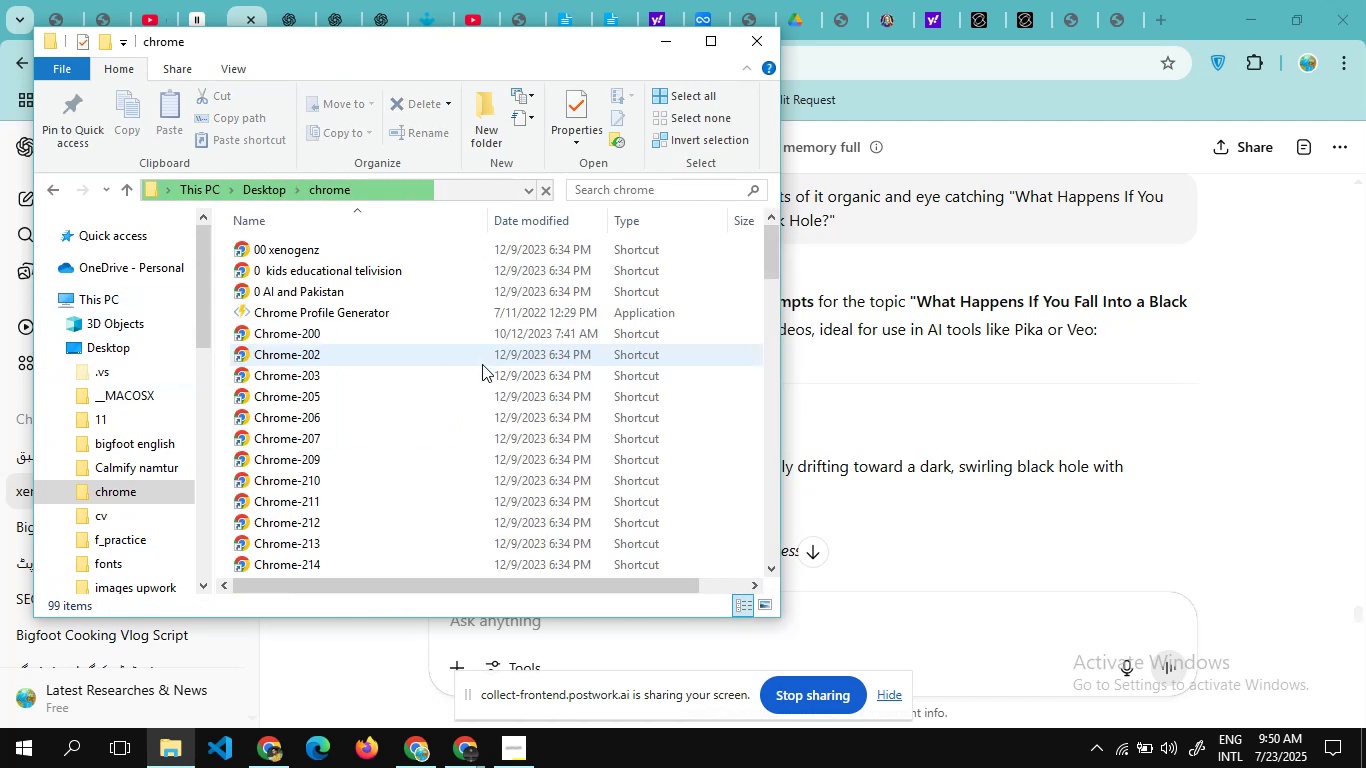 
wait(11.16)
 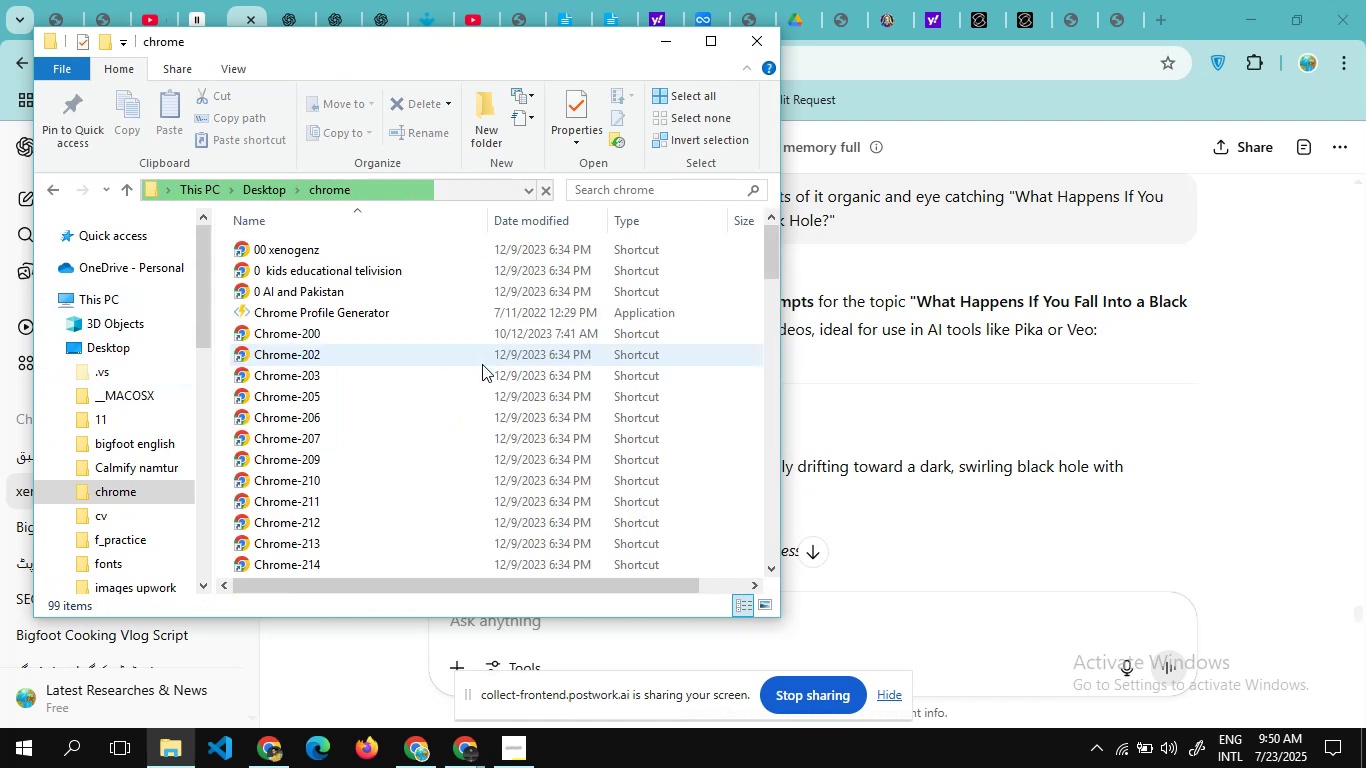 
double_click([298, 541])
 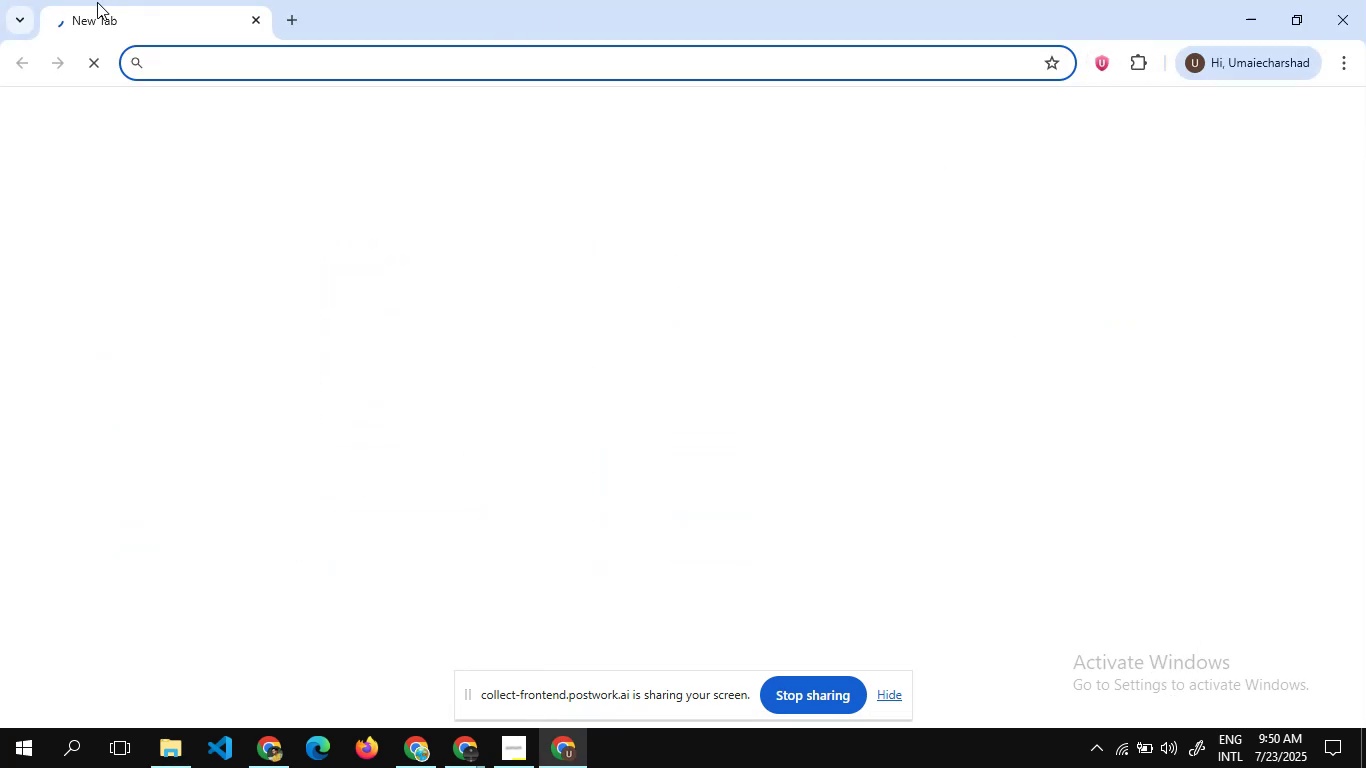 
left_click([16, 19])
 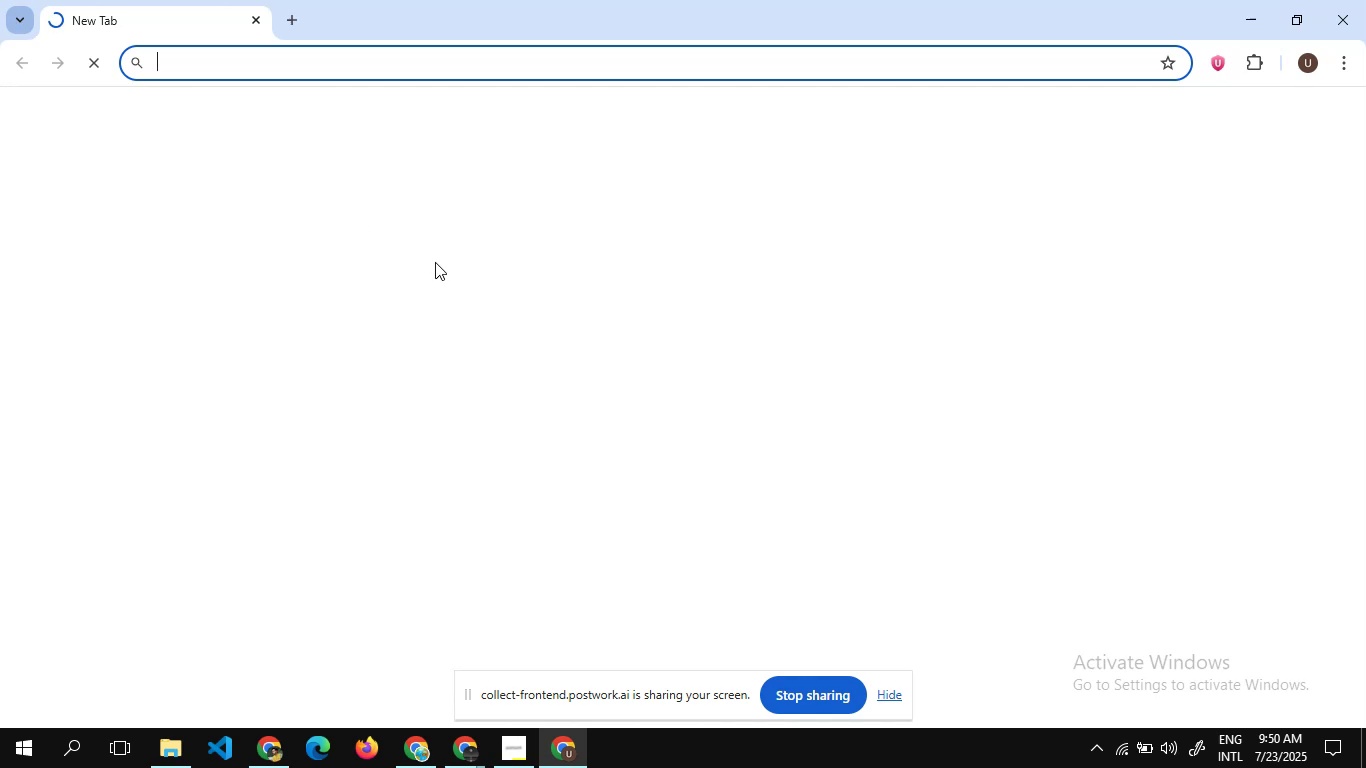 
wait(6.13)
 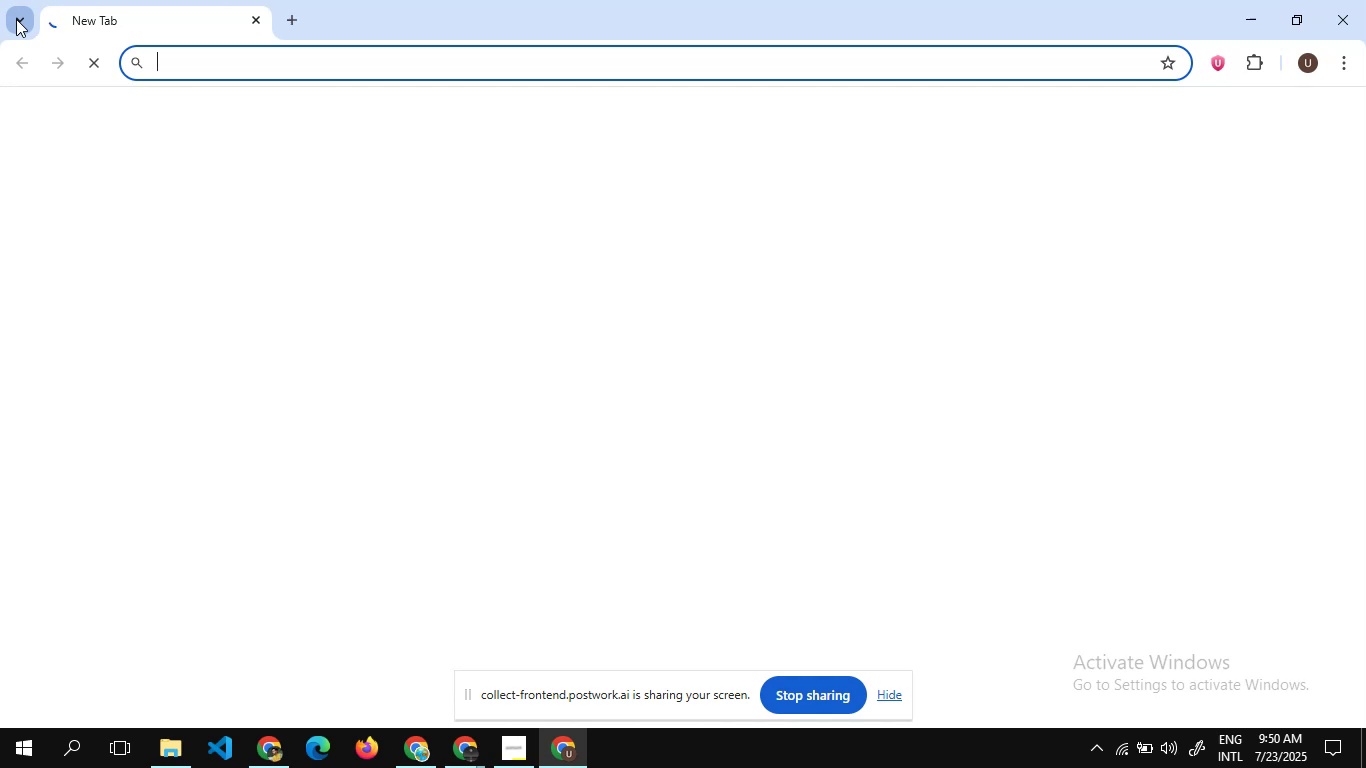 
left_click([883, 691])
 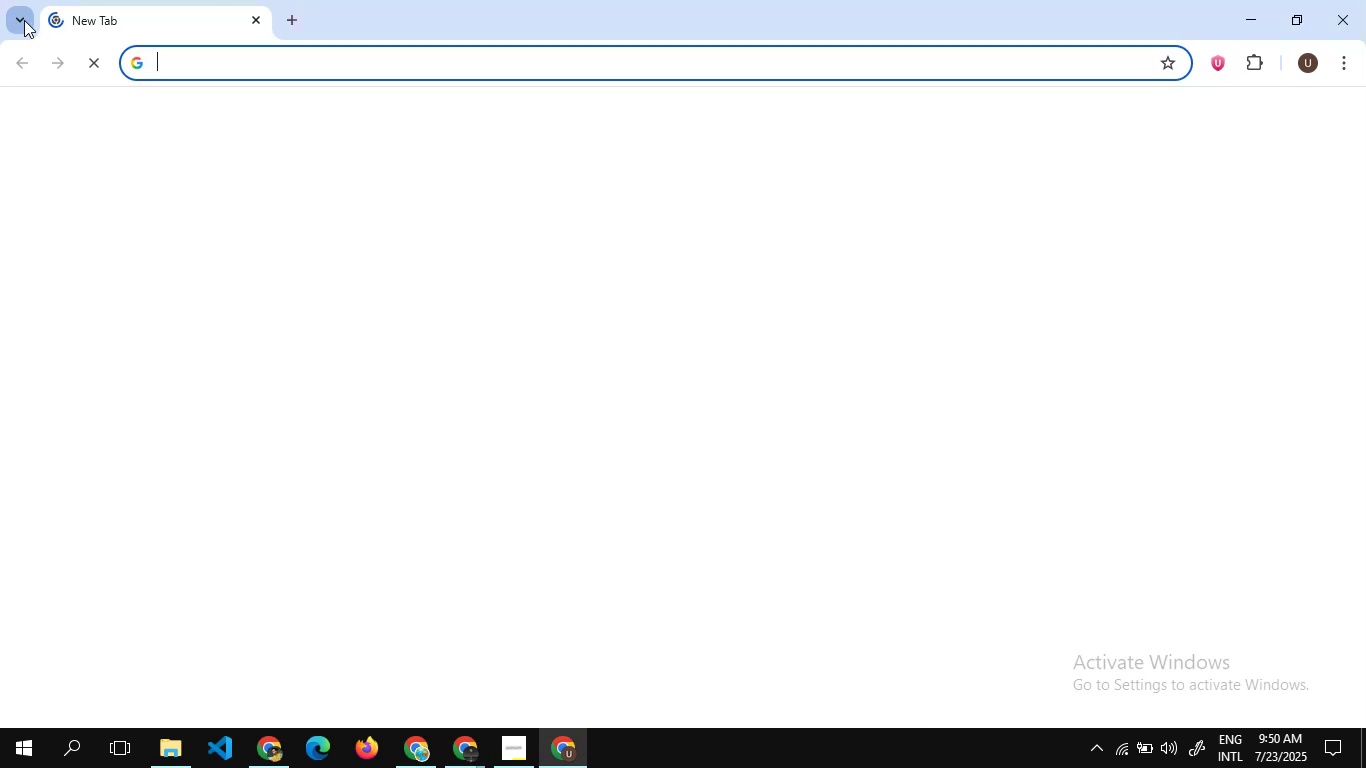 
left_click([24, 20])
 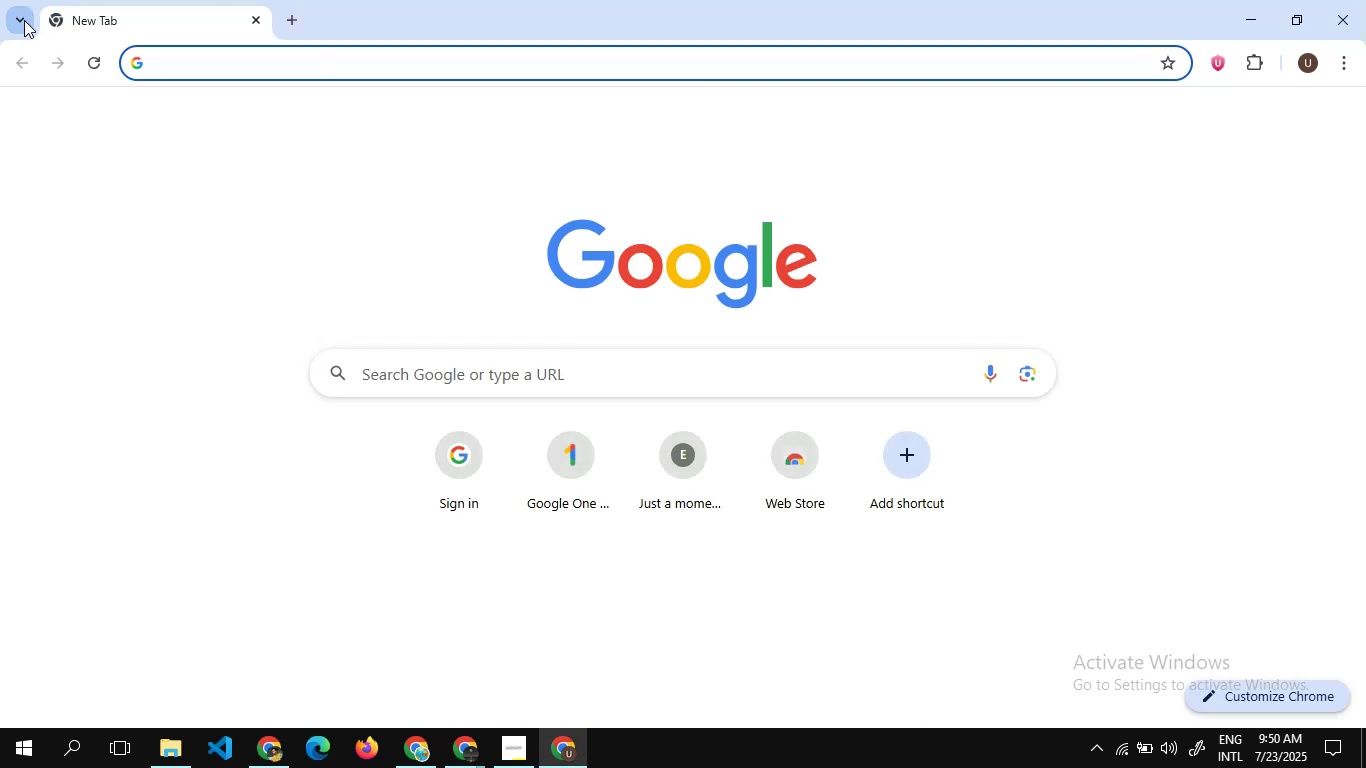 
left_click([24, 20])
 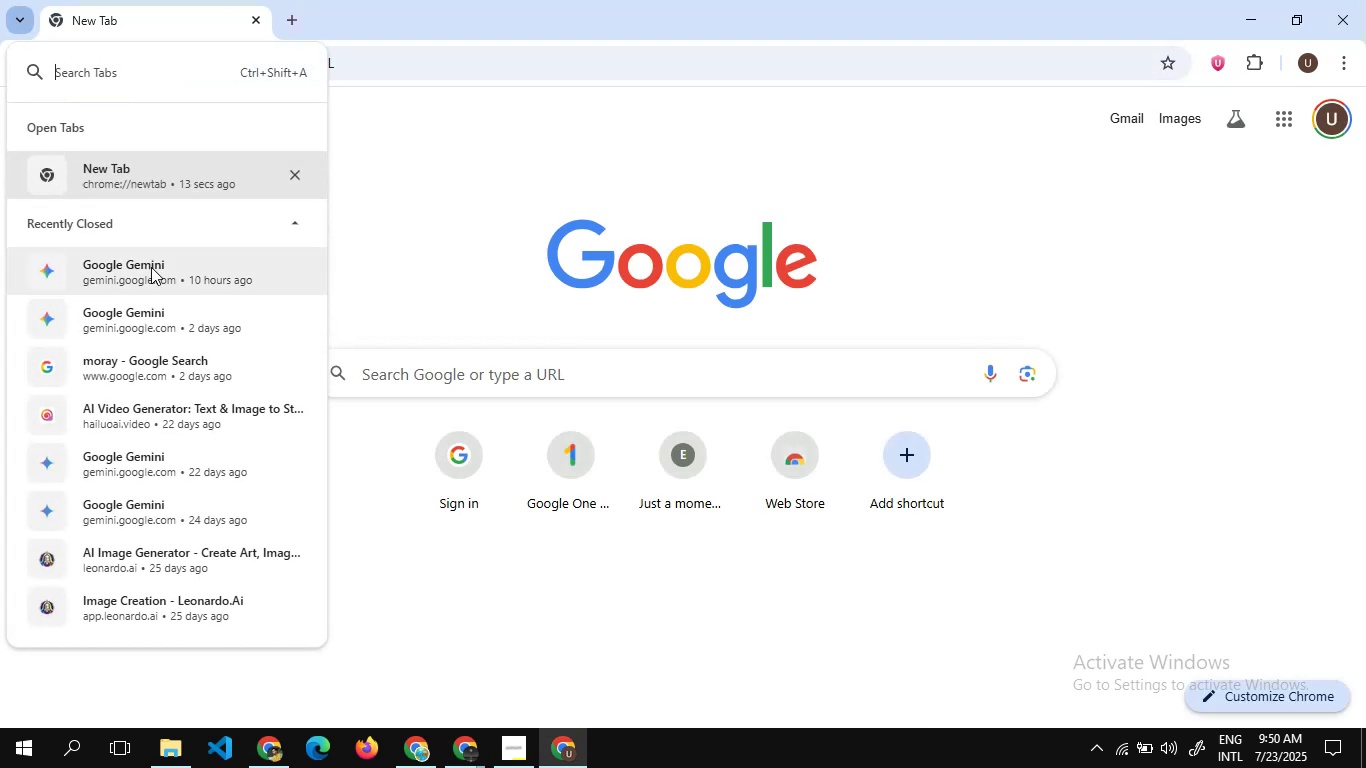 
left_click([151, 267])
 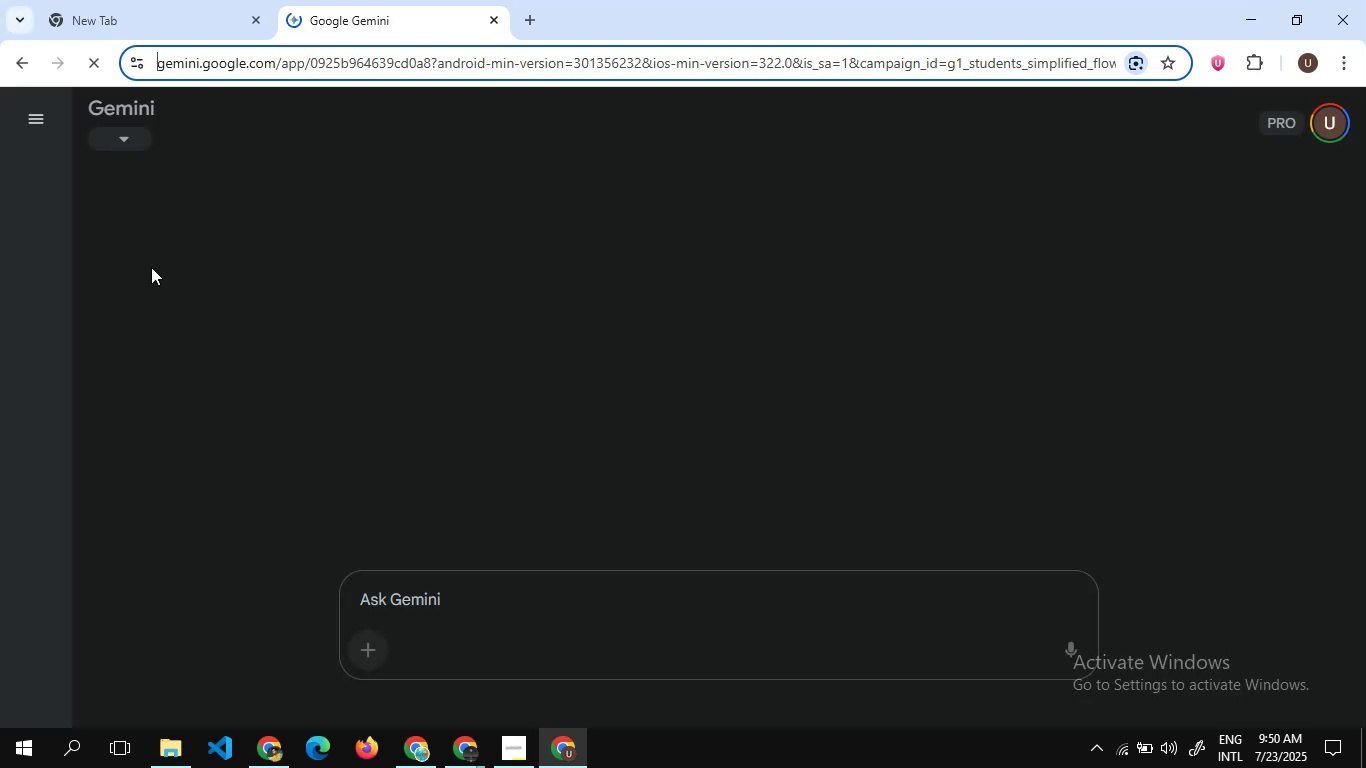 
wait(9.82)
 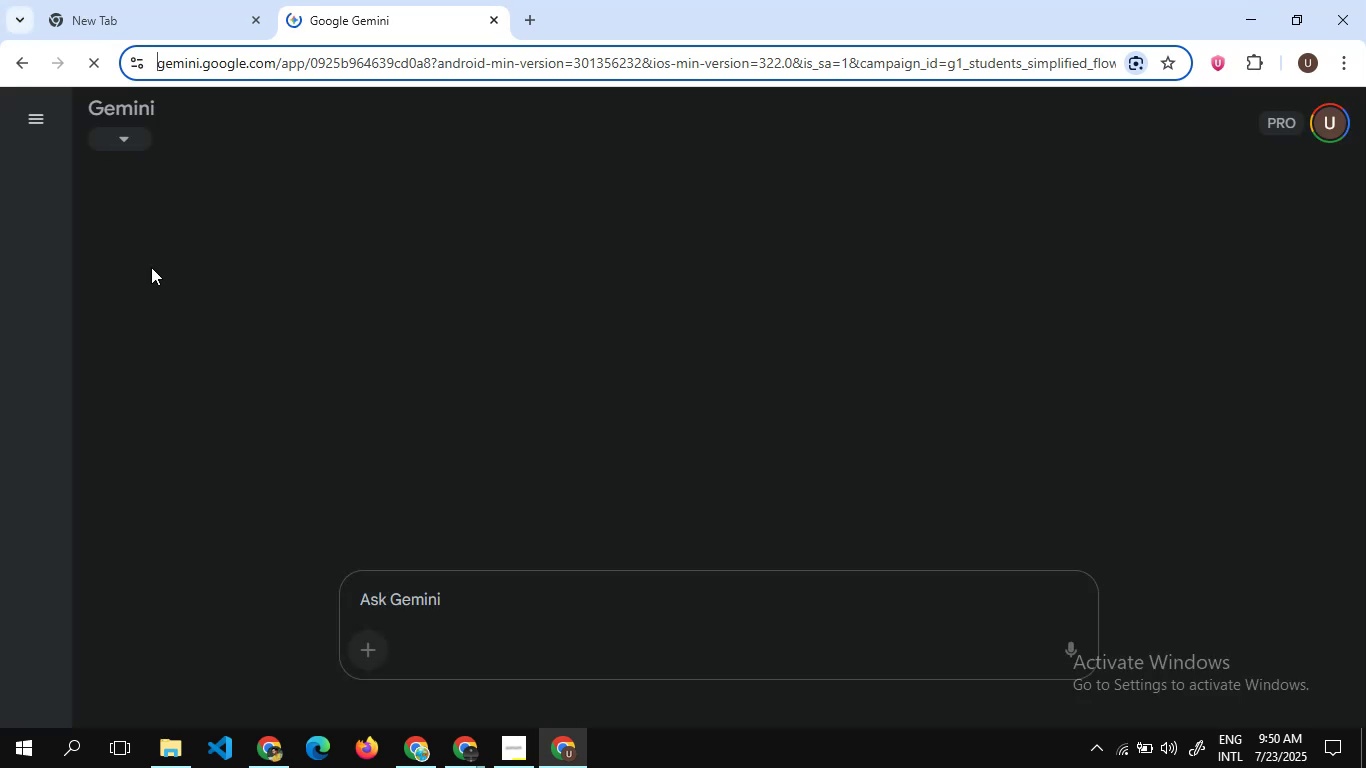 
left_click([118, 187])
 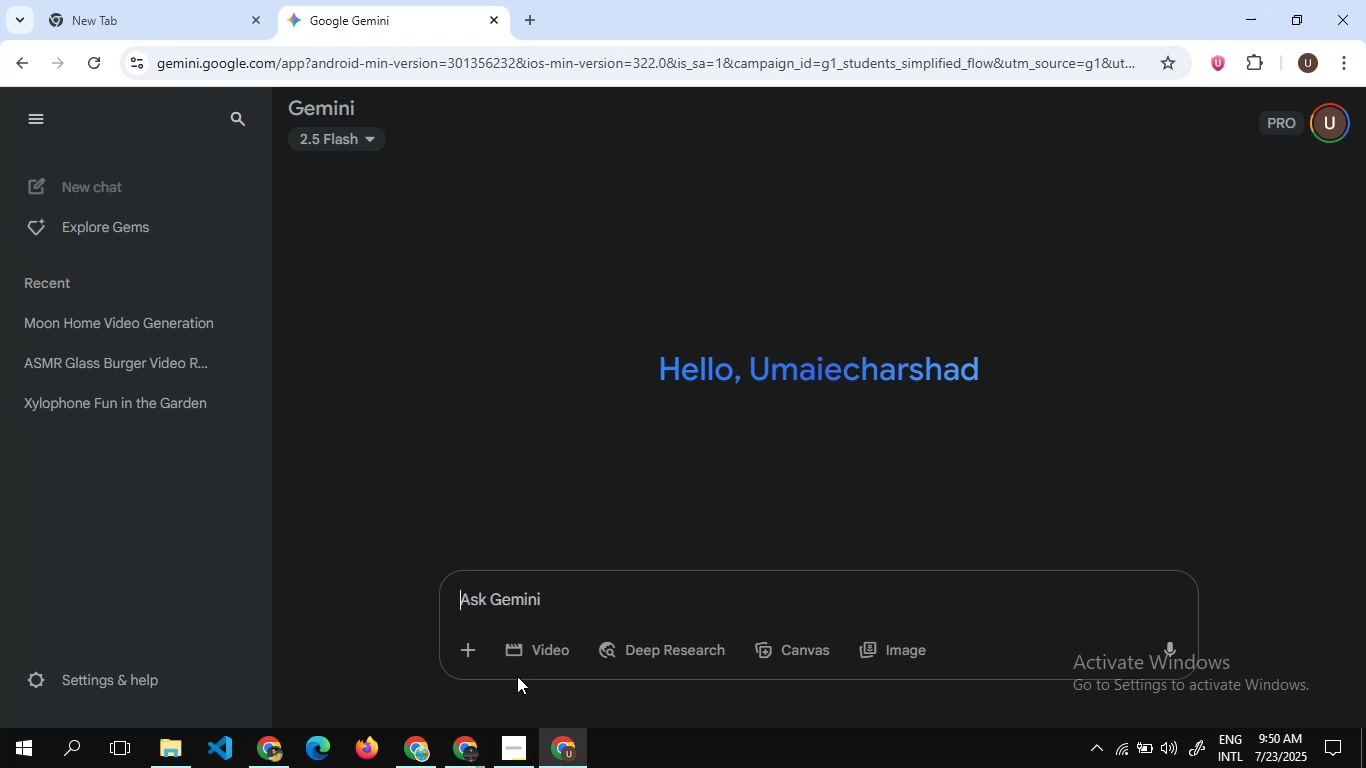 
left_click([535, 633])
 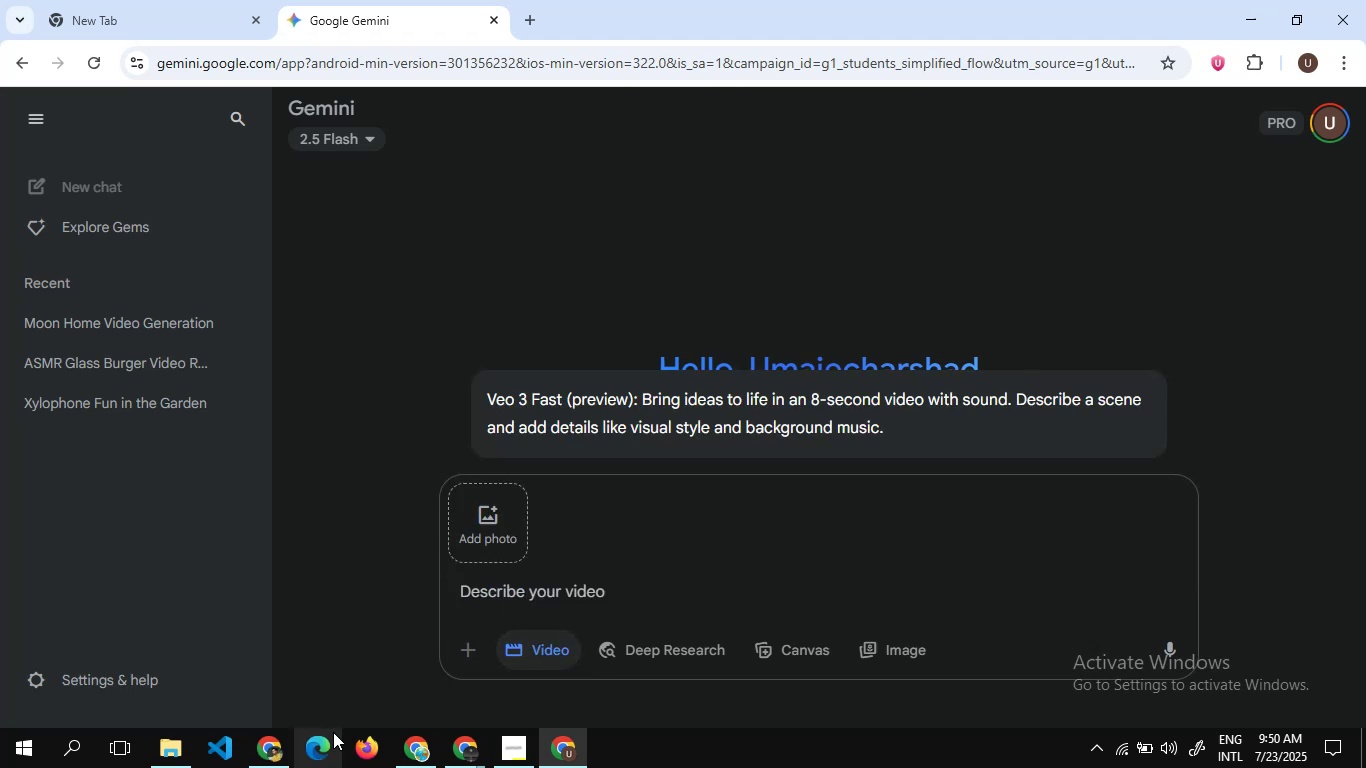 
left_click([433, 734])
 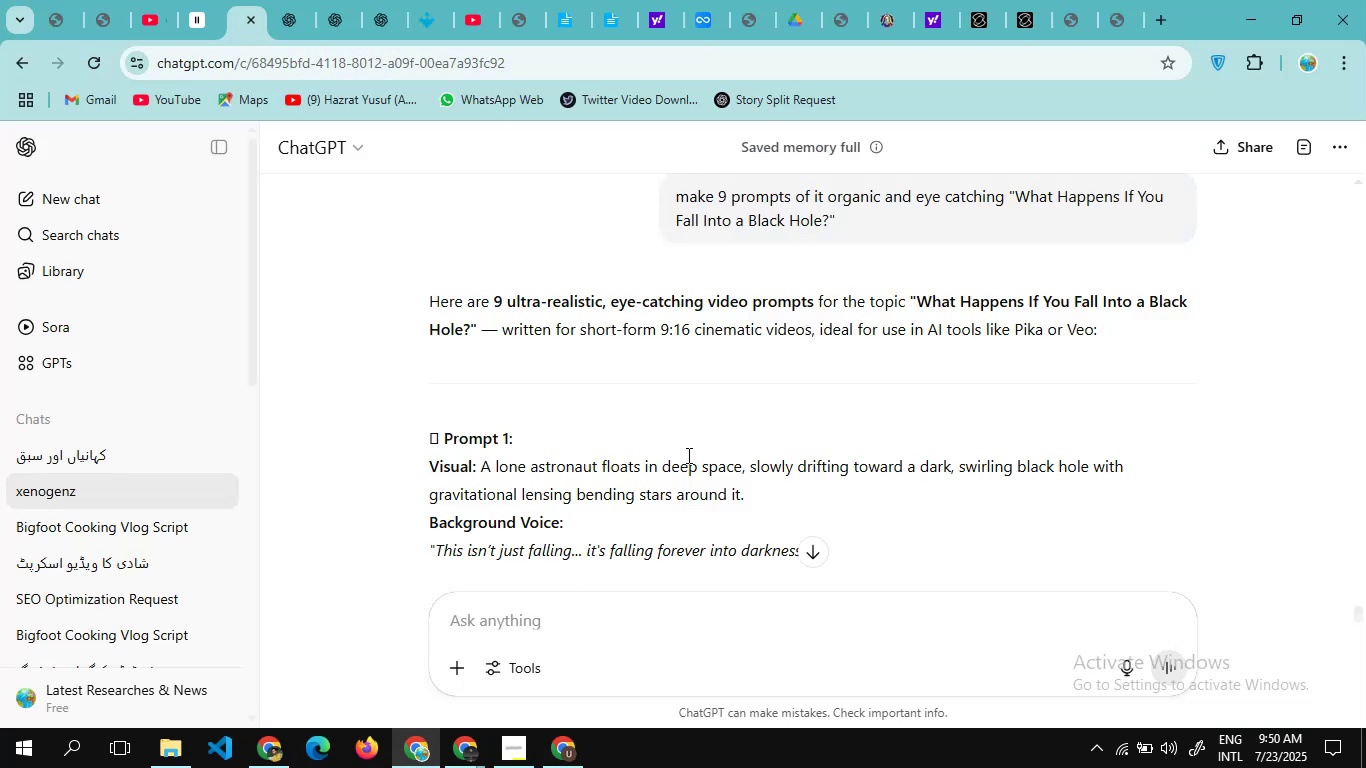 
scroll: coordinate [687, 455], scroll_direction: down, amount: 1.0
 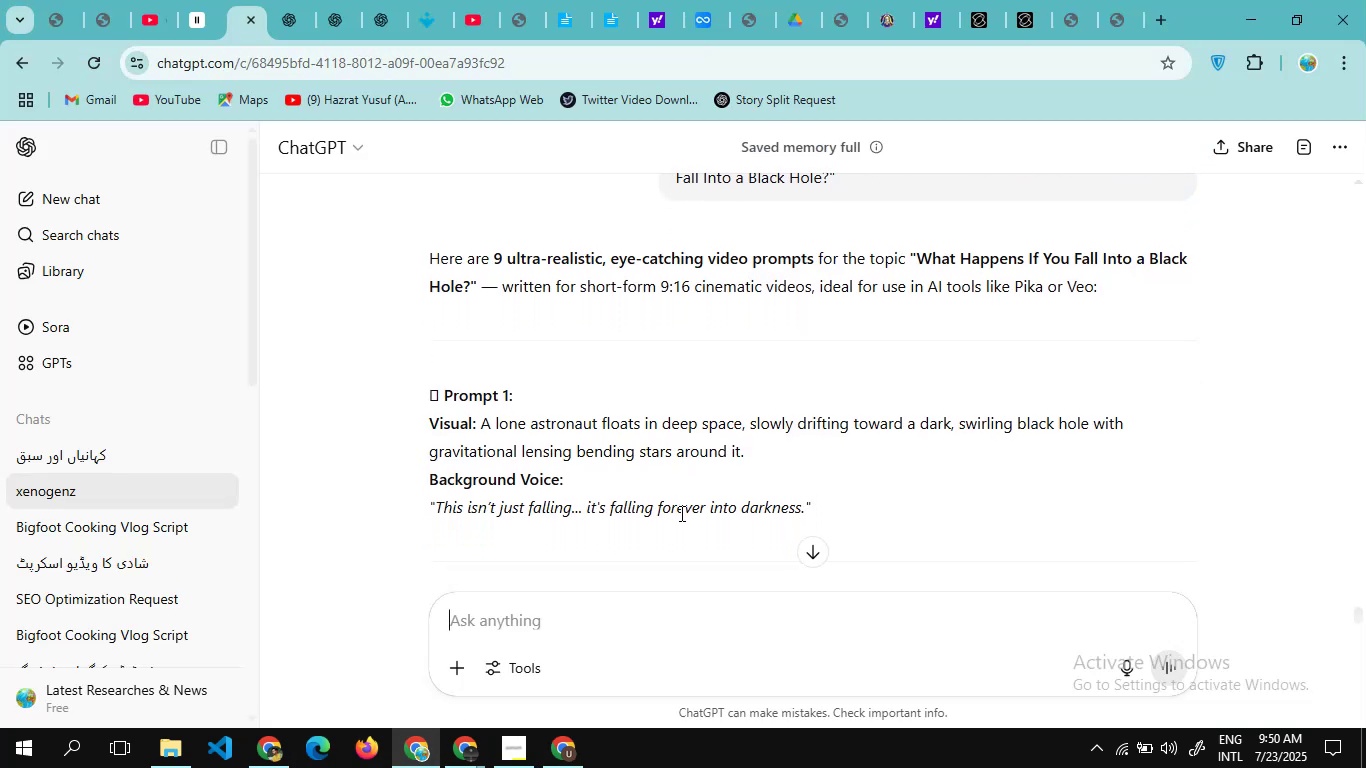 
left_click_drag(start_coordinate=[680, 534], to_coordinate=[422, 411])
 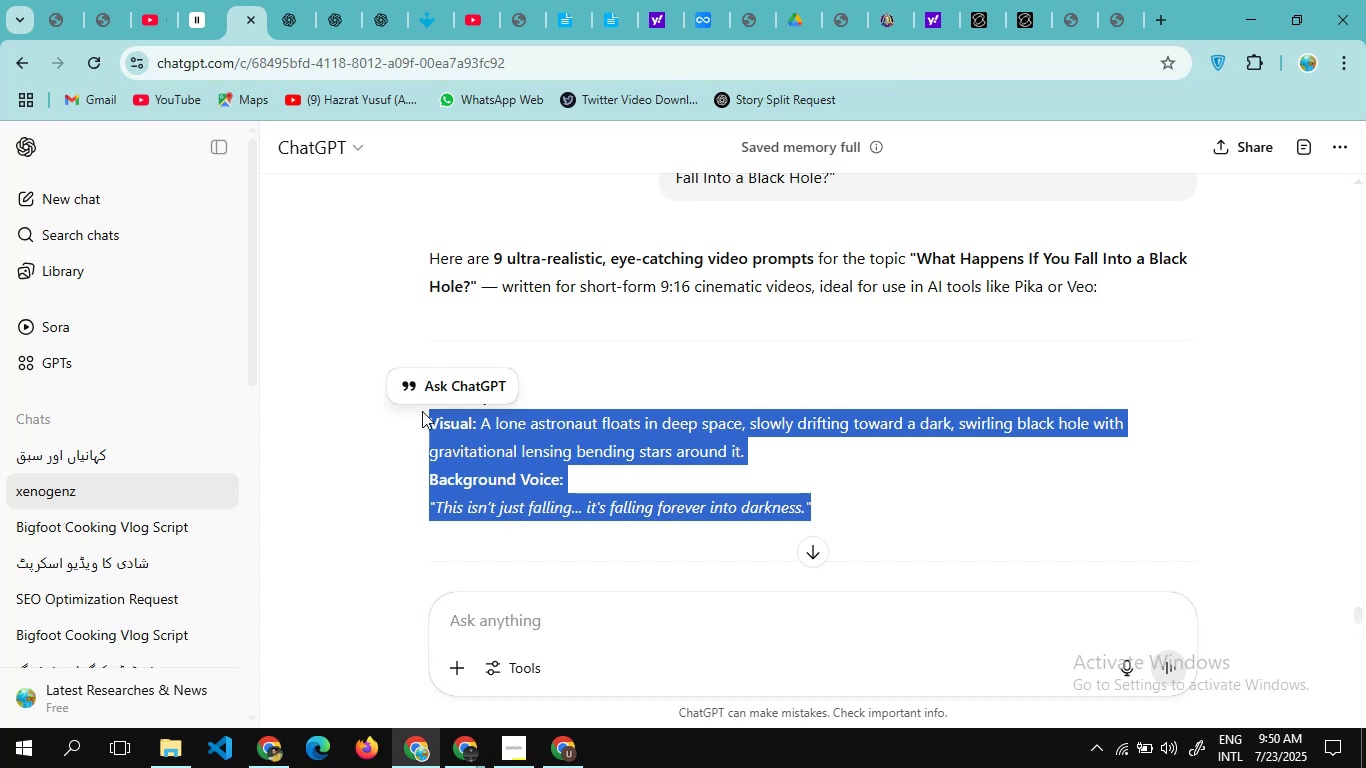 
hold_key(key=ControlLeft, duration=1.02)
 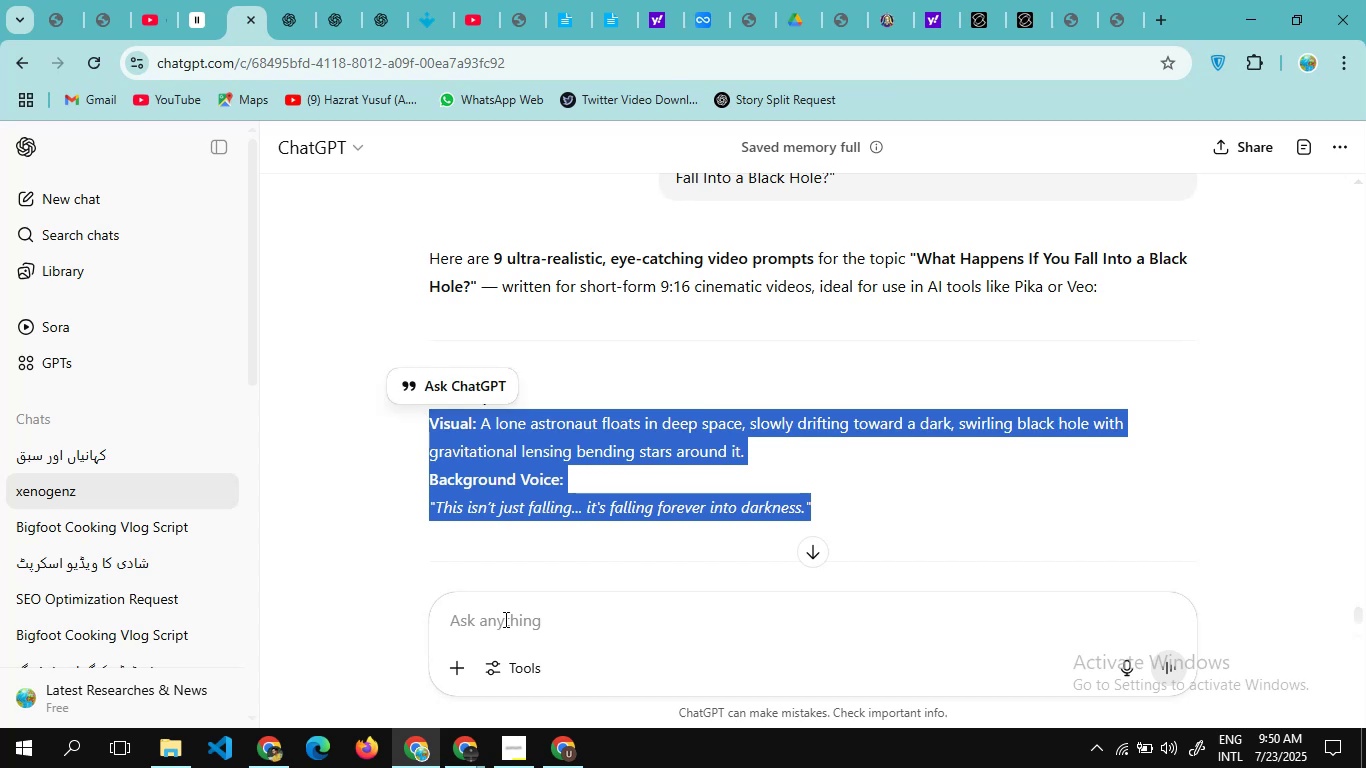 
hold_key(key=C, duration=0.41)
 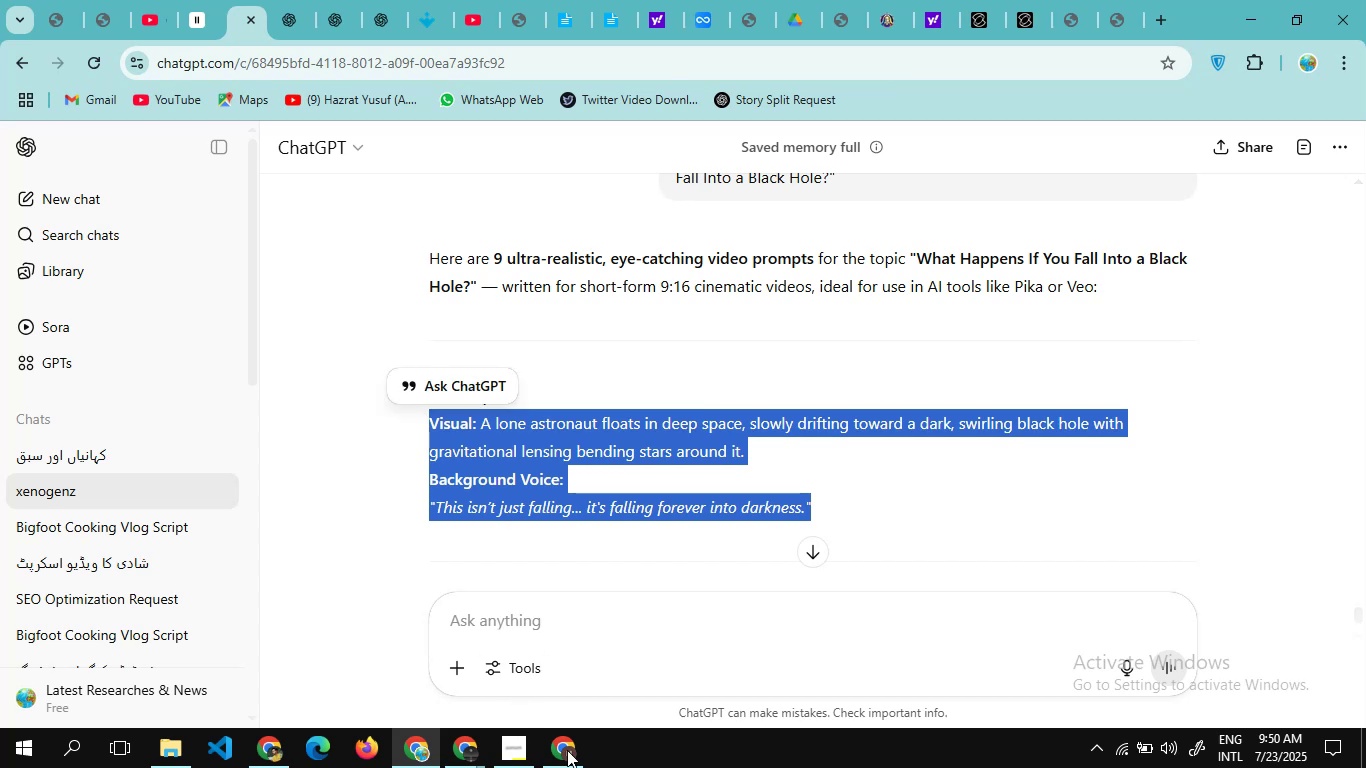 
left_click([570, 753])
 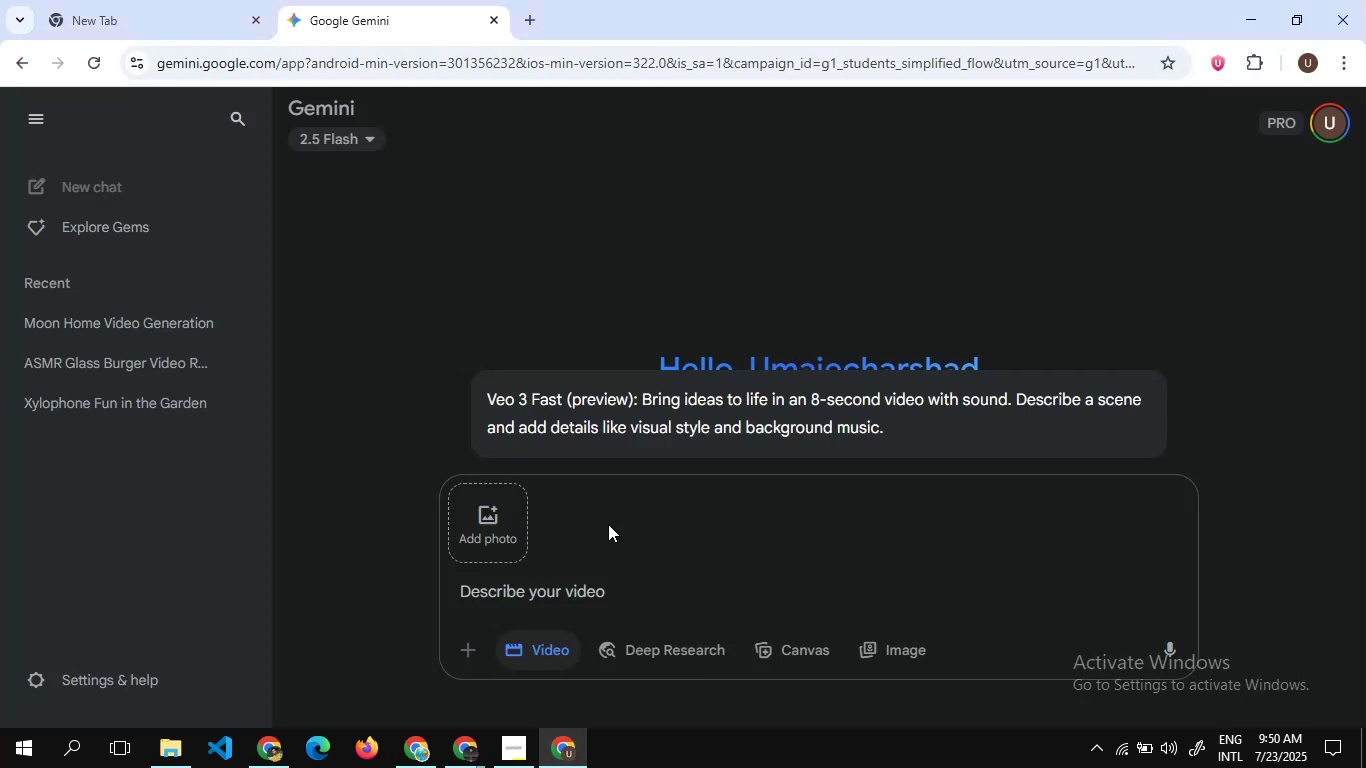 
key(Control+V)
 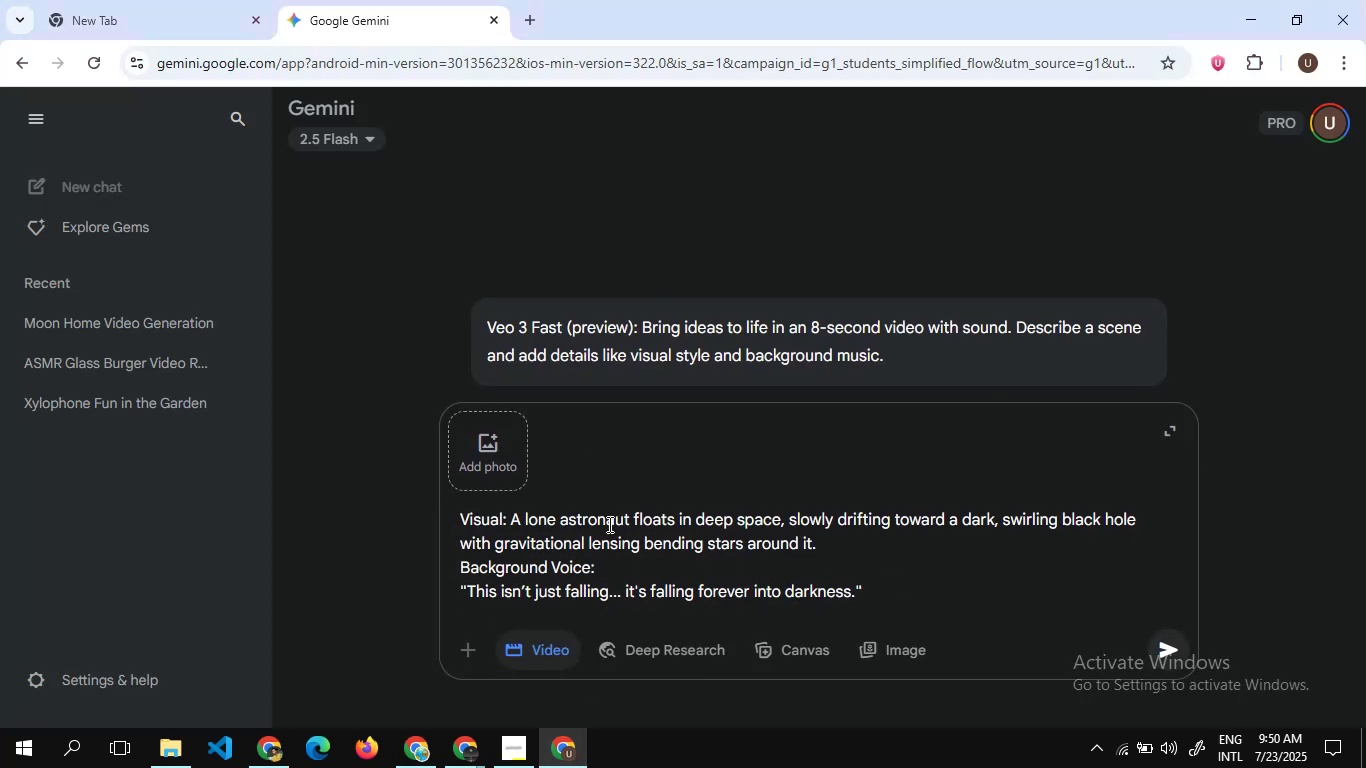 
key(Enter)
 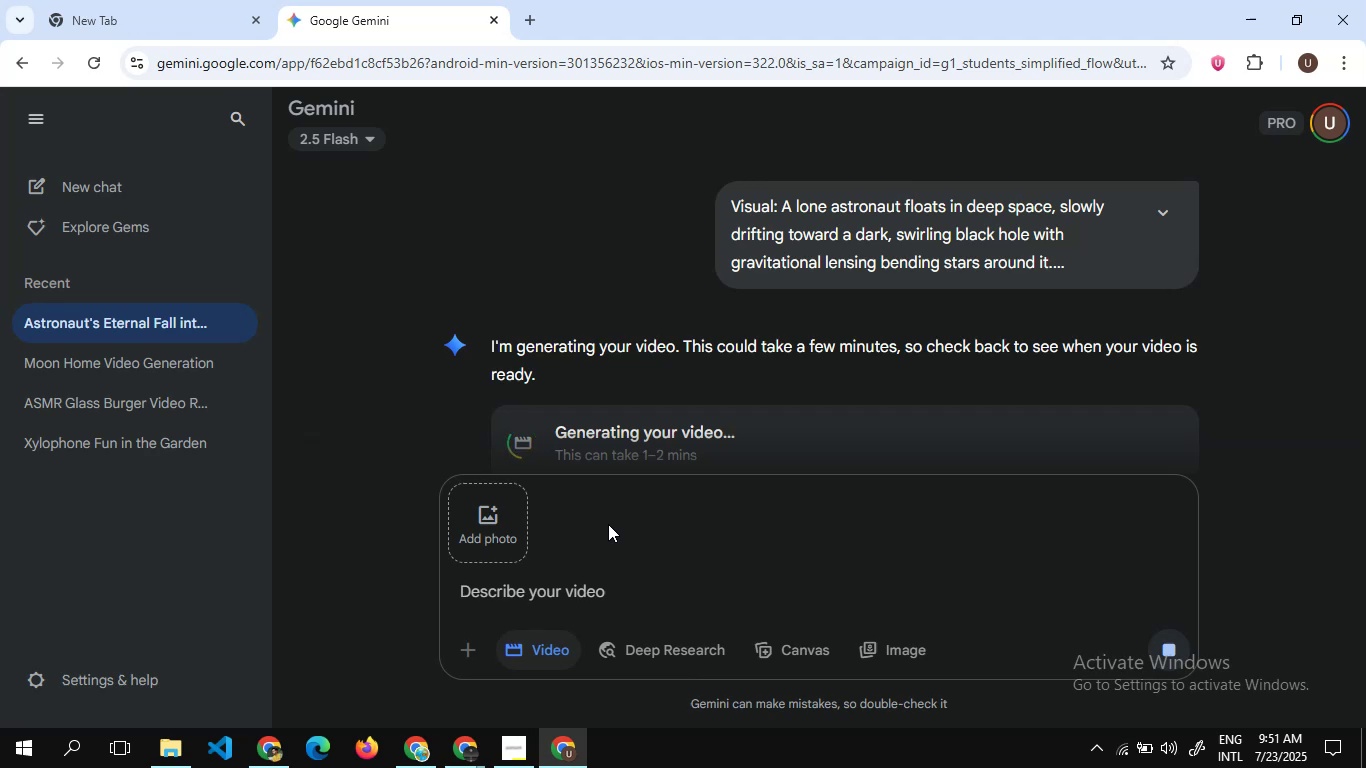 
wait(25.87)
 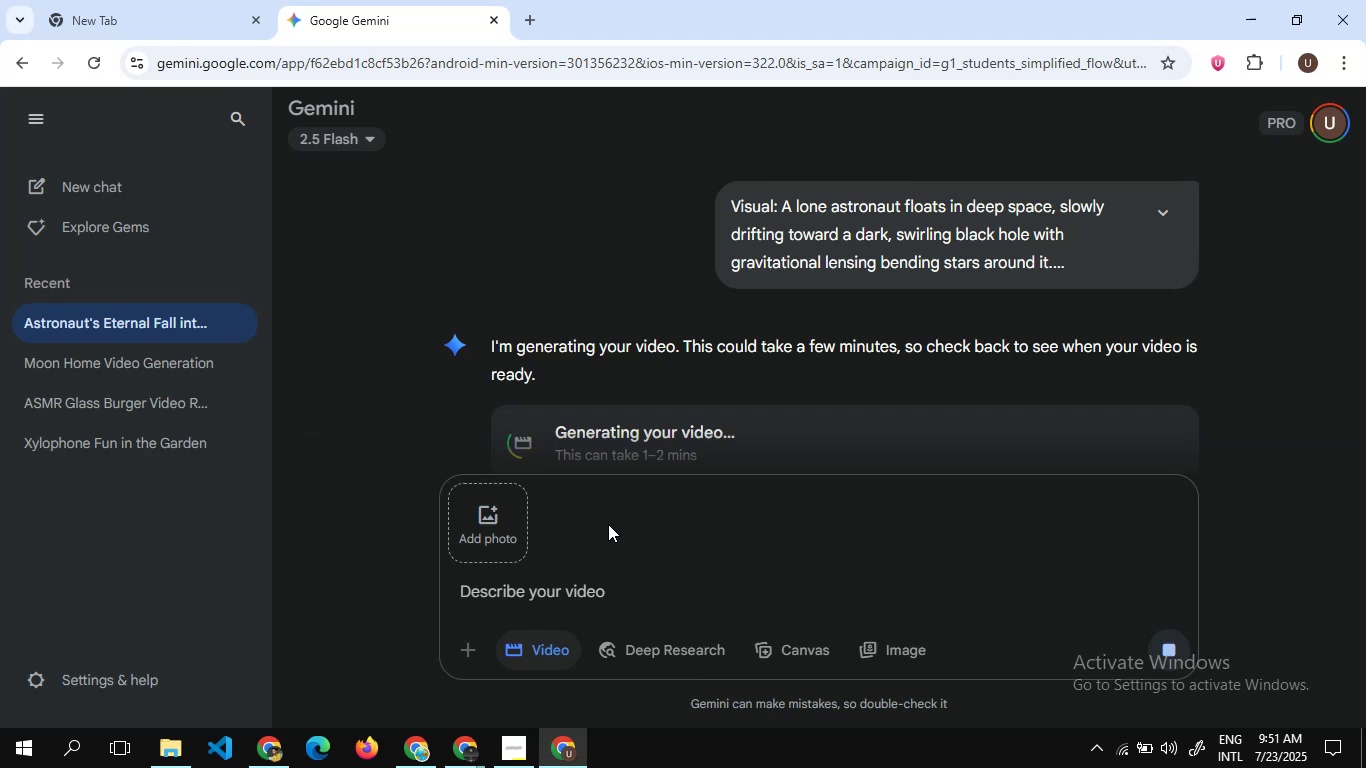 
scroll: coordinate [778, 249], scroll_direction: down, amount: 4.0
 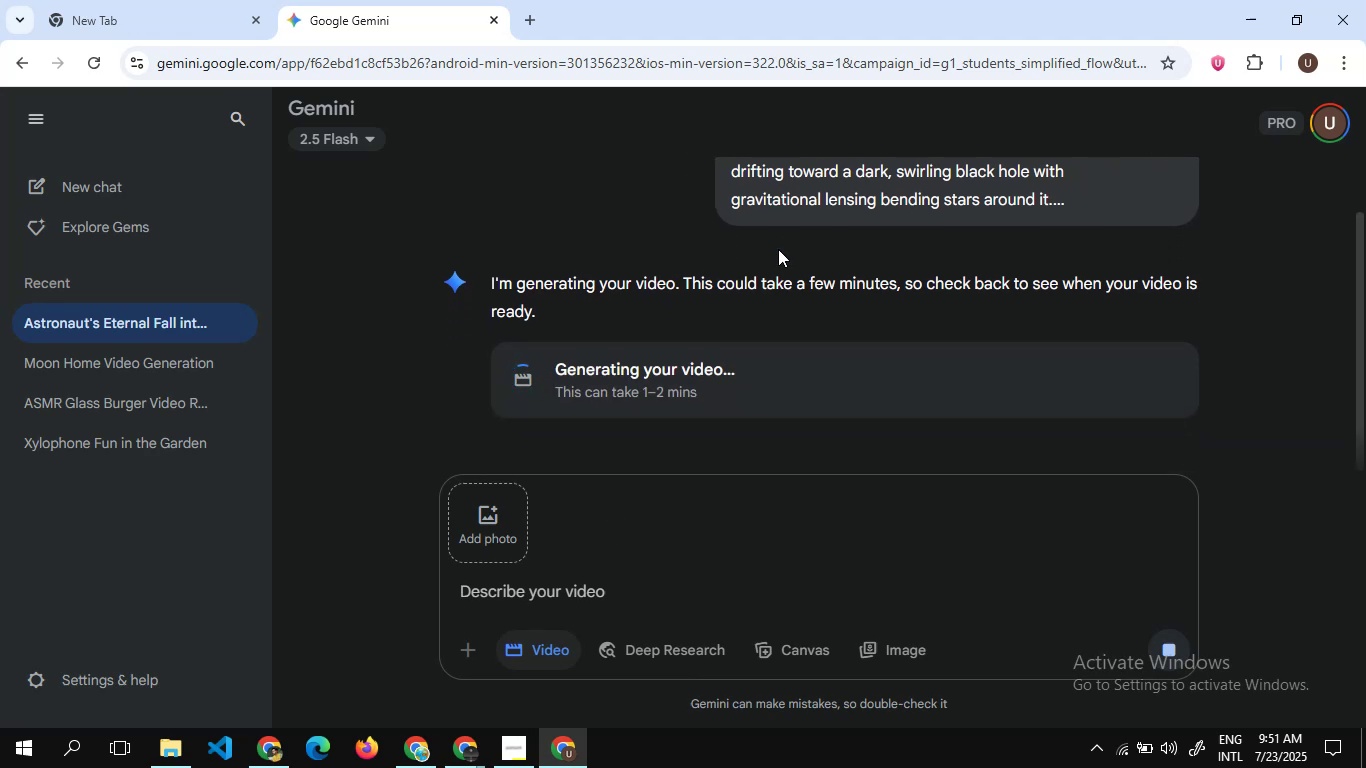 
scroll: coordinate [851, 213], scroll_direction: up, amount: 2.0
 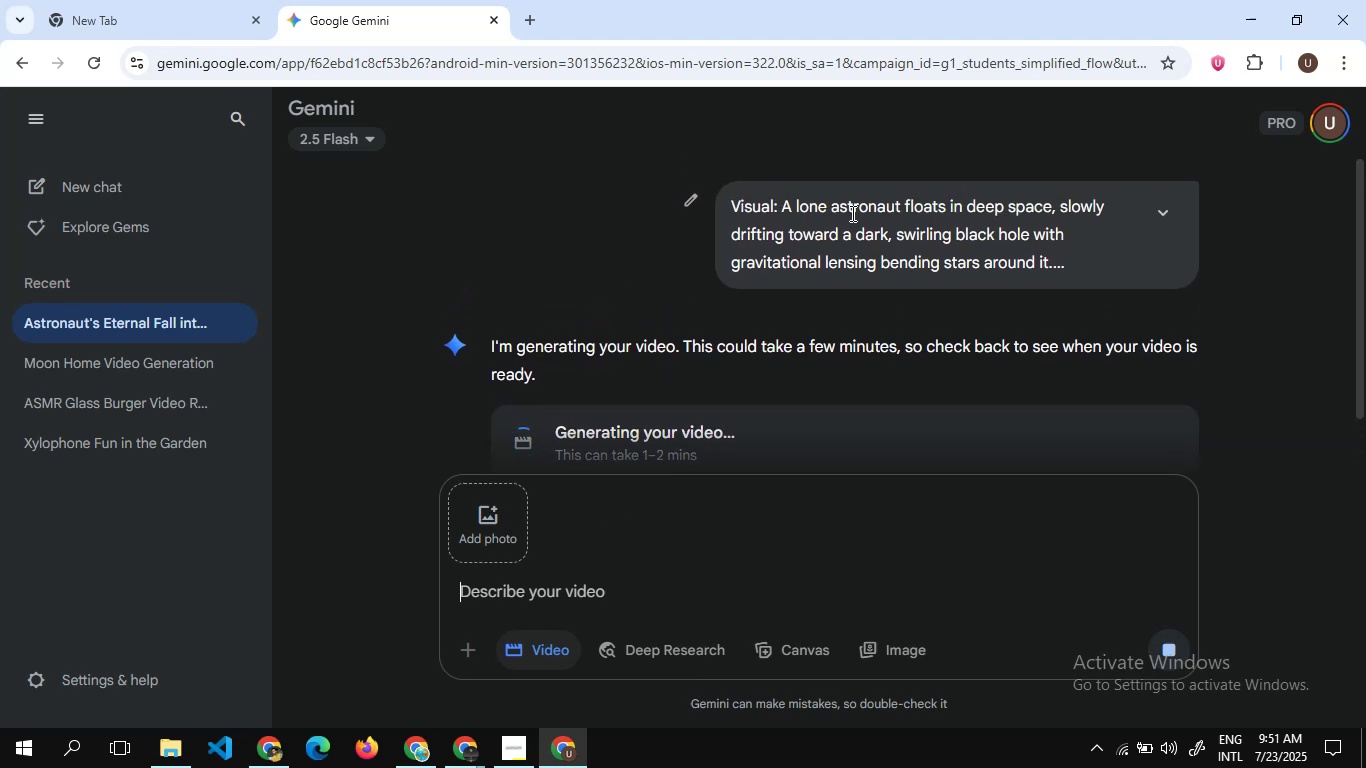 
scroll: coordinate [851, 213], scroll_direction: none, amount: 0.0
 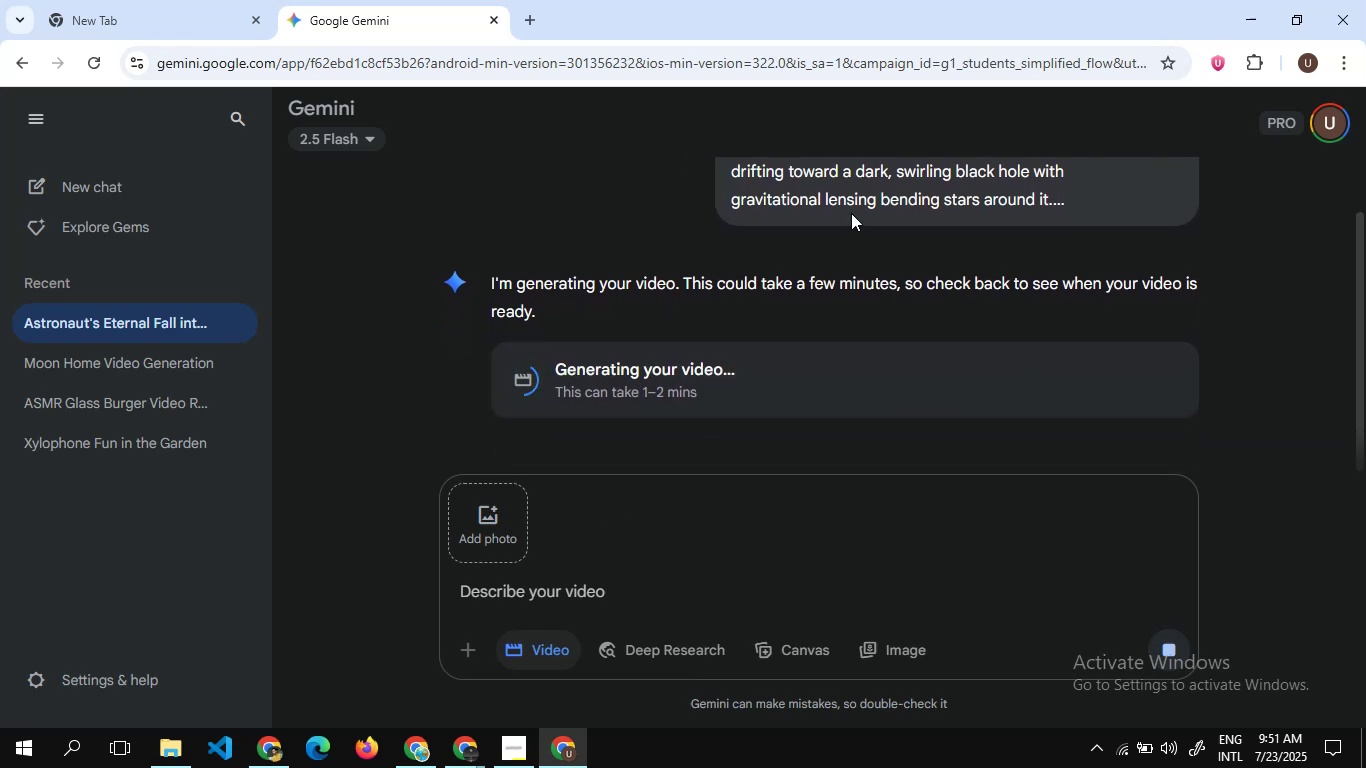 
scroll: coordinate [851, 213], scroll_direction: down, amount: 3.0
 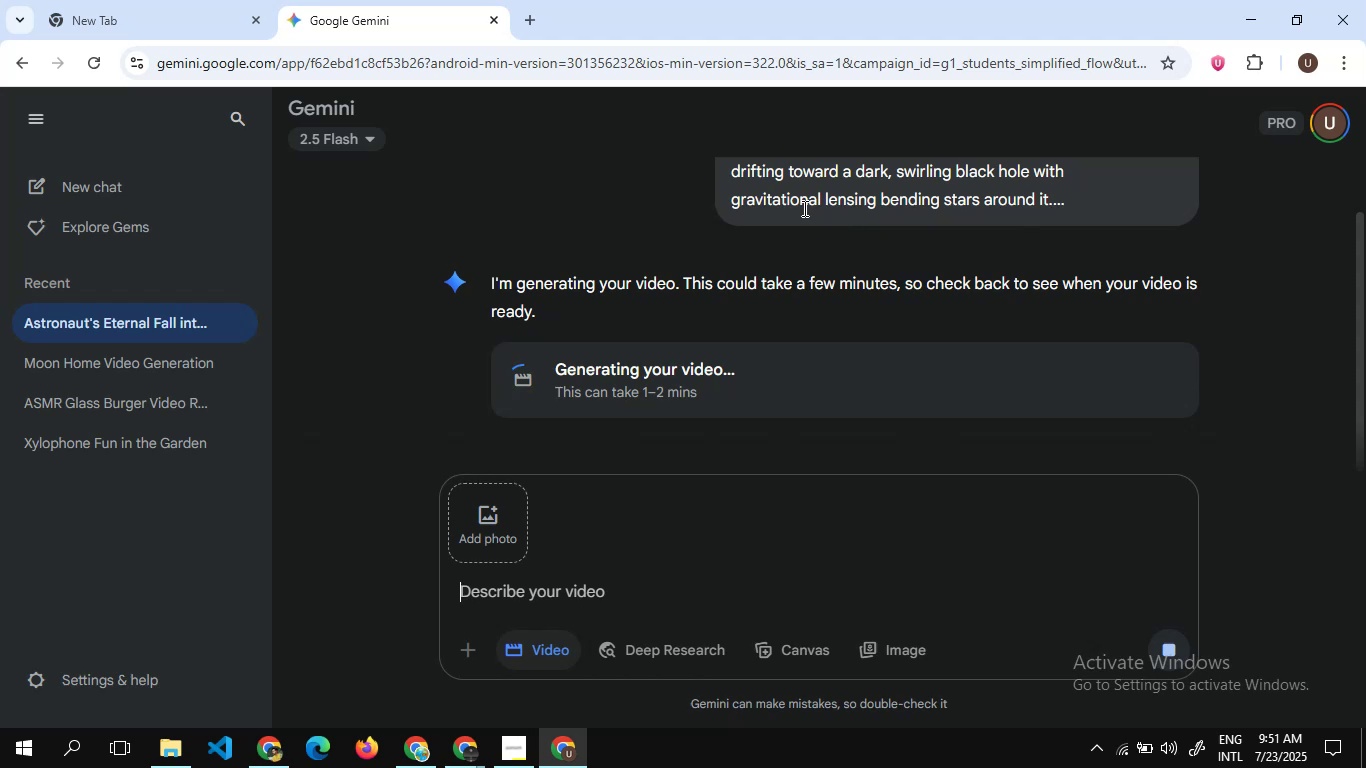 
scroll: coordinate [803, 208], scroll_direction: up, amount: 2.0
 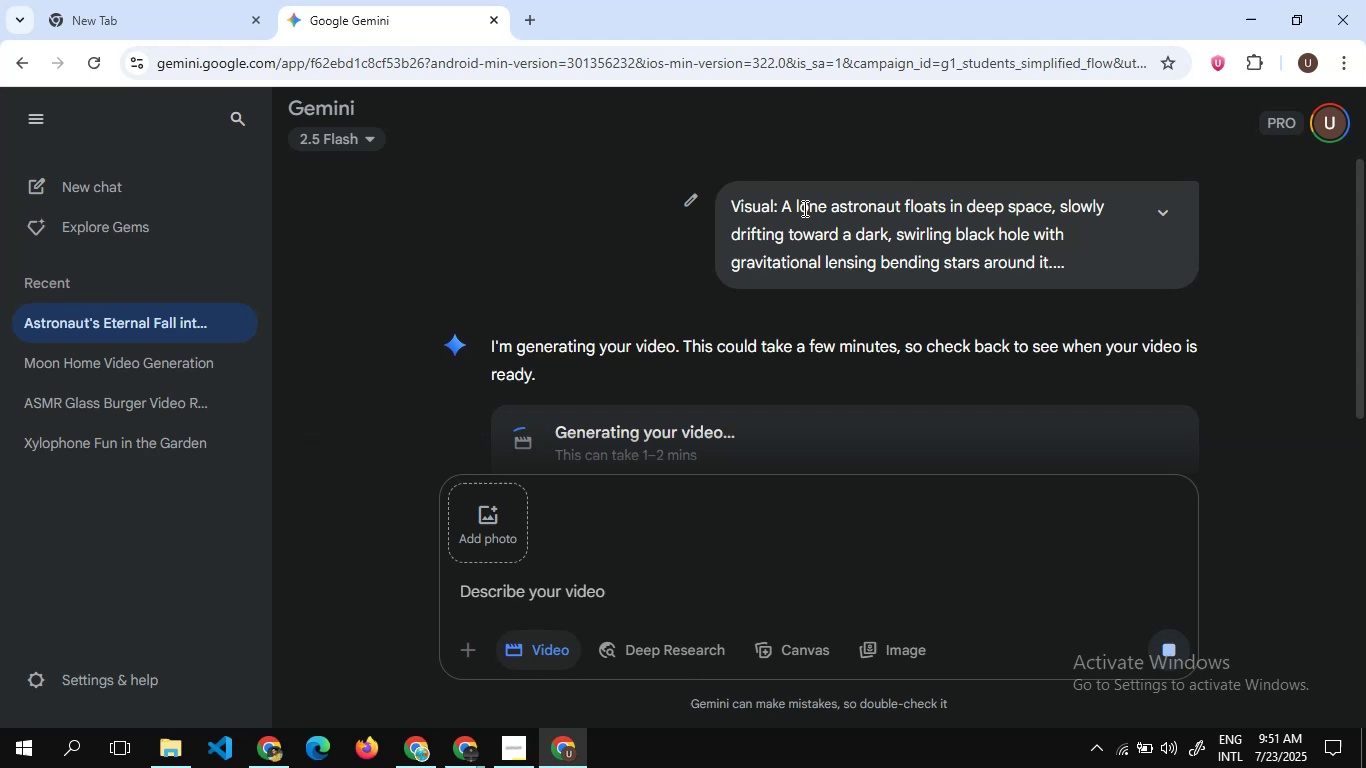 
wait(7.91)
 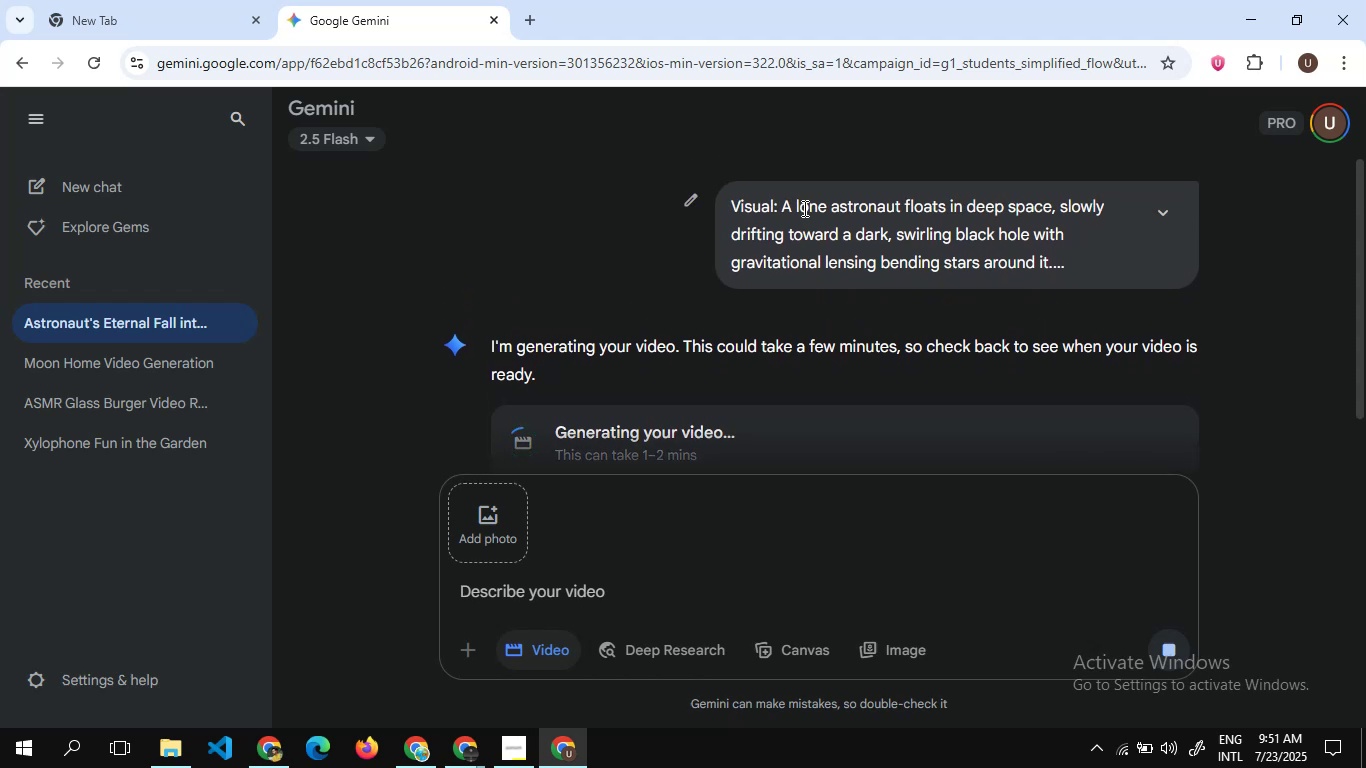 
scroll: coordinate [966, 287], scroll_direction: down, amount: 2.0
 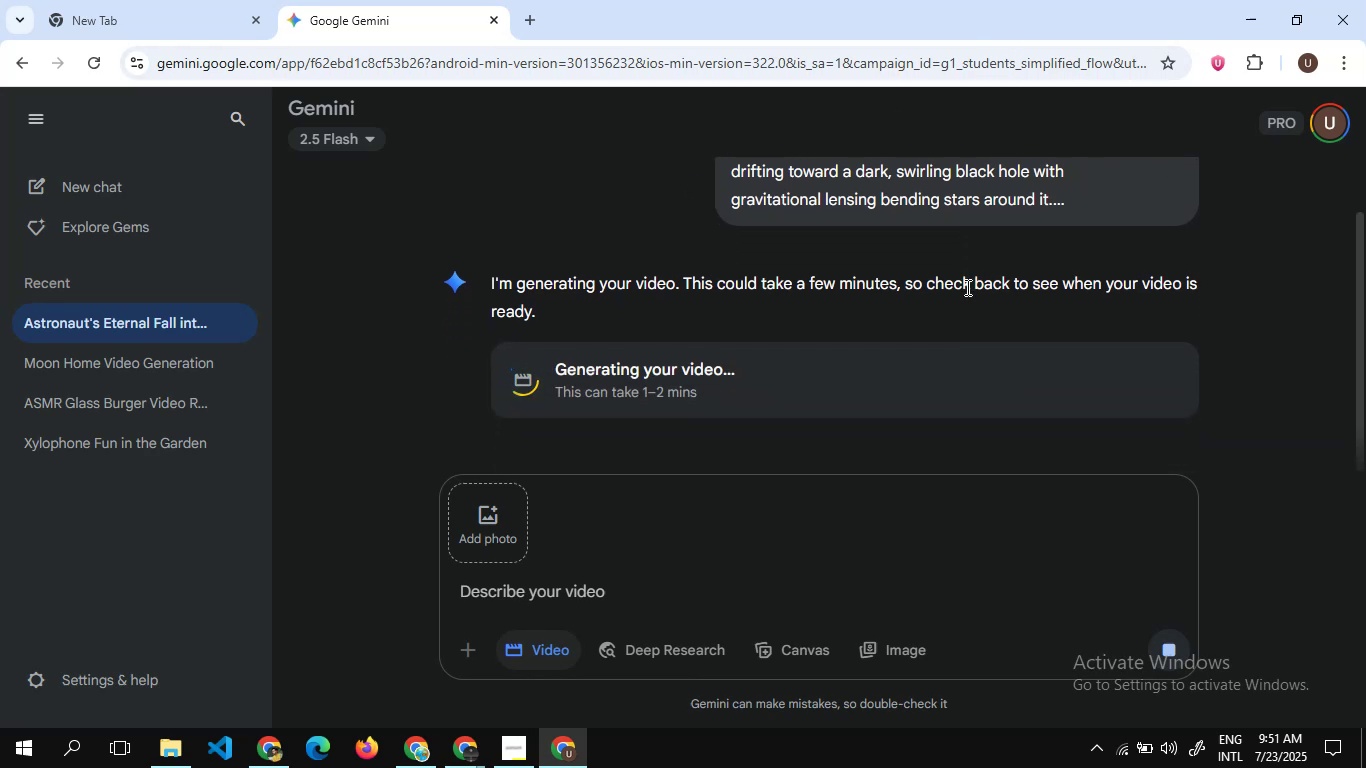 
wait(11.37)
 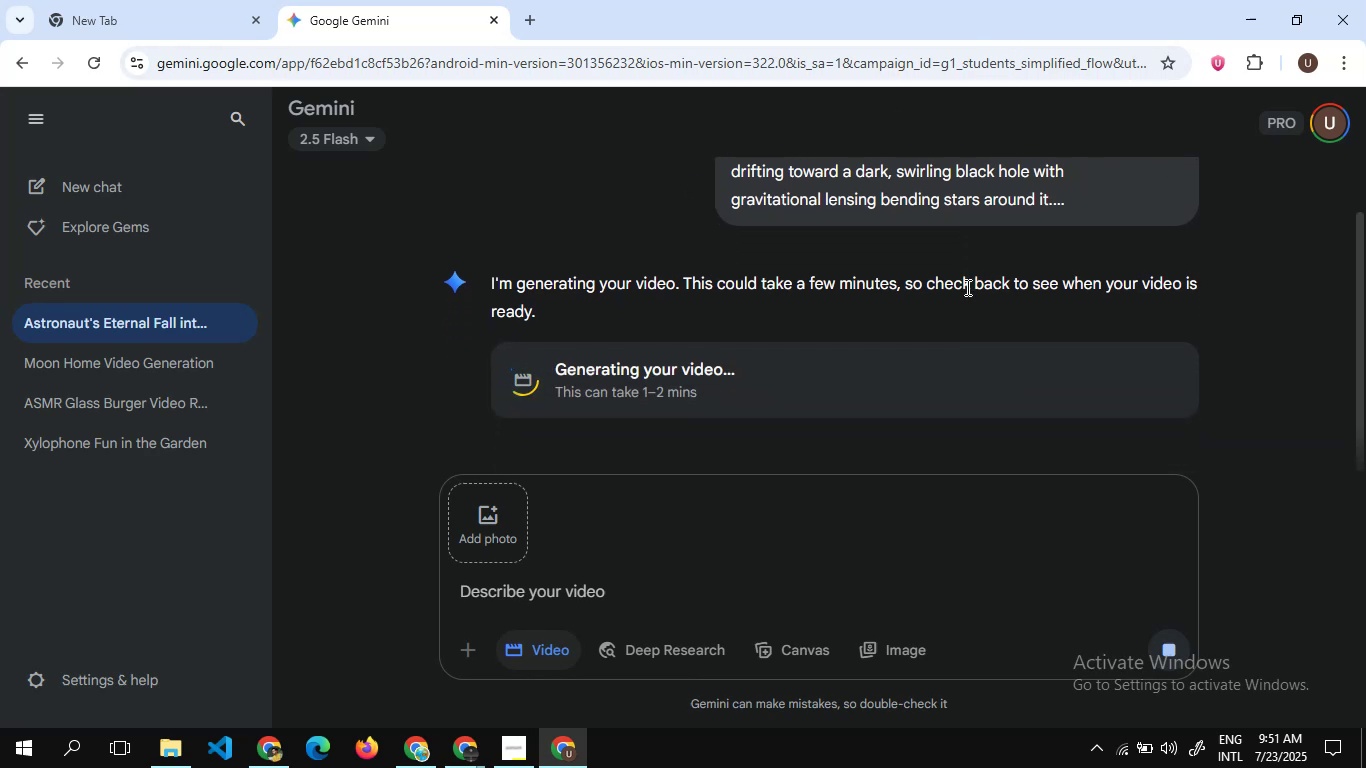 
scroll: coordinate [1017, 360], scroll_direction: none, amount: 0.0
 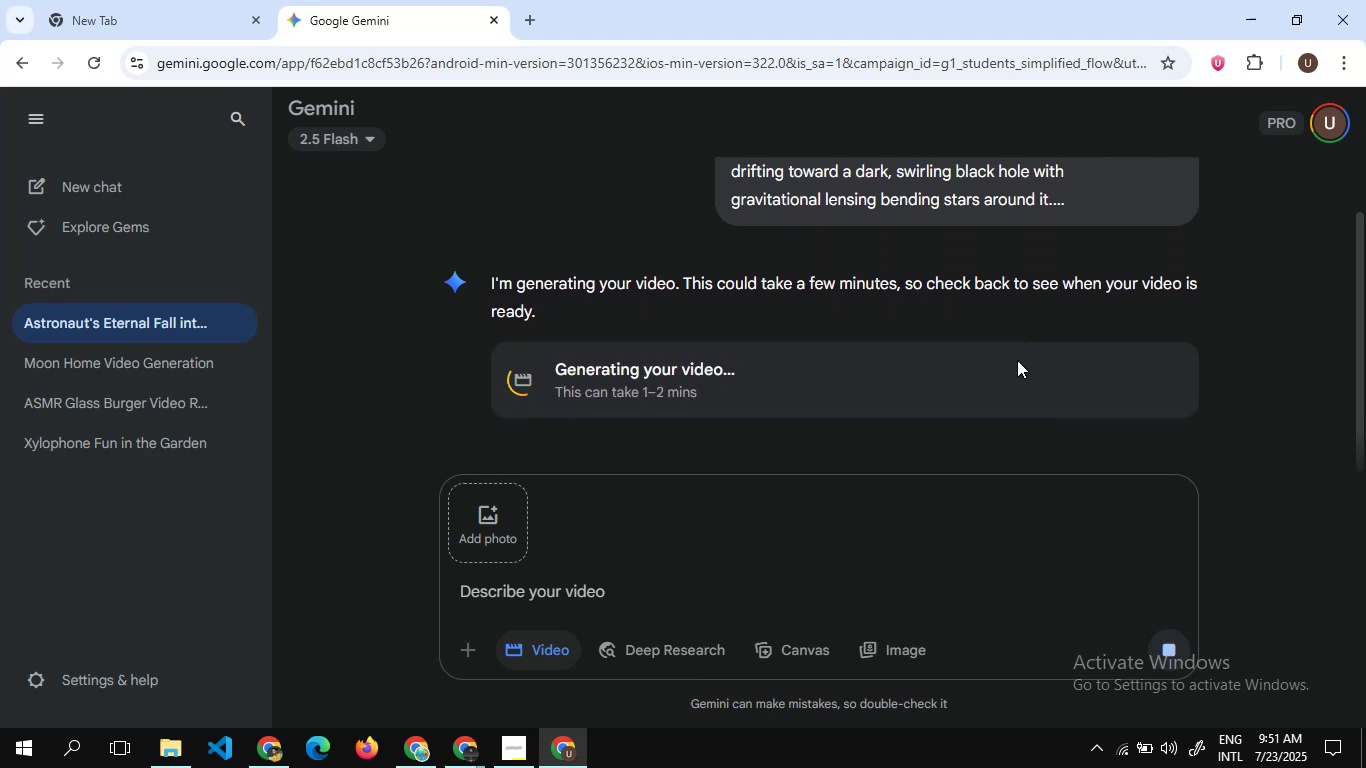 
scroll: coordinate [1017, 360], scroll_direction: down, amount: 3.0
 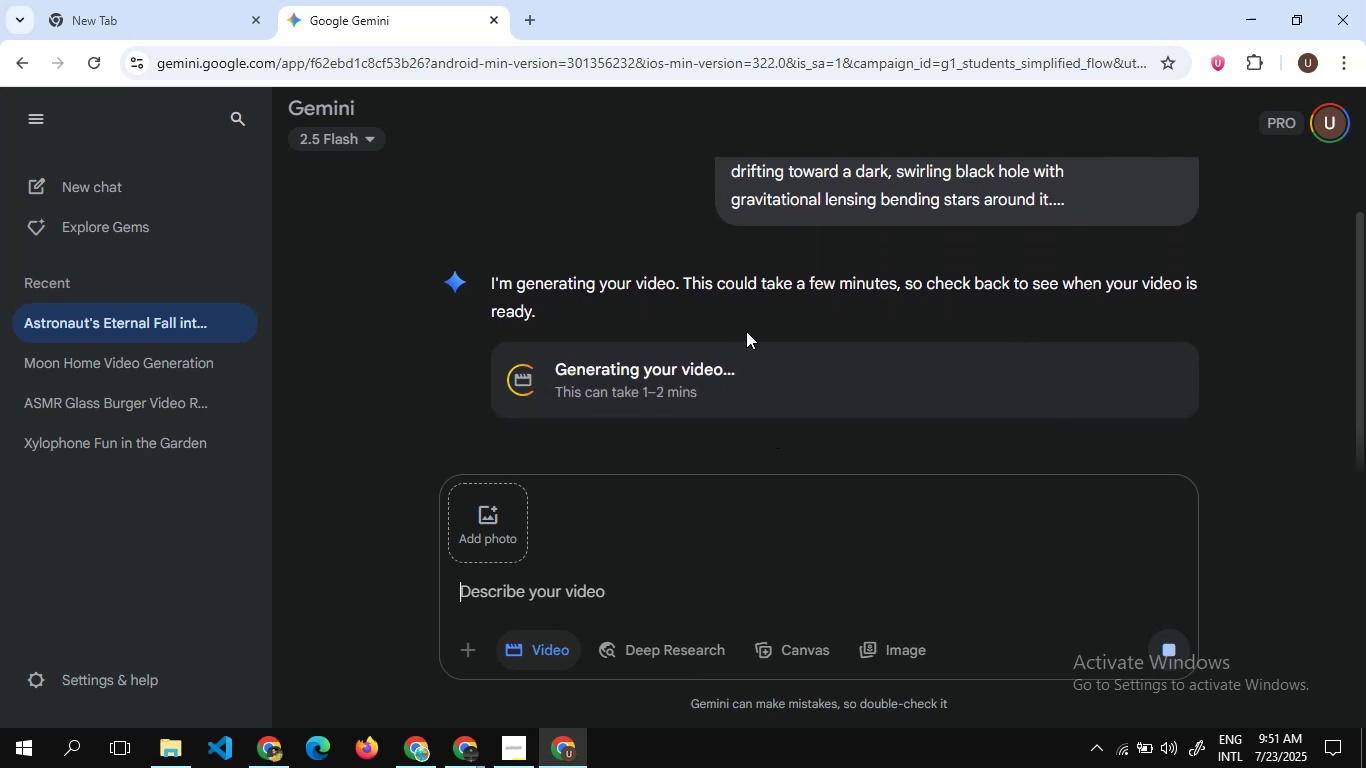 
scroll: coordinate [746, 331], scroll_direction: up, amount: 4.0
 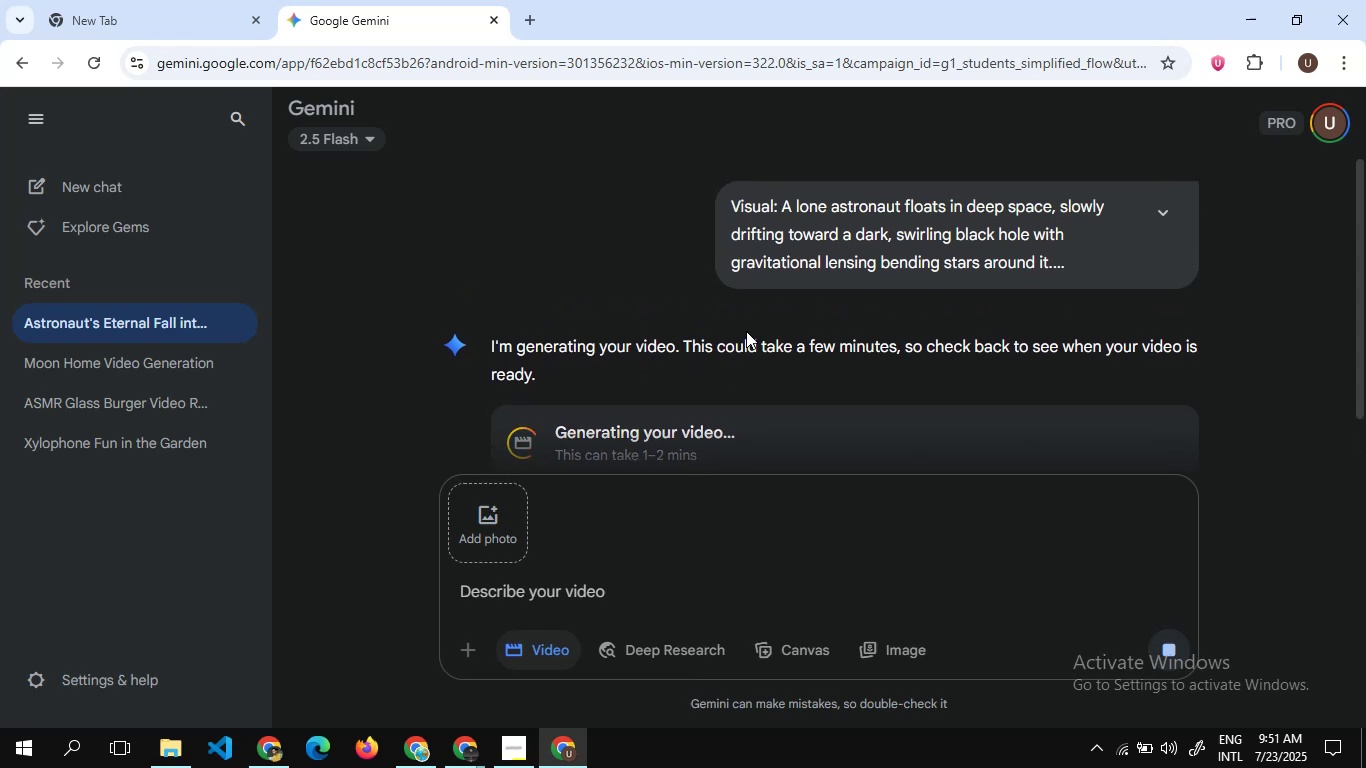 
scroll: coordinate [746, 331], scroll_direction: none, amount: 0.0
 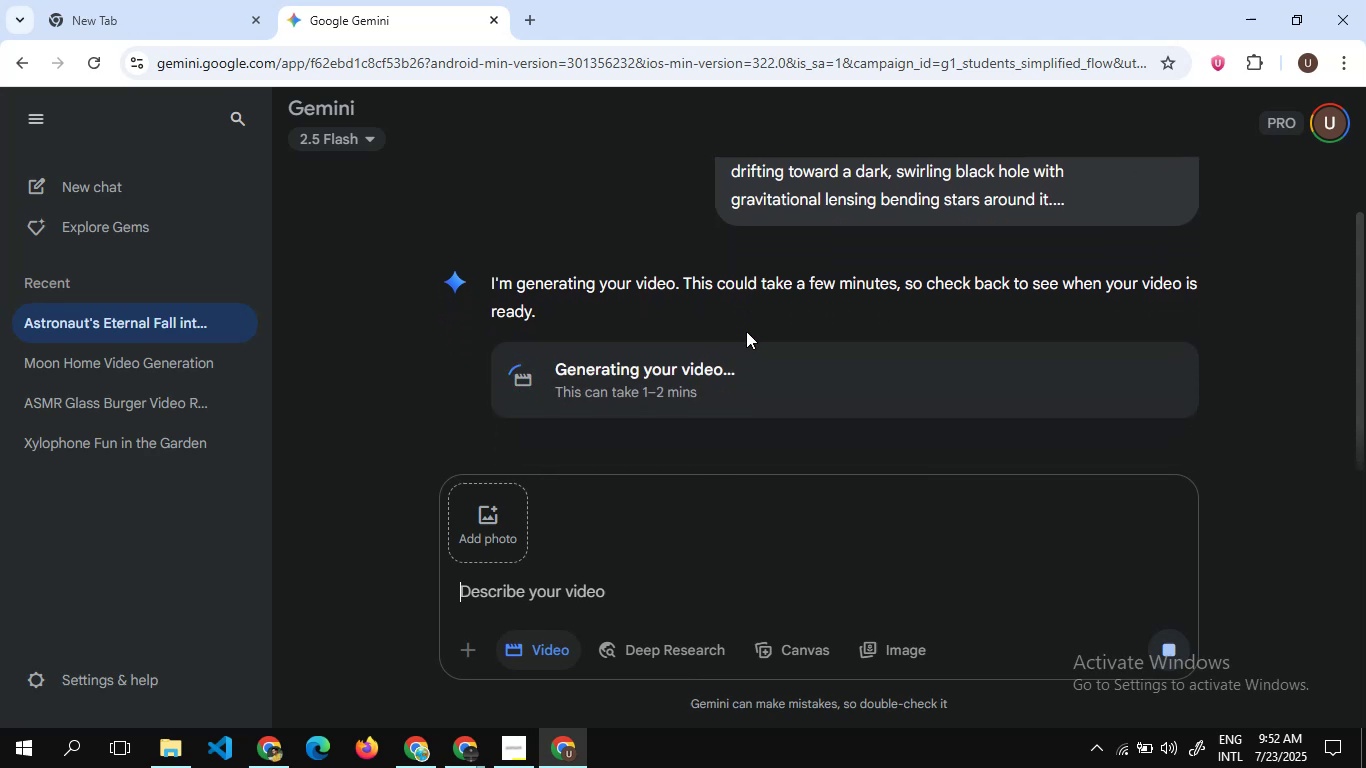 
scroll: coordinate [746, 331], scroll_direction: down, amount: 2.0
 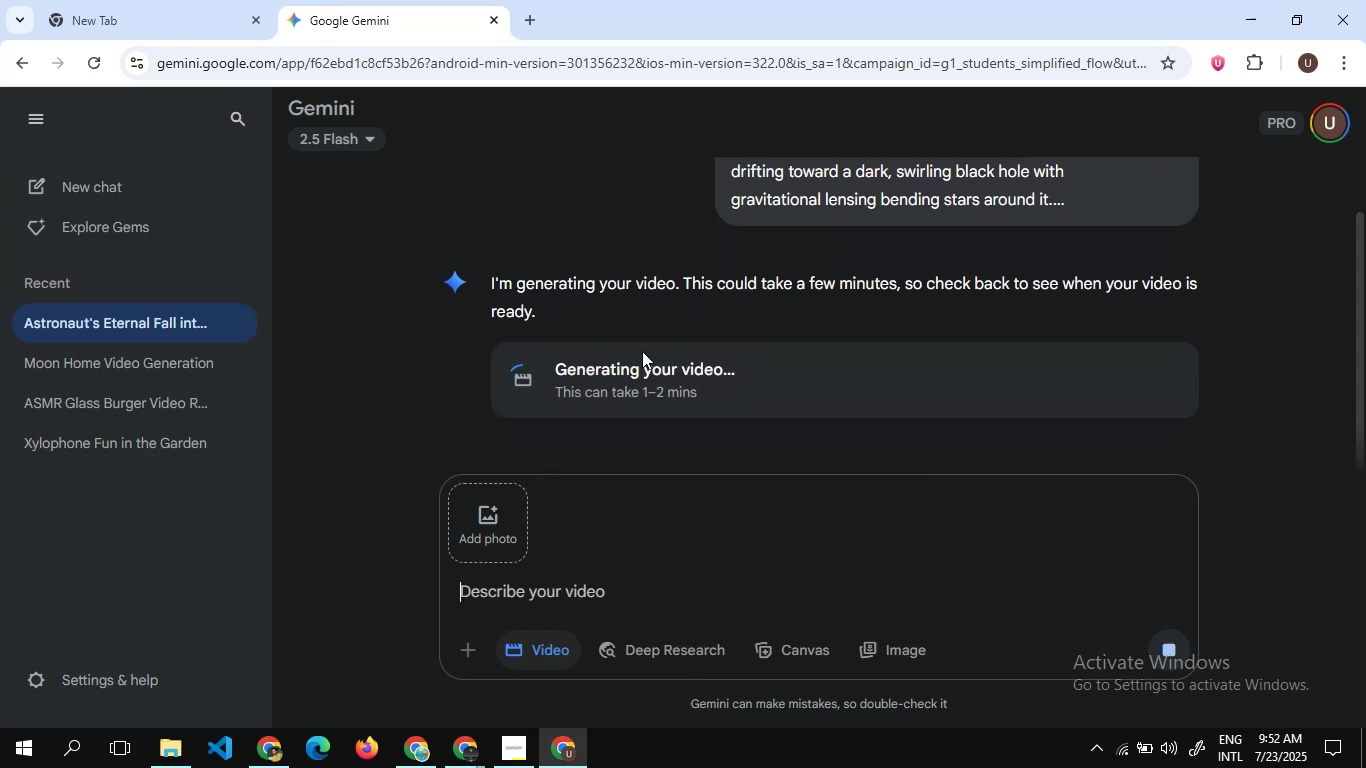 
scroll: coordinate [642, 351], scroll_direction: up, amount: 9.0
 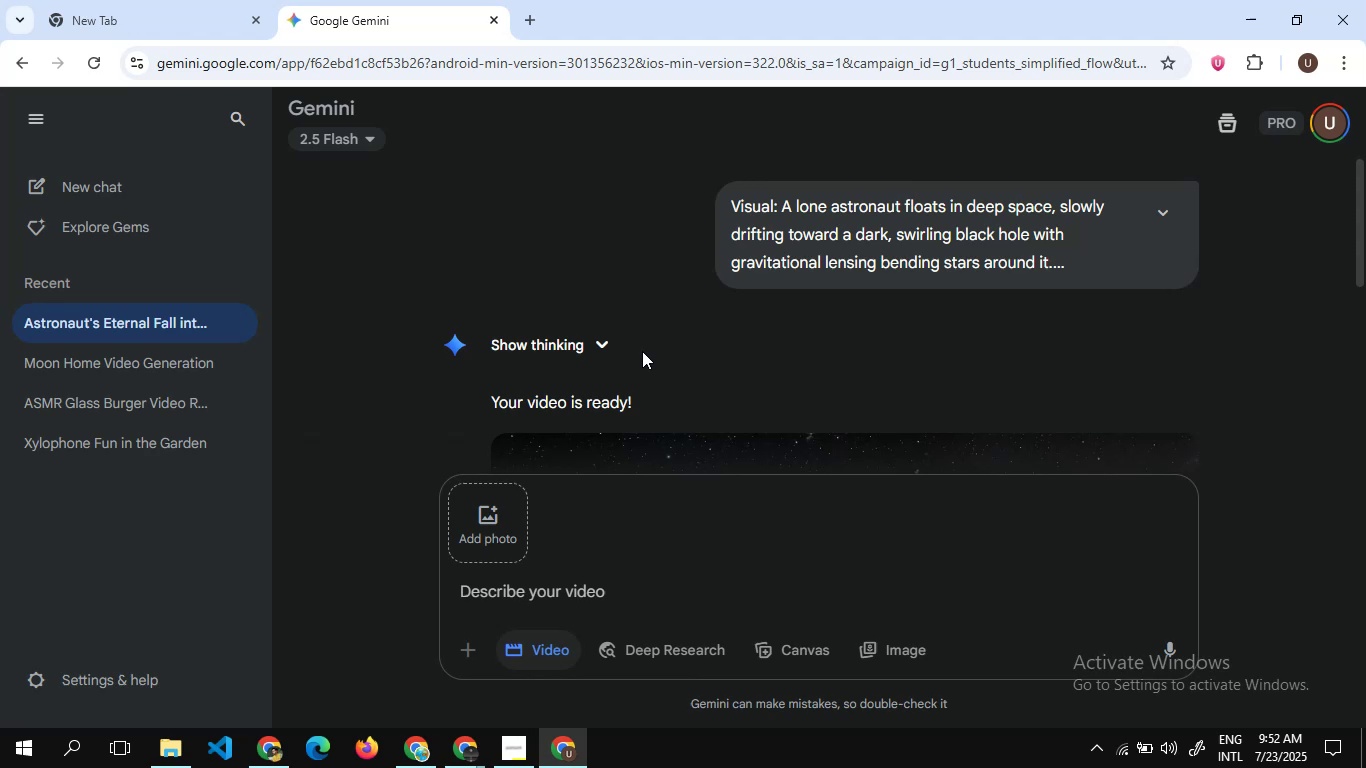 
wait(21.47)
 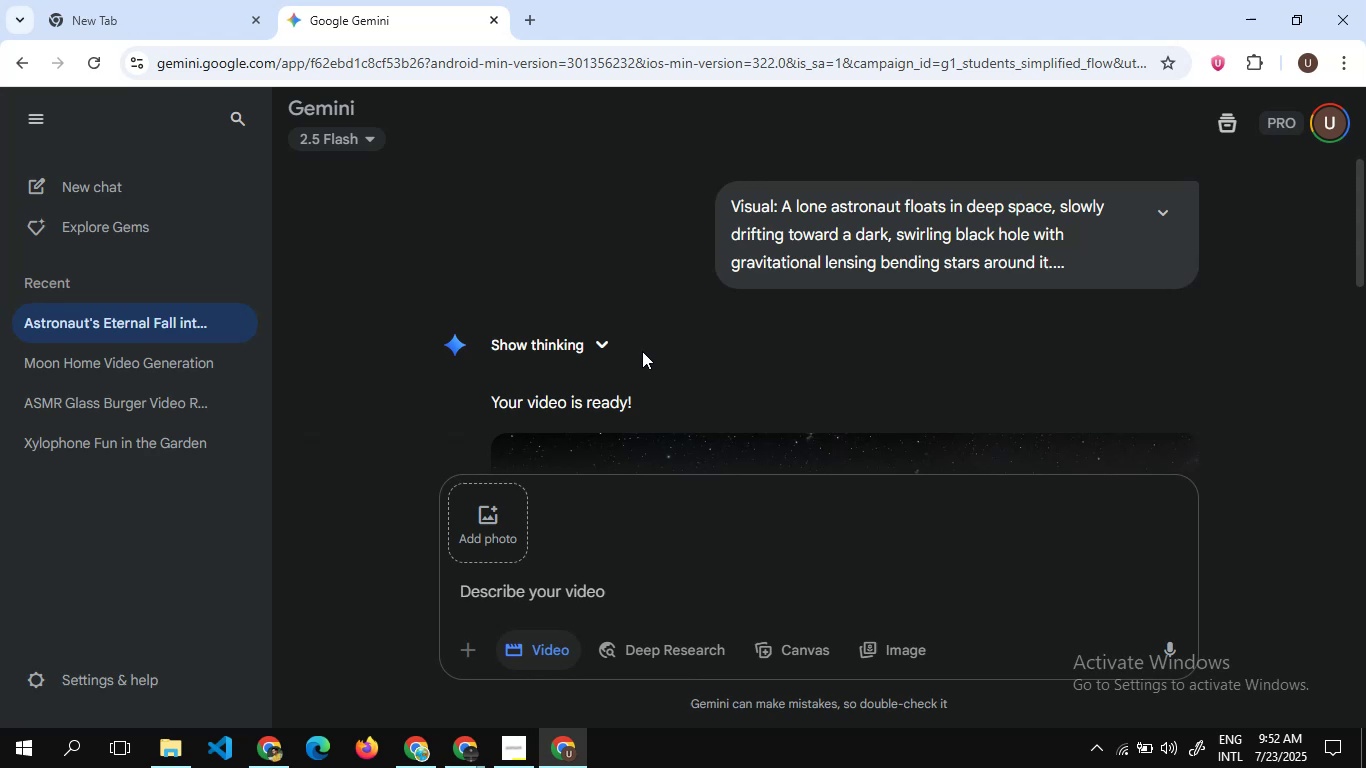 
scroll: coordinate [573, 334], scroll_direction: down, amount: 3.0
 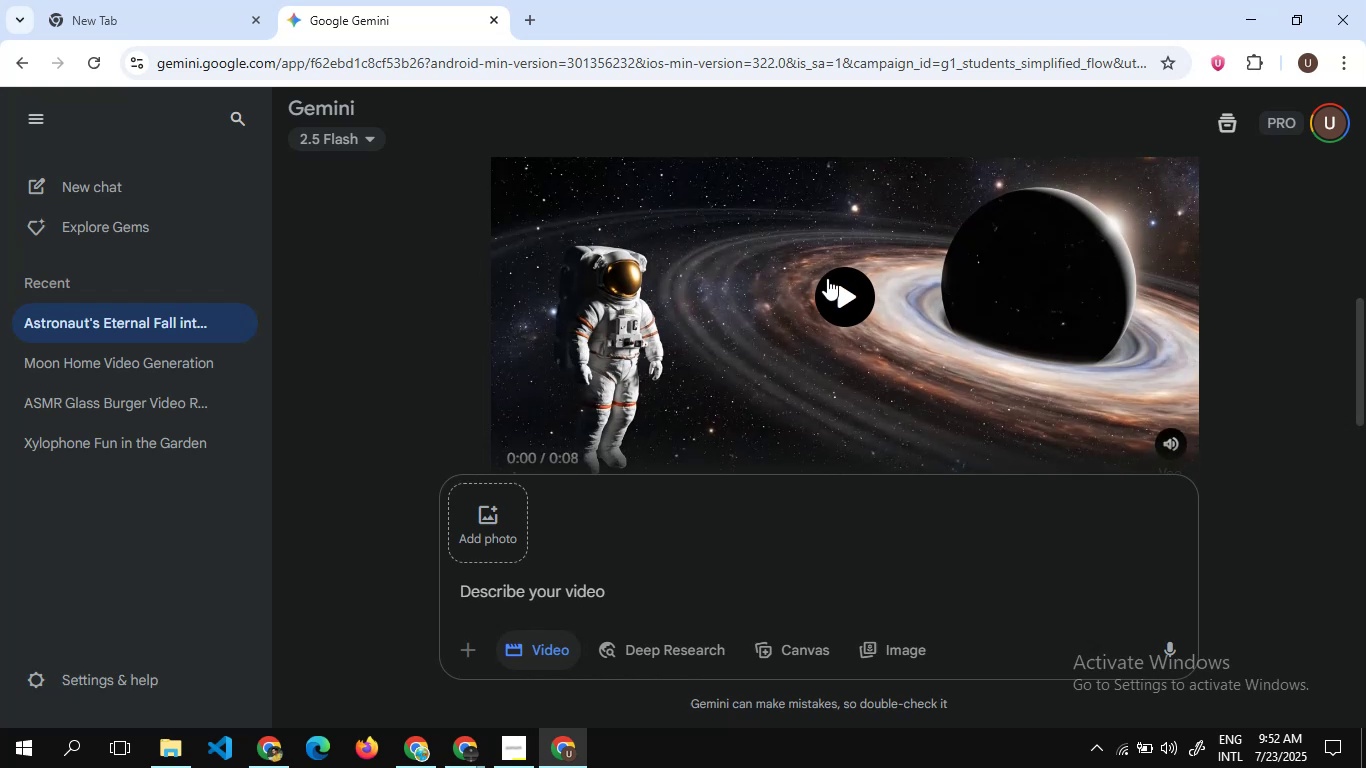 
left_click([827, 278])
 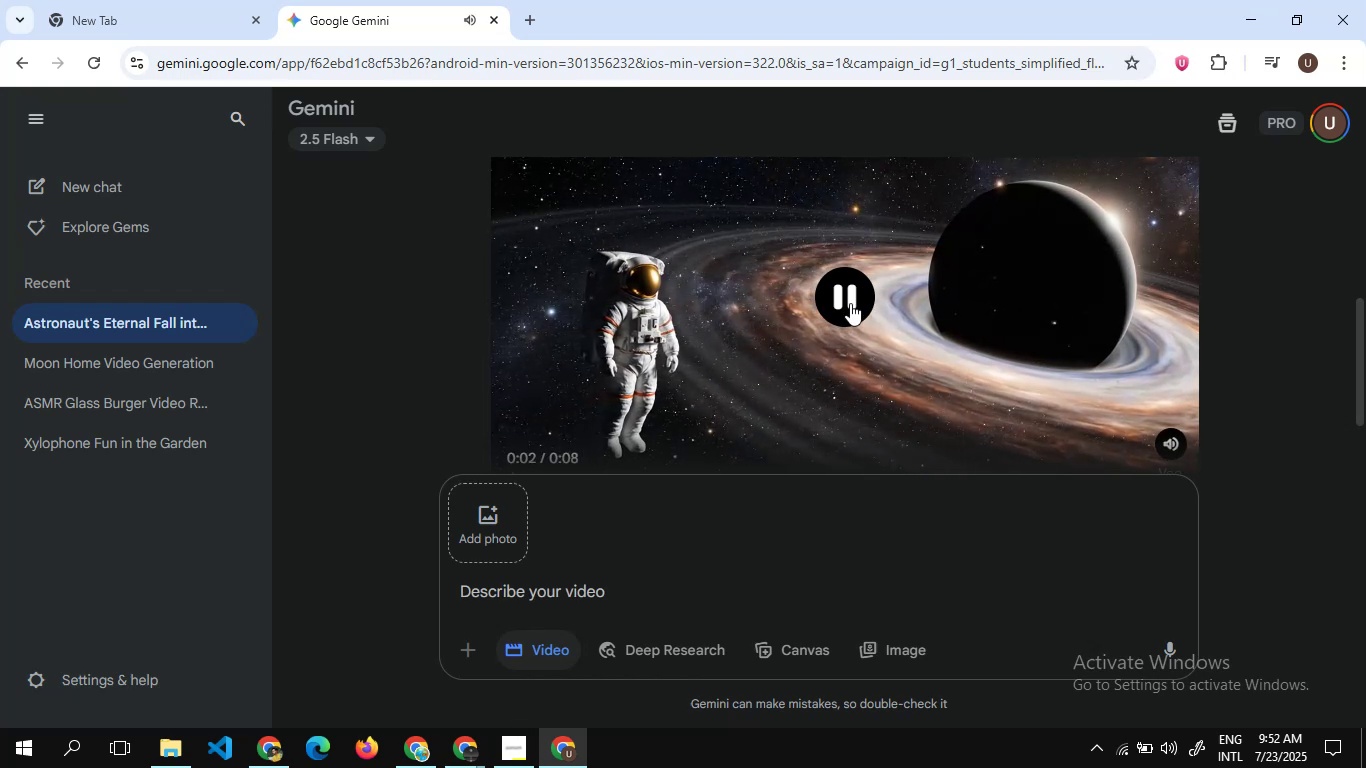 
key(Mute)
 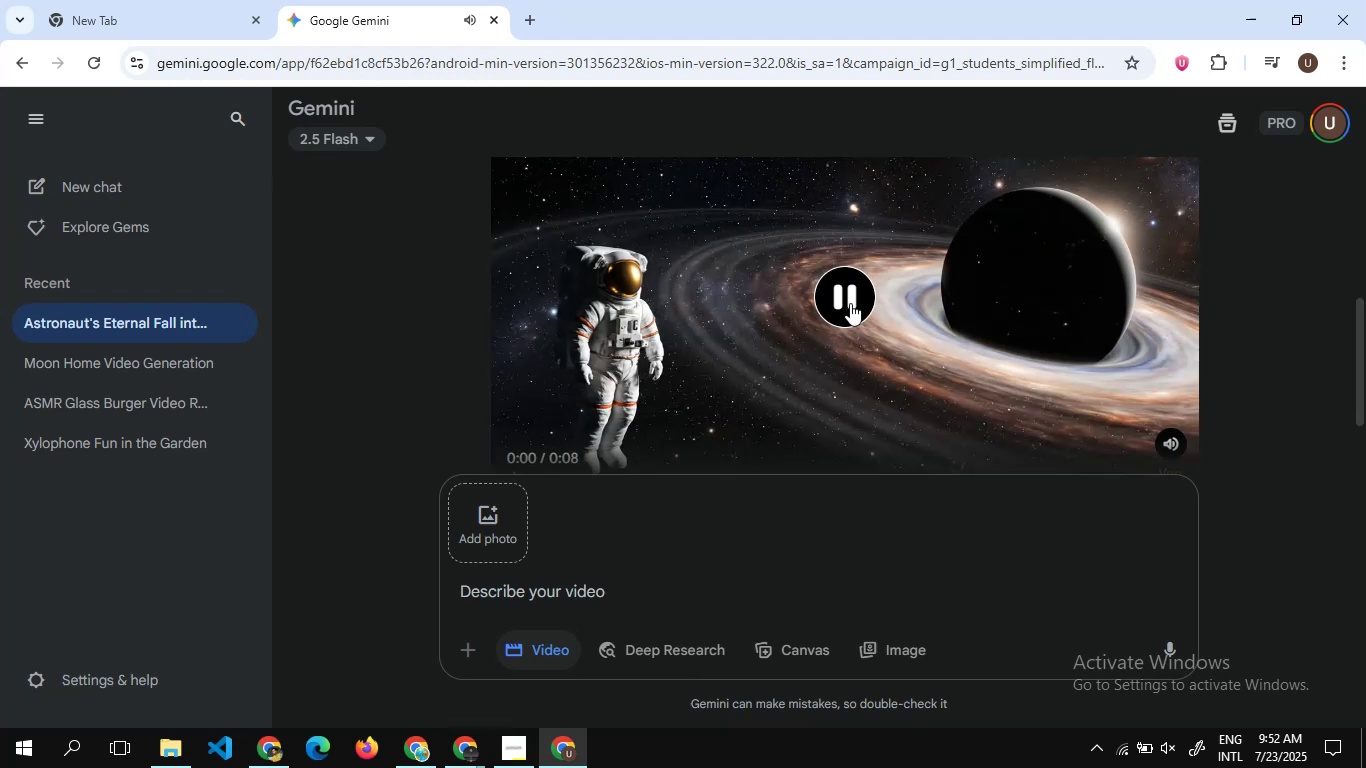 
wait(6.39)
 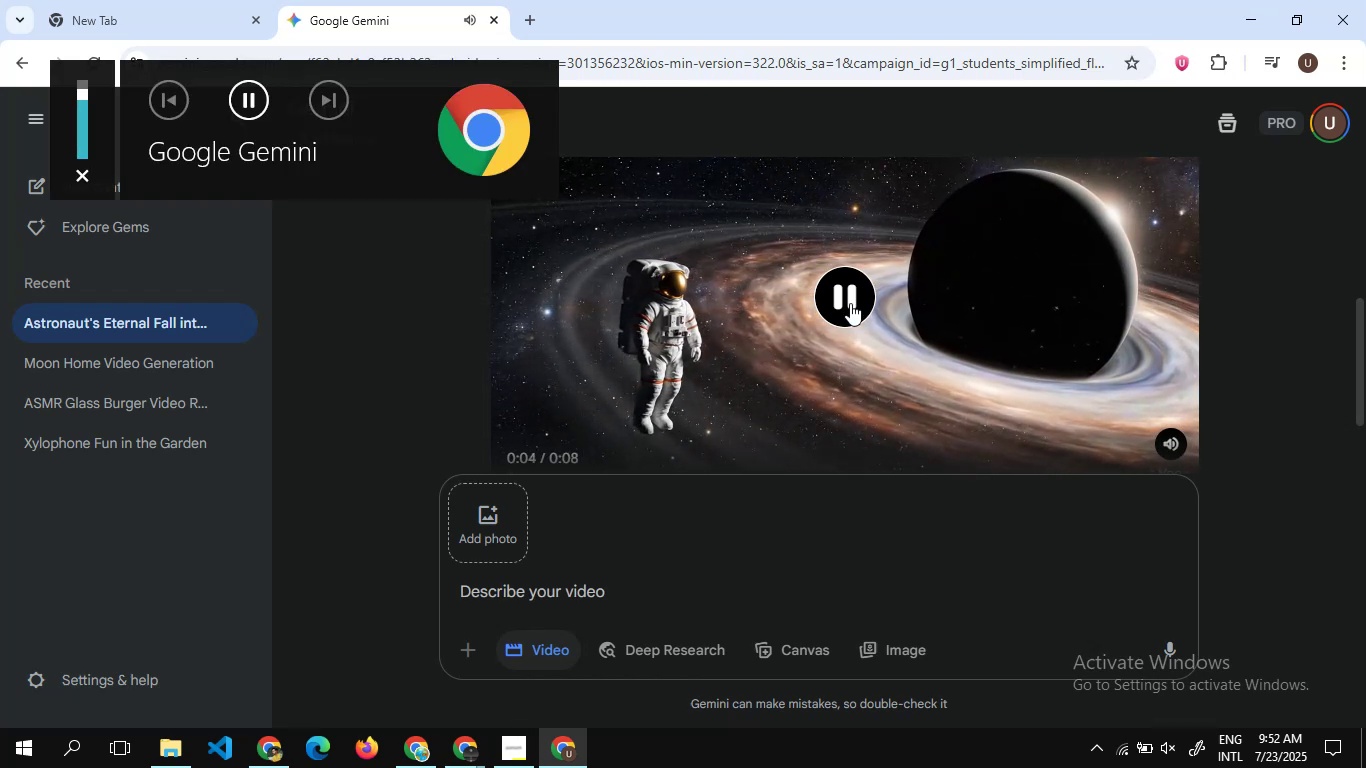 
left_click([850, 303])
 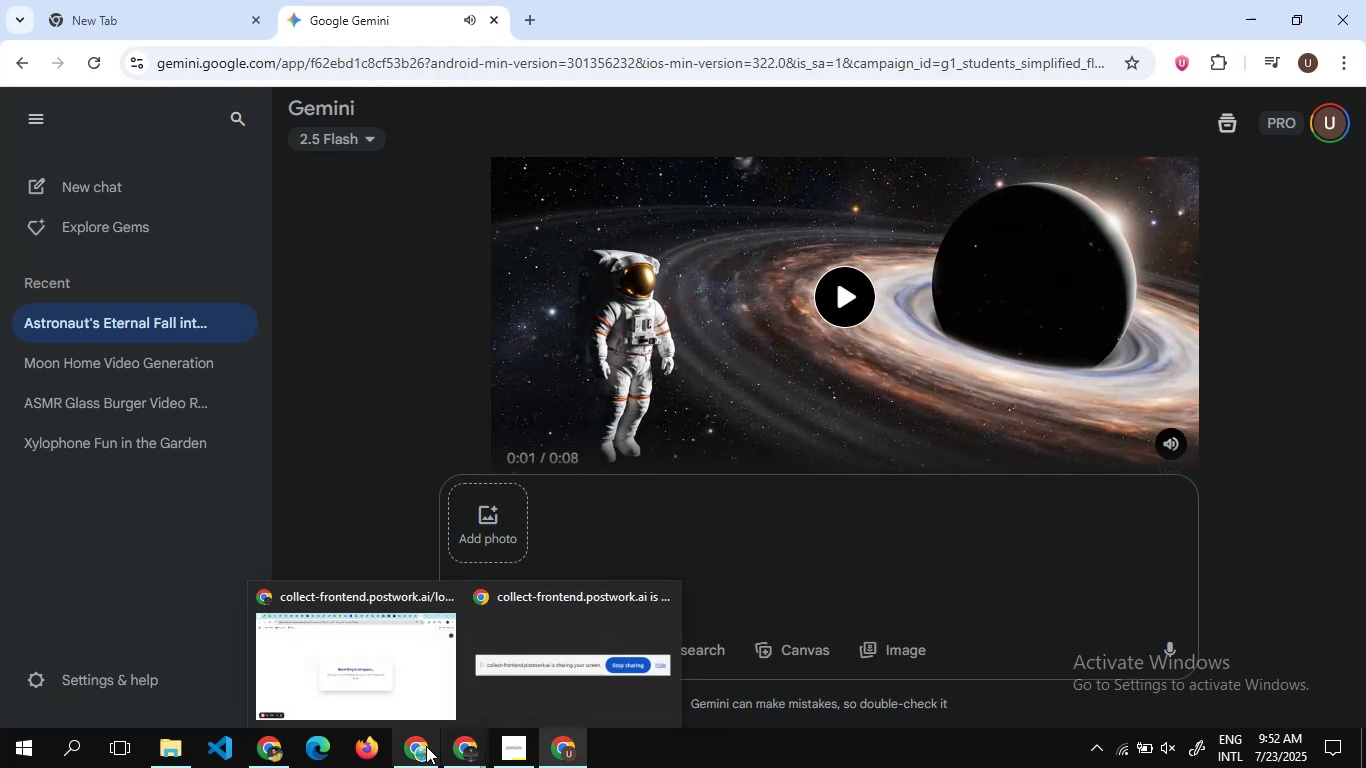 
left_click([426, 746])
 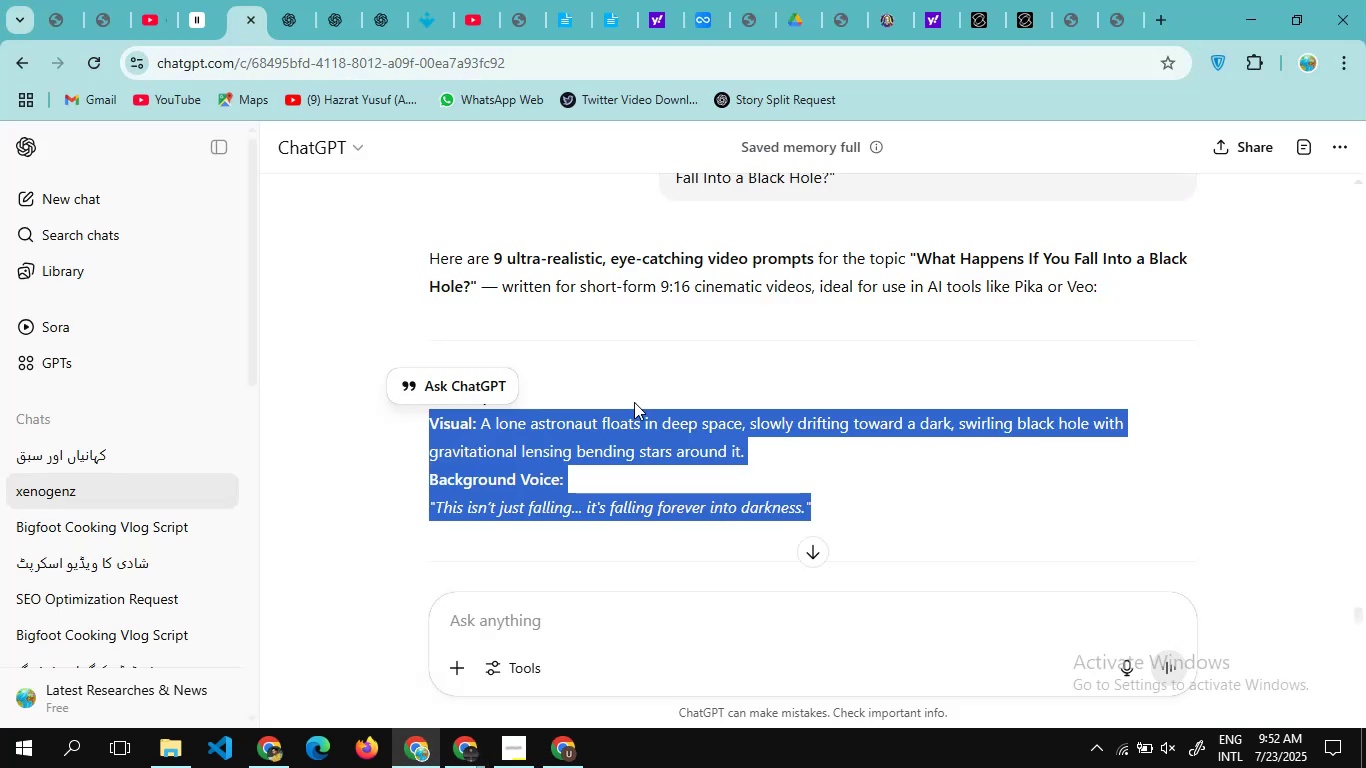 
scroll: coordinate [634, 402], scroll_direction: down, amount: 3.0
 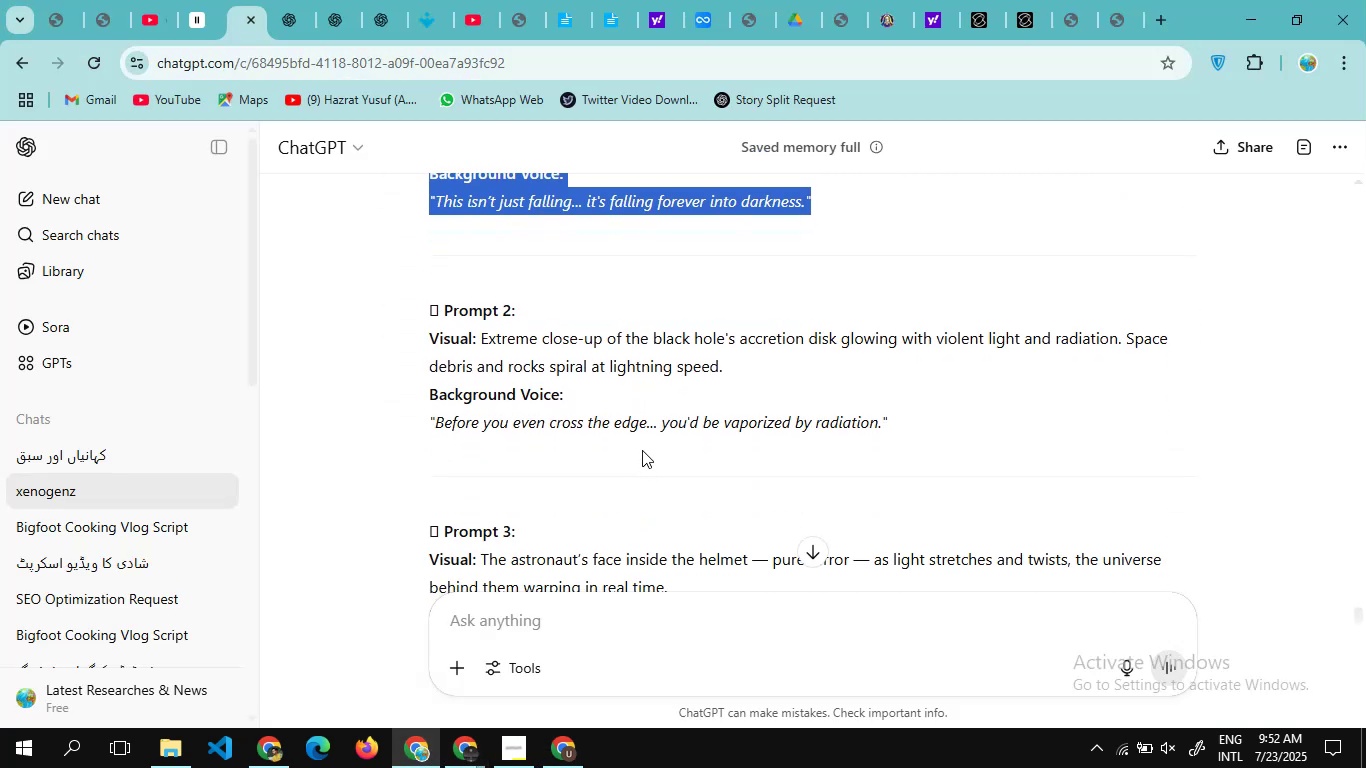 
left_click_drag(start_coordinate=[642, 449], to_coordinate=[424, 345])
 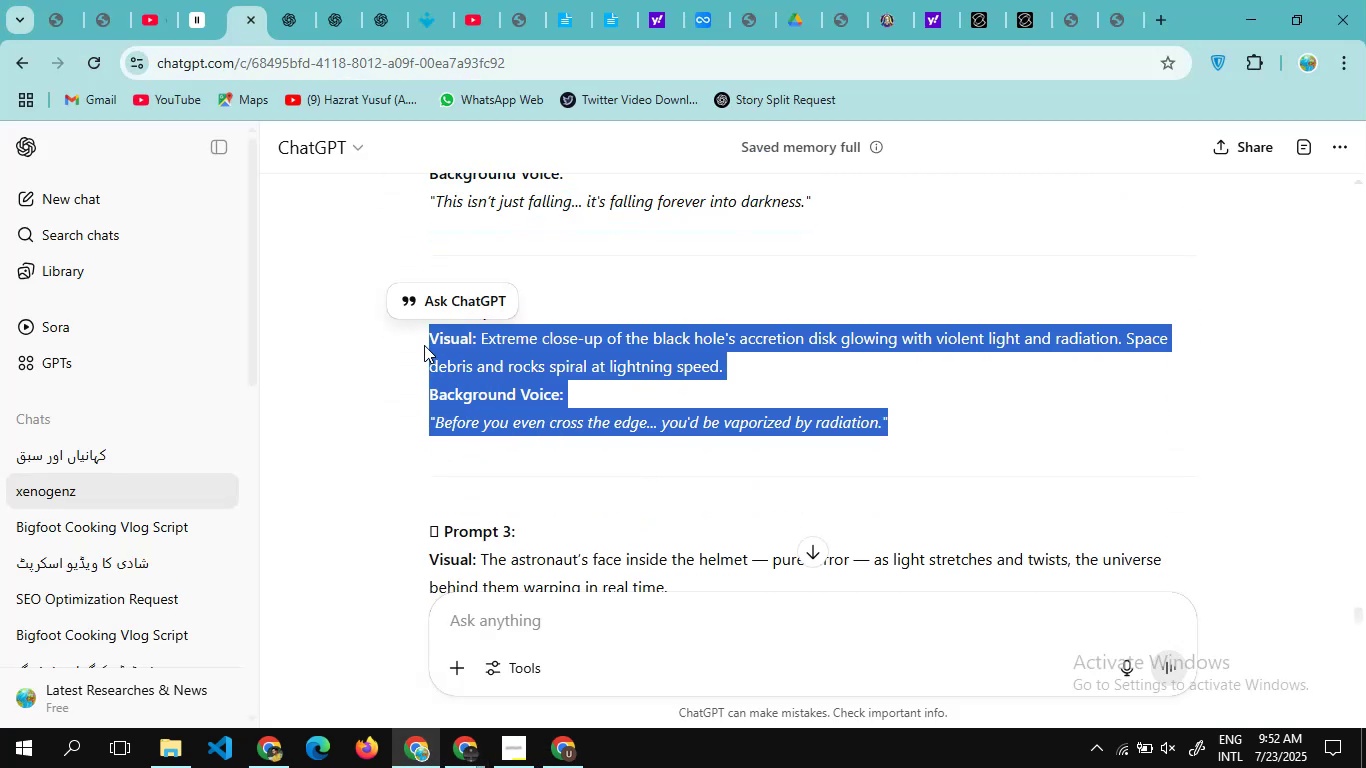 
key(Control+C)
 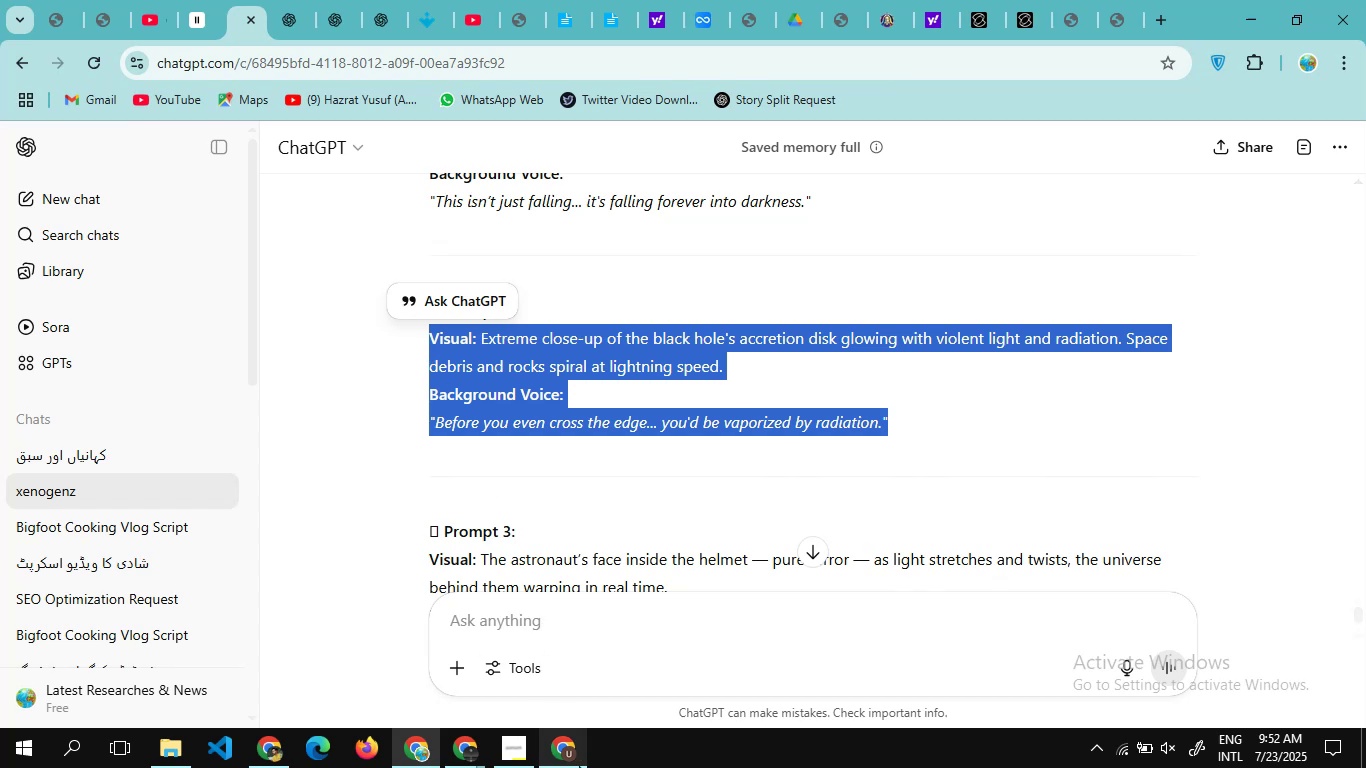 
left_click([570, 746])
 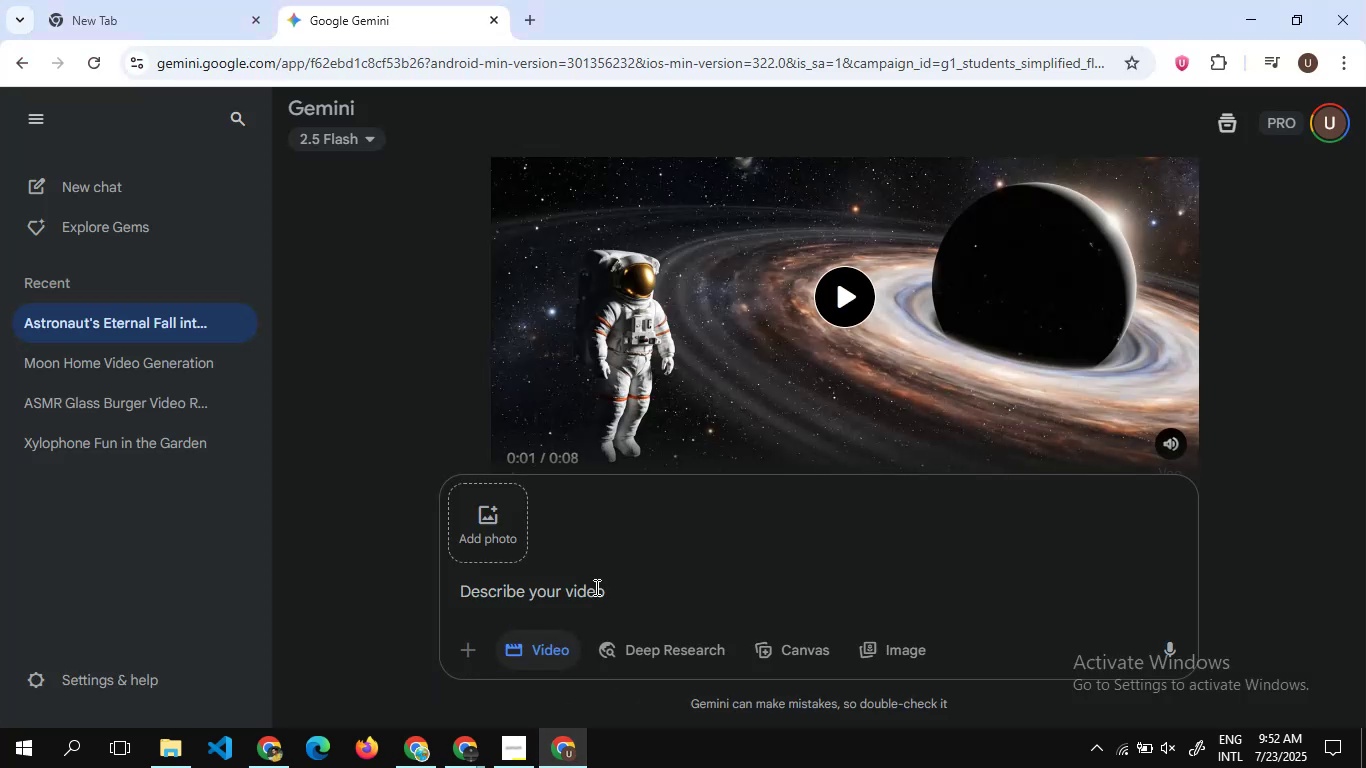 
left_click([595, 587])
 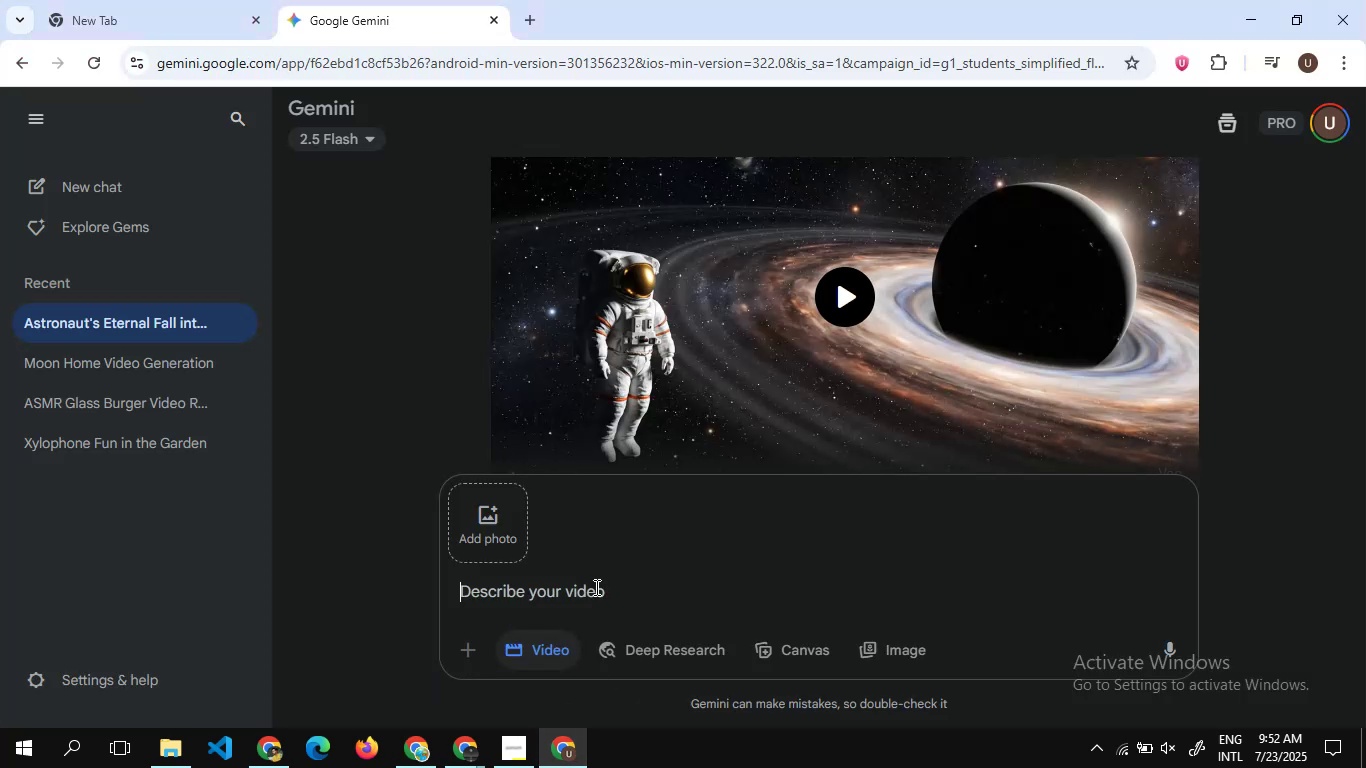 
key(Control+V)
 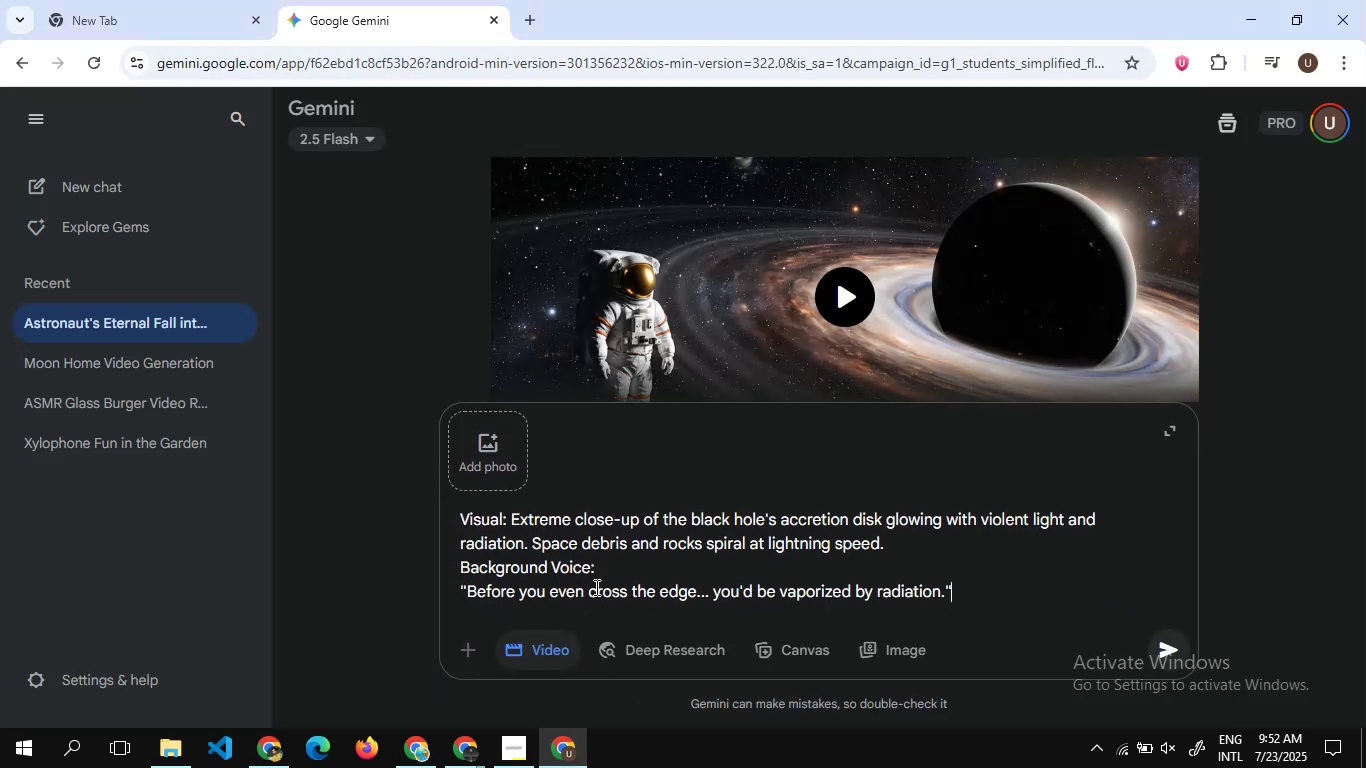 
key(Enter)
 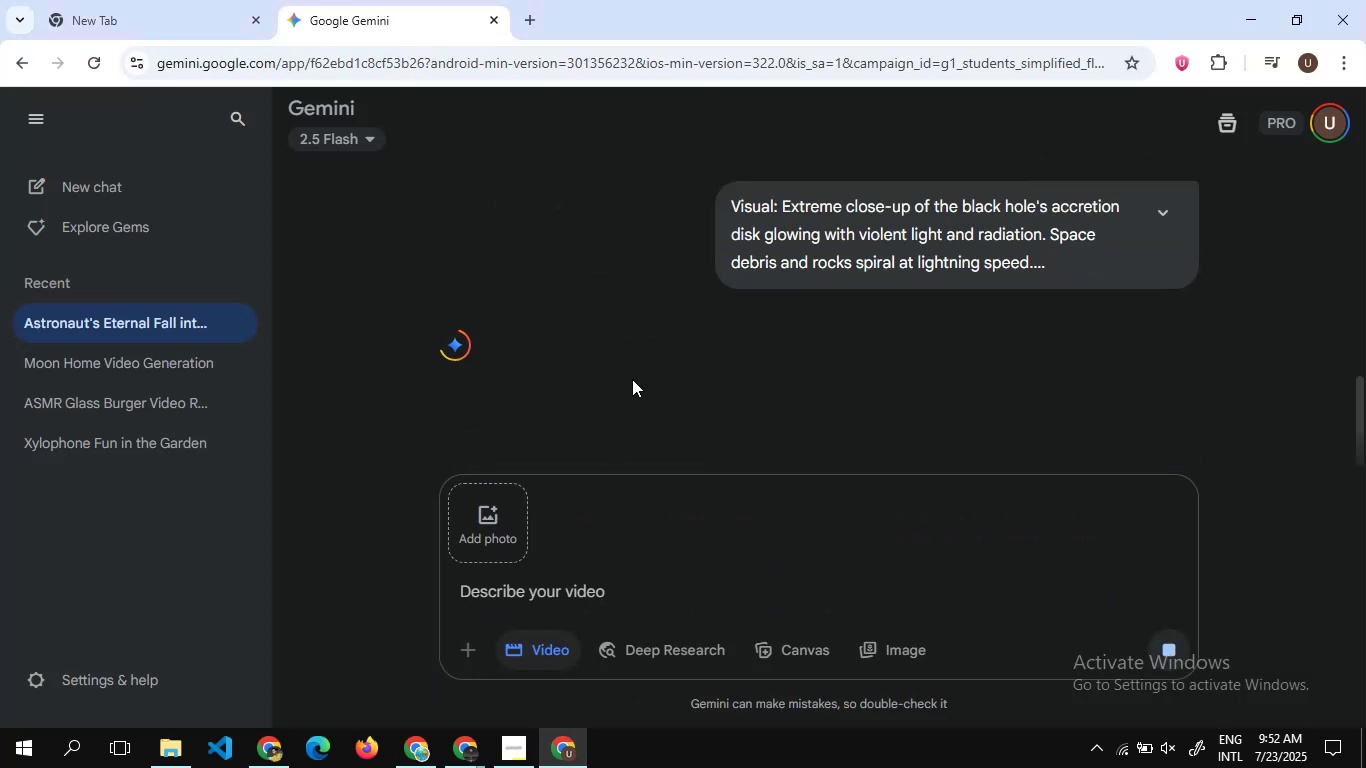 
scroll: coordinate [632, 379], scroll_direction: none, amount: 0.0
 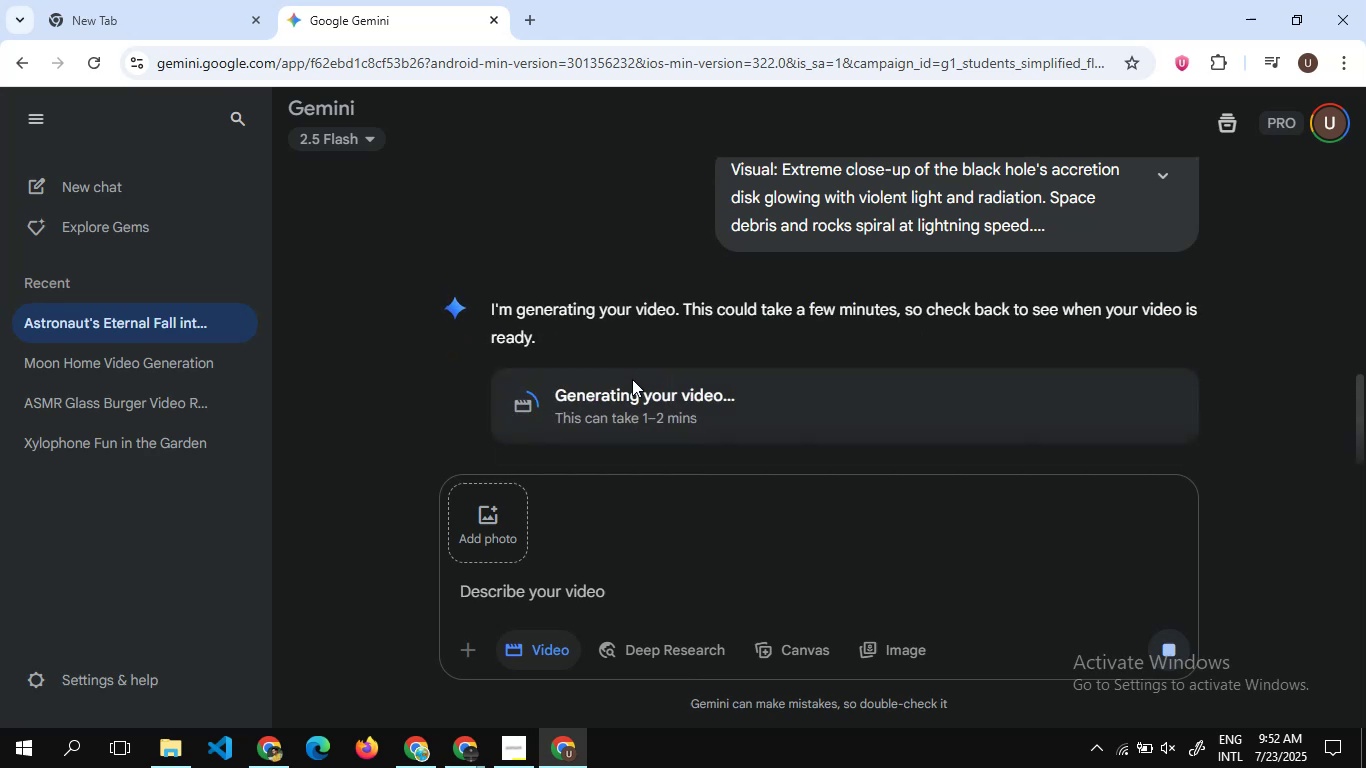 
scroll: coordinate [753, 321], scroll_direction: up, amount: 2.0
 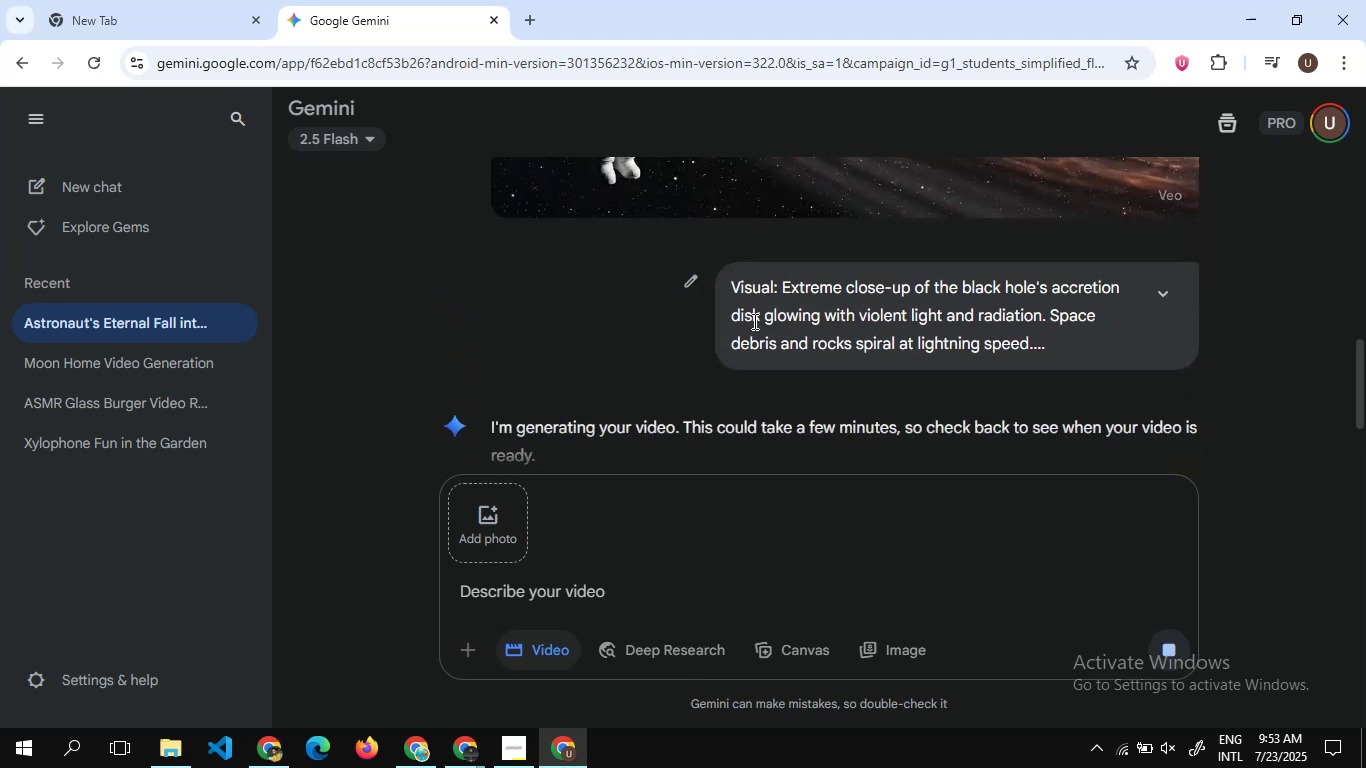 
scroll: coordinate [753, 321], scroll_direction: down, amount: 5.0
 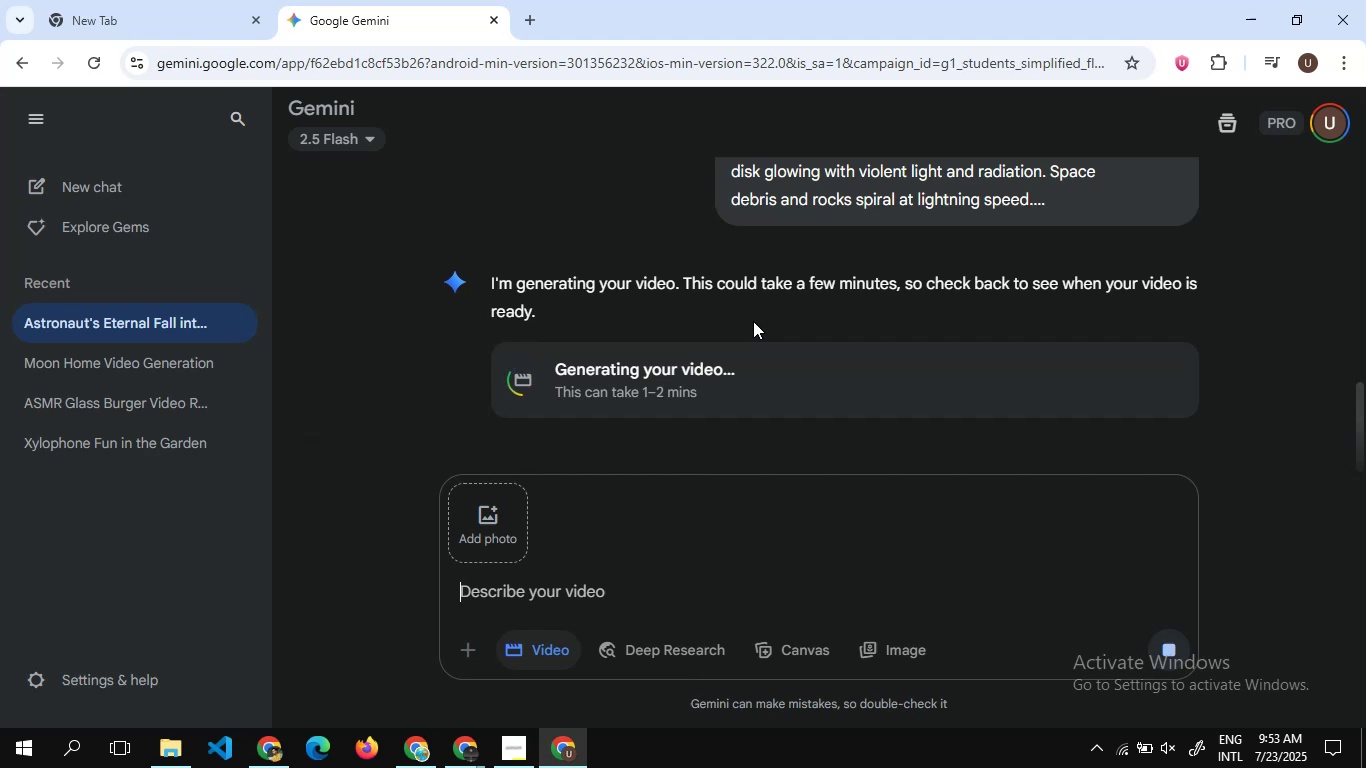 
wait(19.78)
 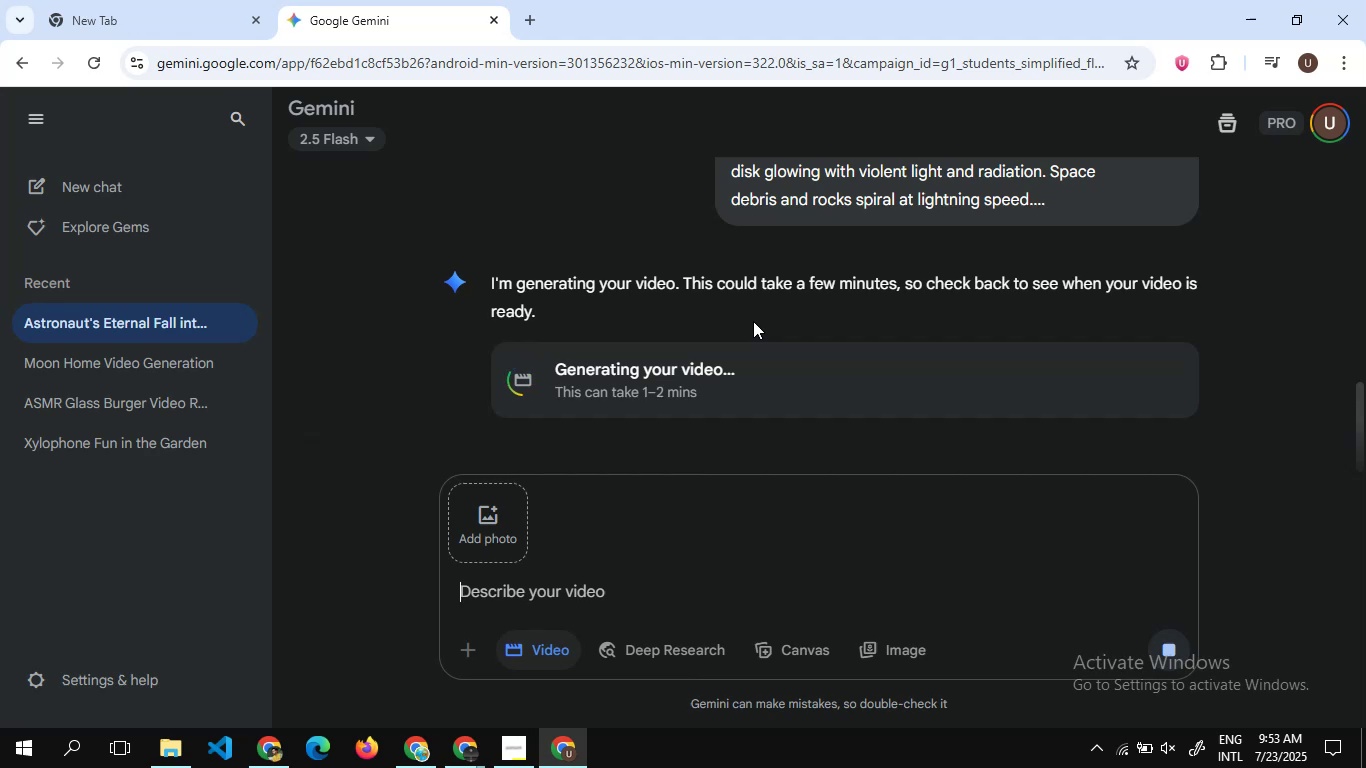 
scroll: coordinate [688, 353], scroll_direction: up, amount: 4.0
 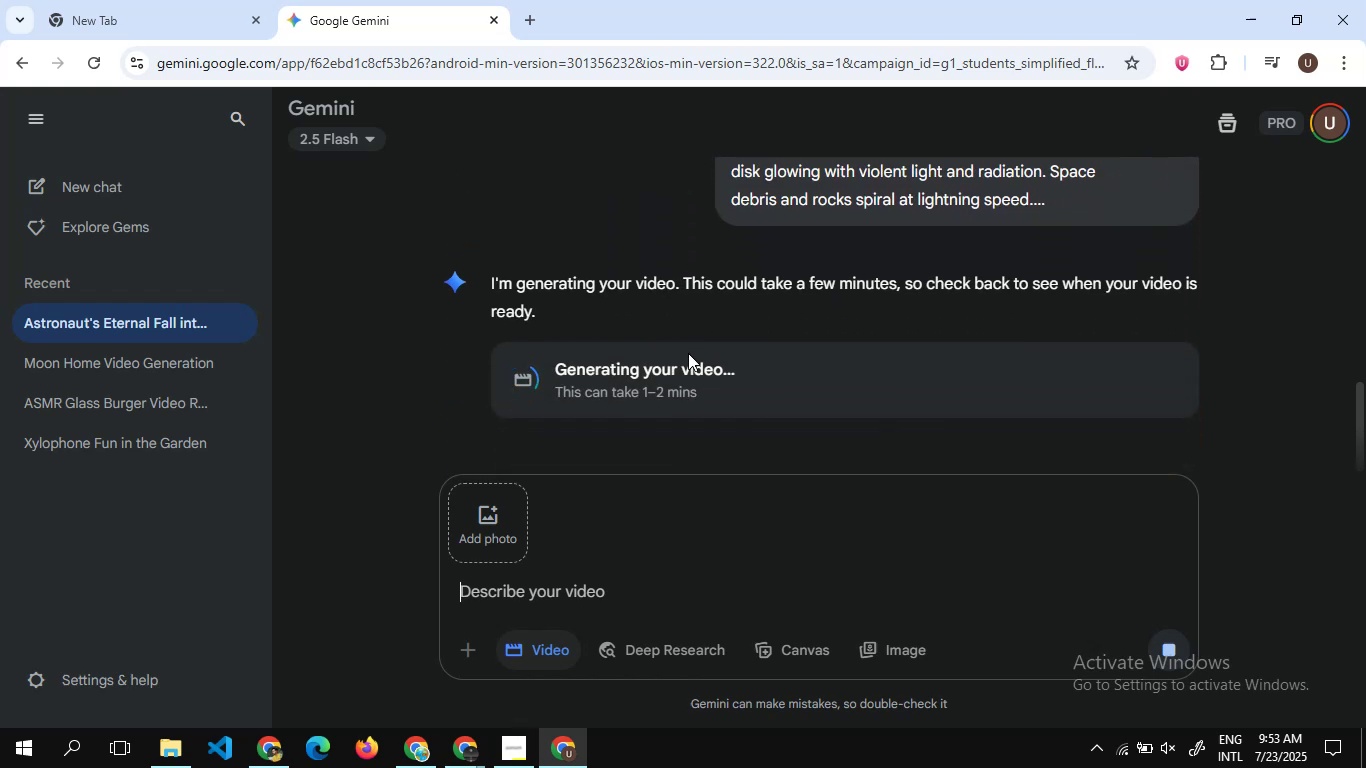 
scroll: coordinate [469, 393], scroll_direction: down, amount: 4.0
 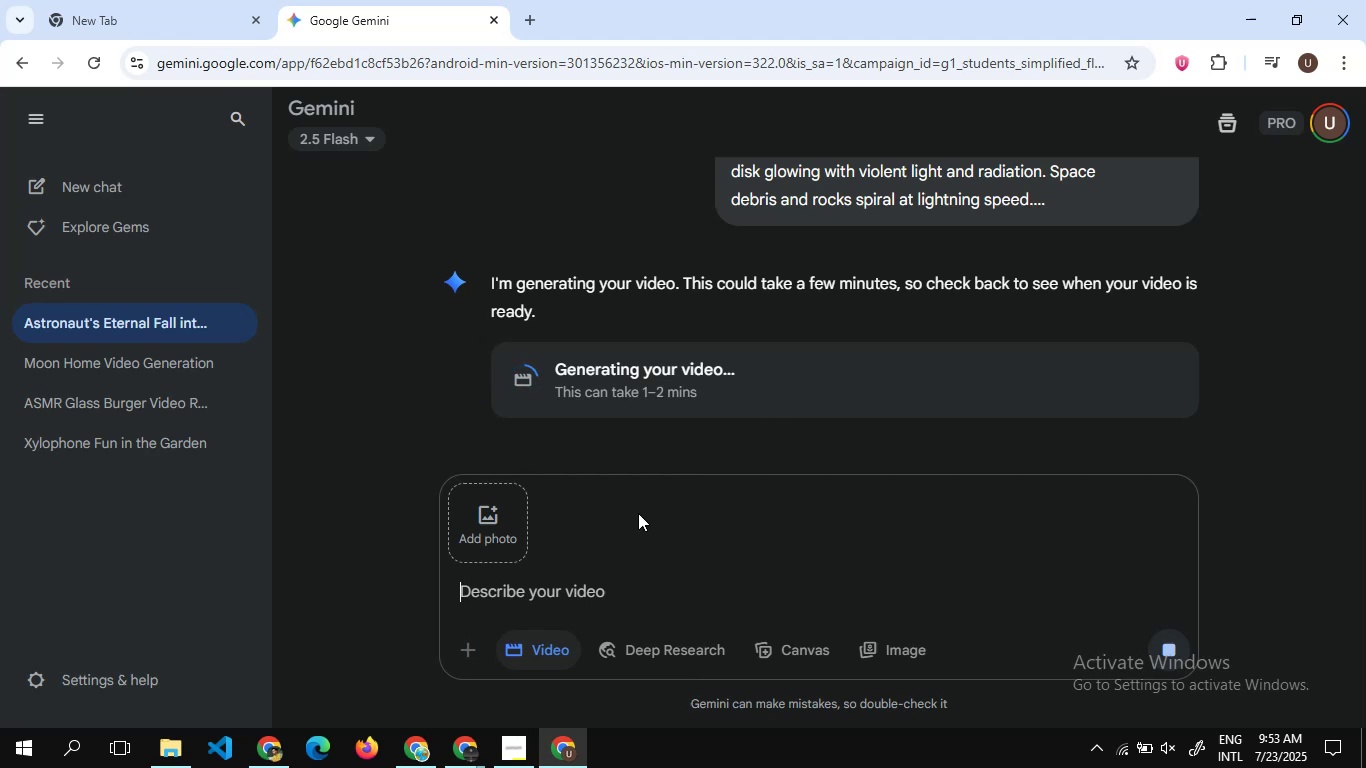 
wait(10.97)
 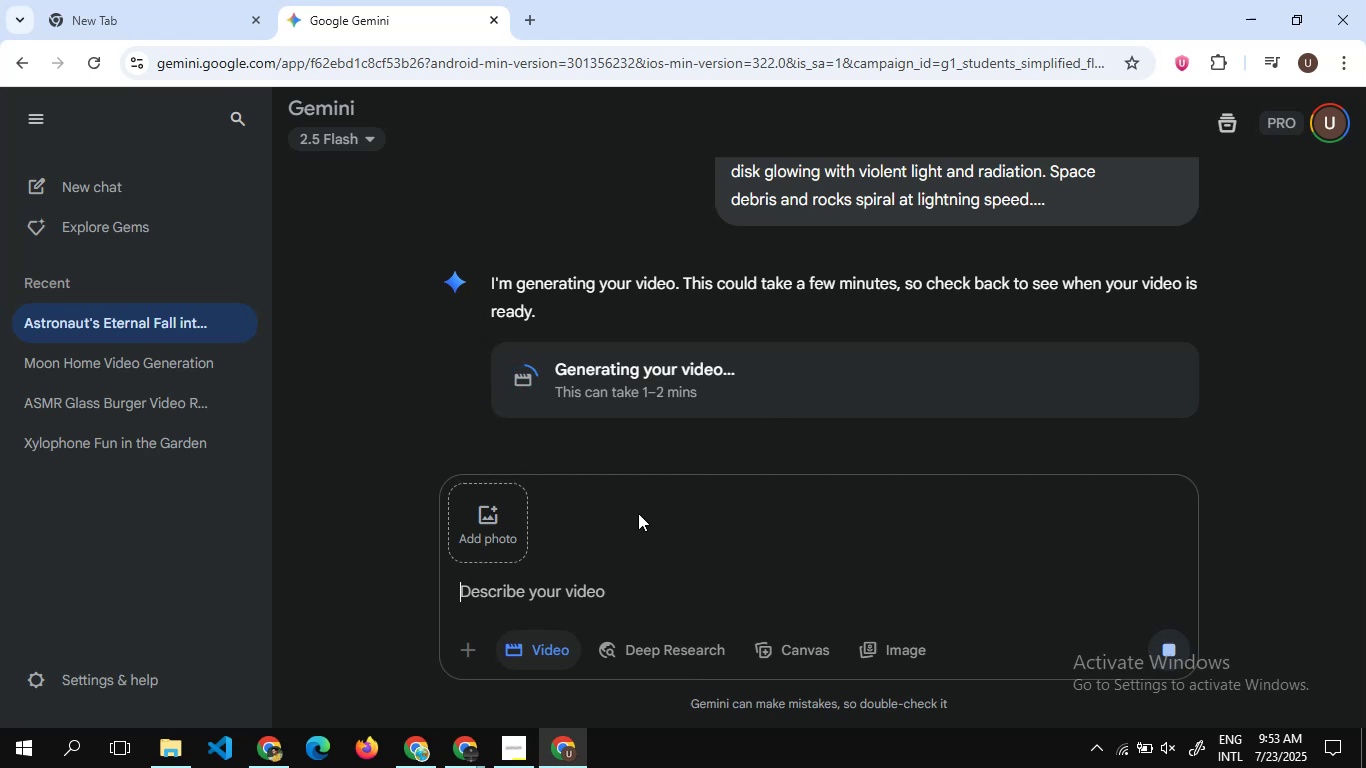 
scroll: coordinate [997, 308], scroll_direction: down, amount: 2.0
 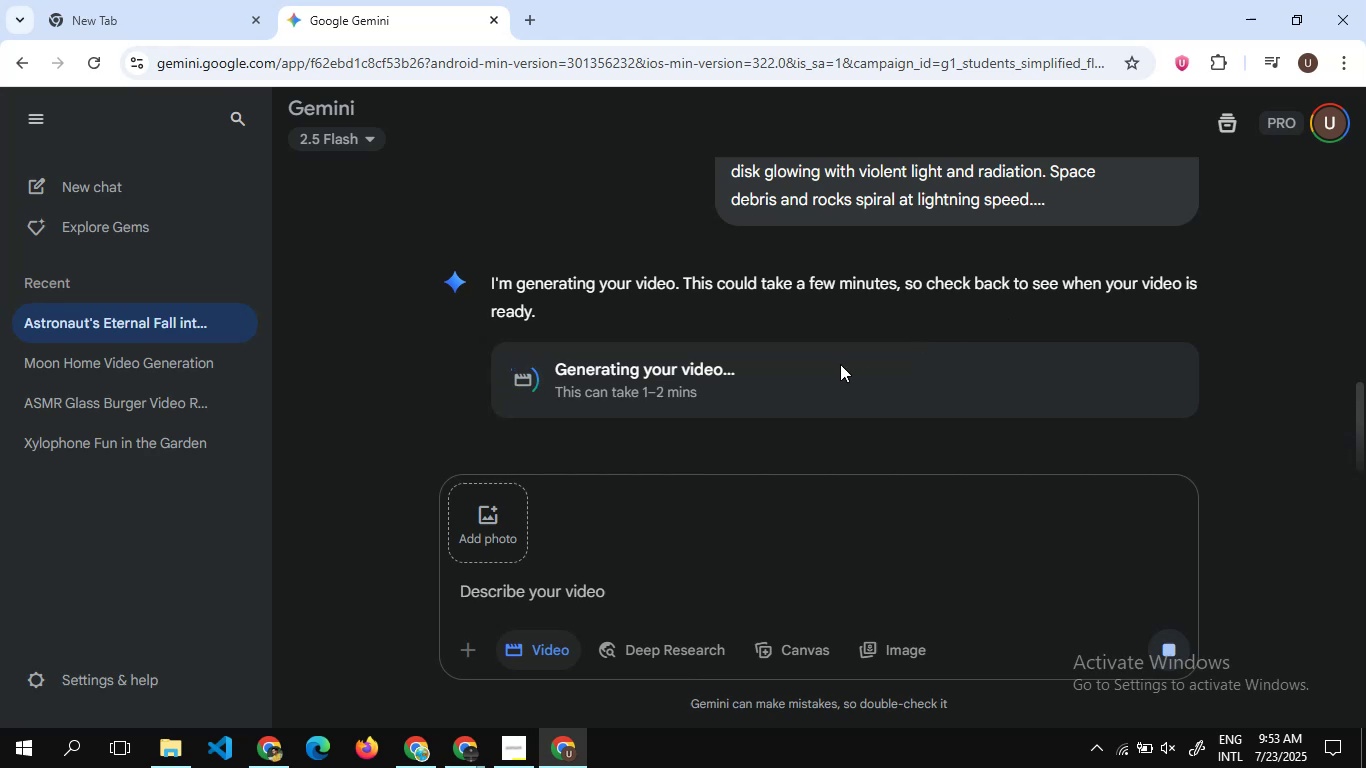 
wait(7.86)
 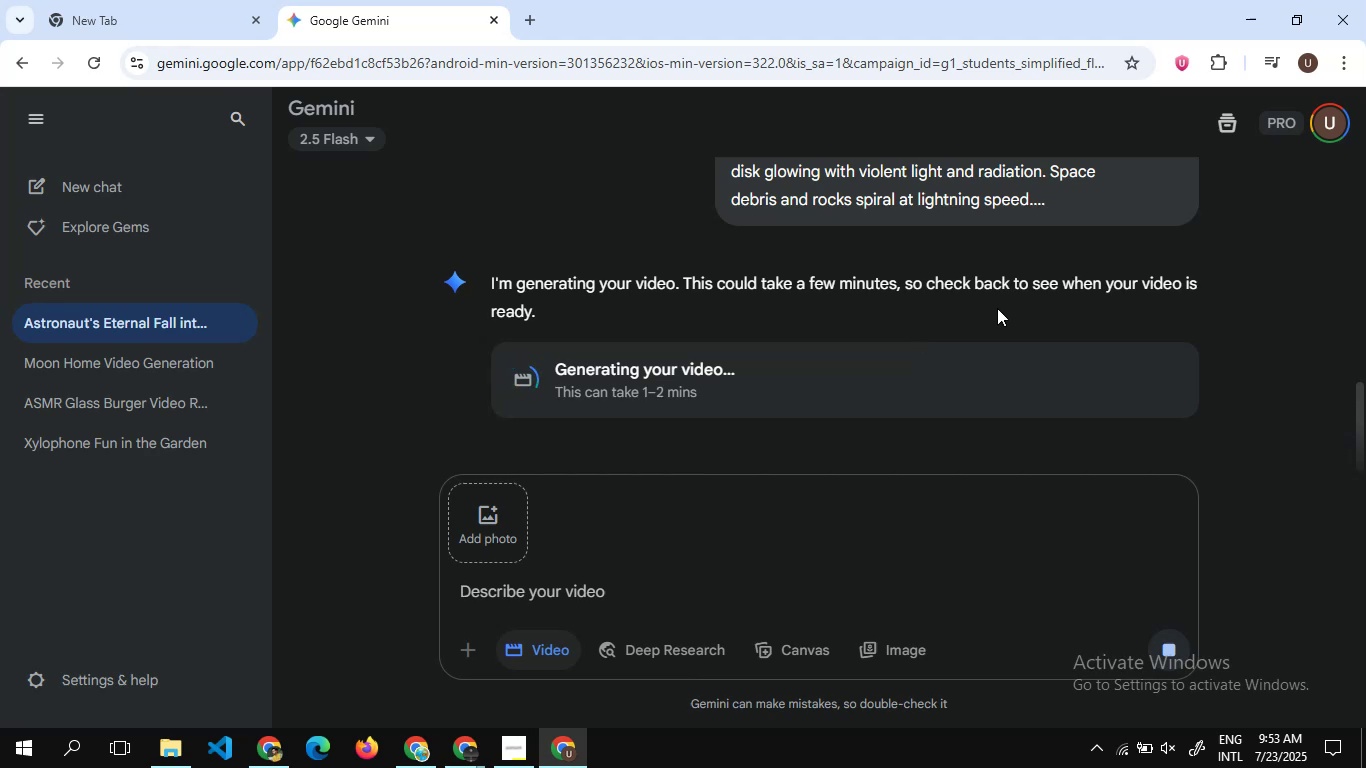 
scroll: coordinate [830, 293], scroll_direction: down, amount: 3.0
 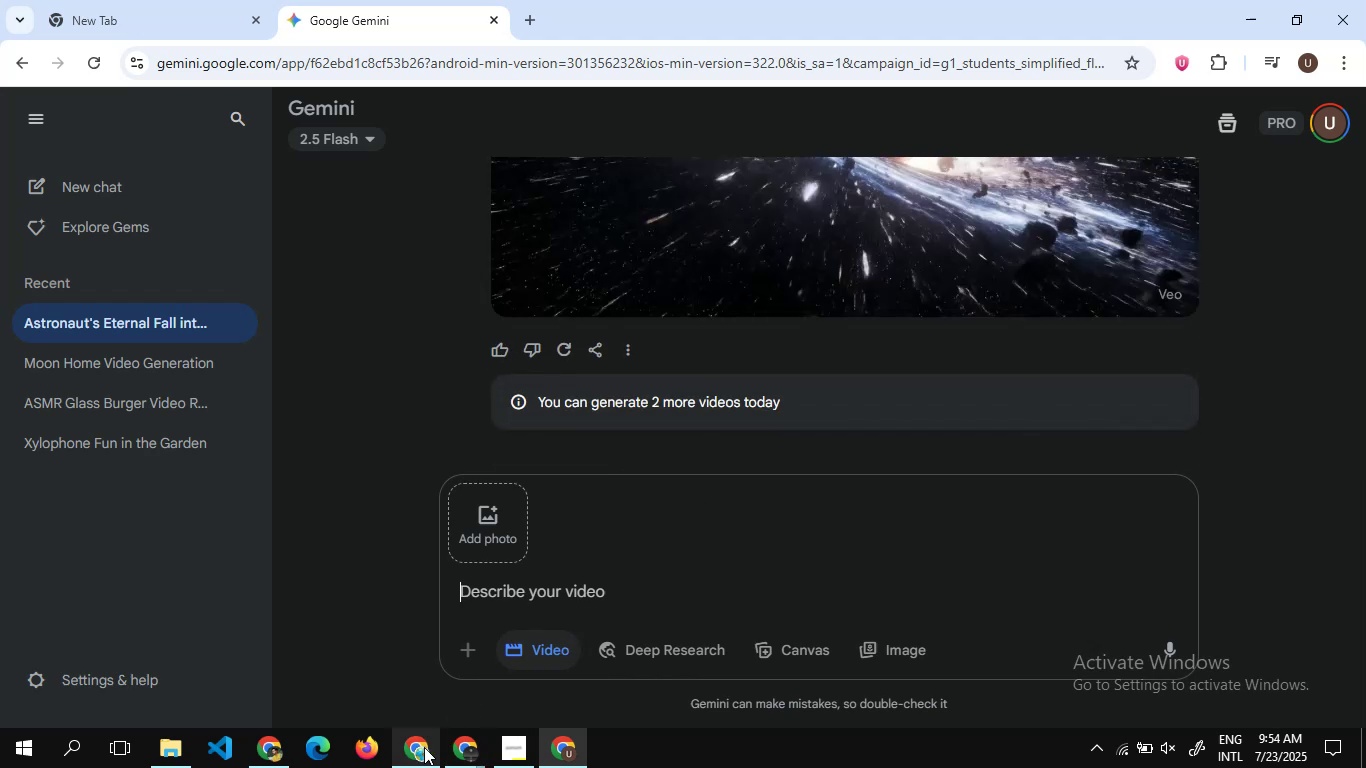 
left_click([424, 747])
 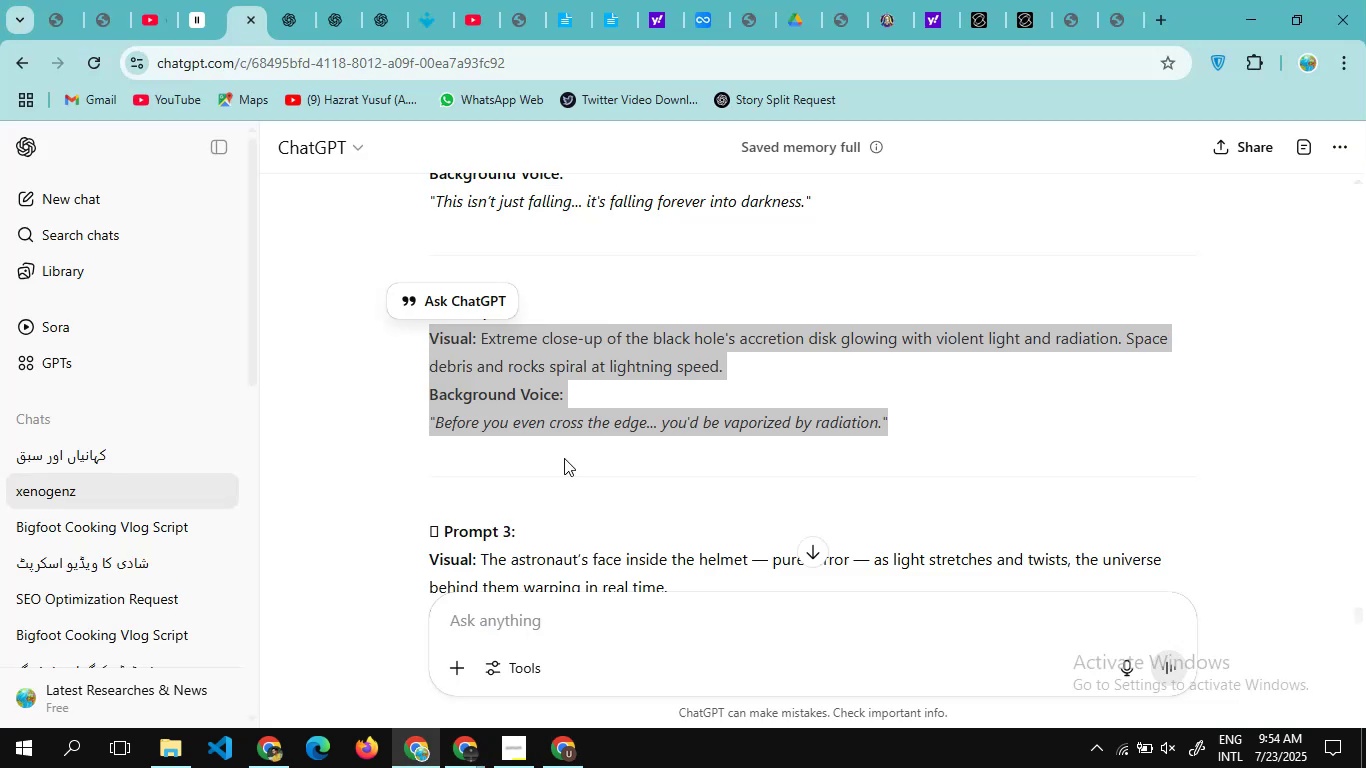 
scroll: coordinate [564, 458], scroll_direction: down, amount: 2.0
 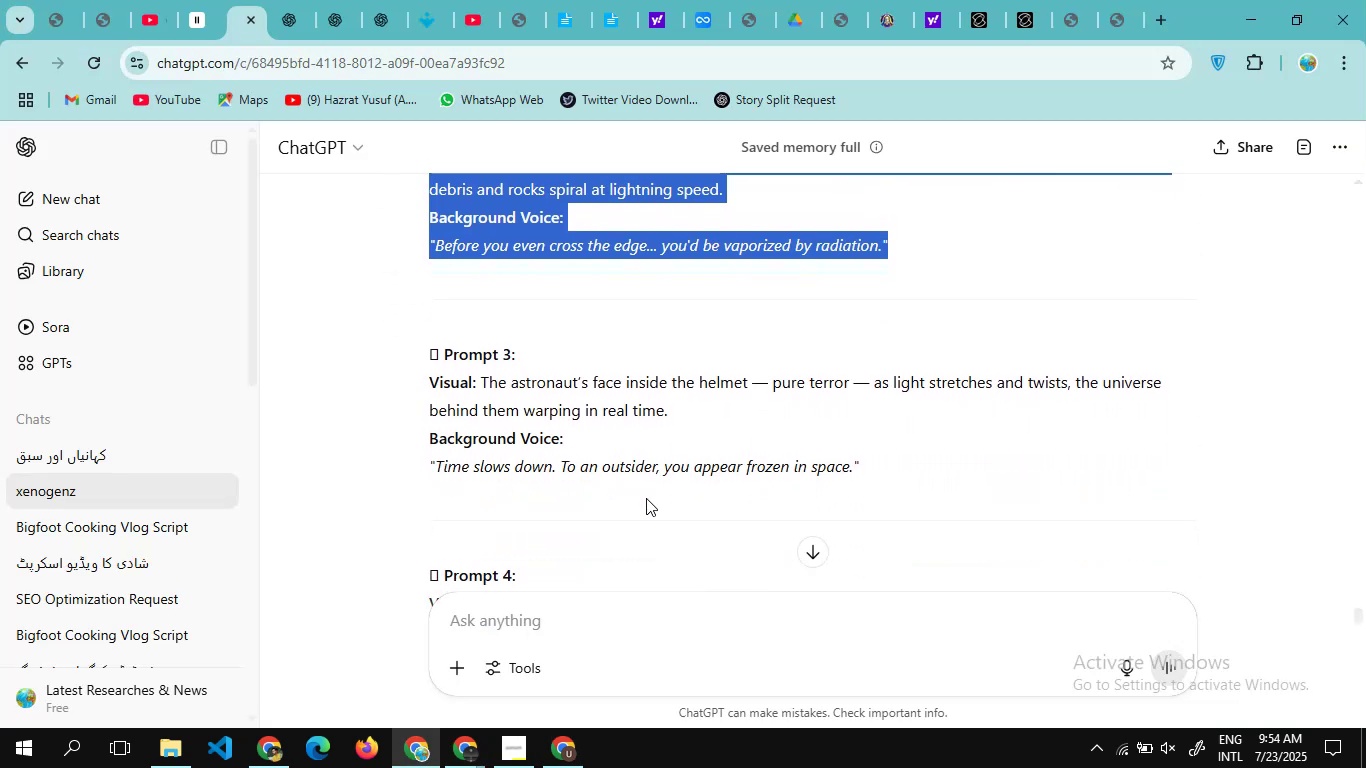 
left_click_drag(start_coordinate=[647, 499], to_coordinate=[388, 387])
 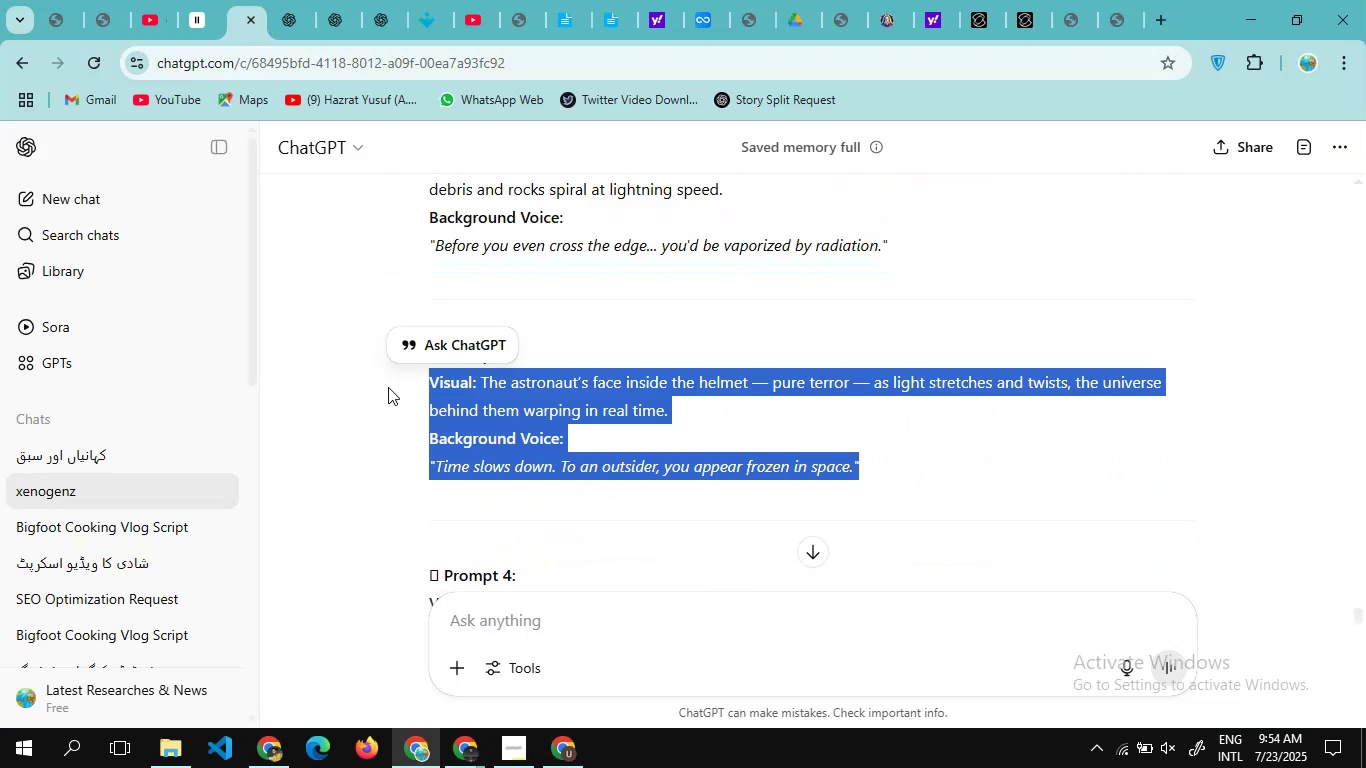 
hold_key(key=ControlLeft, duration=0.65)
 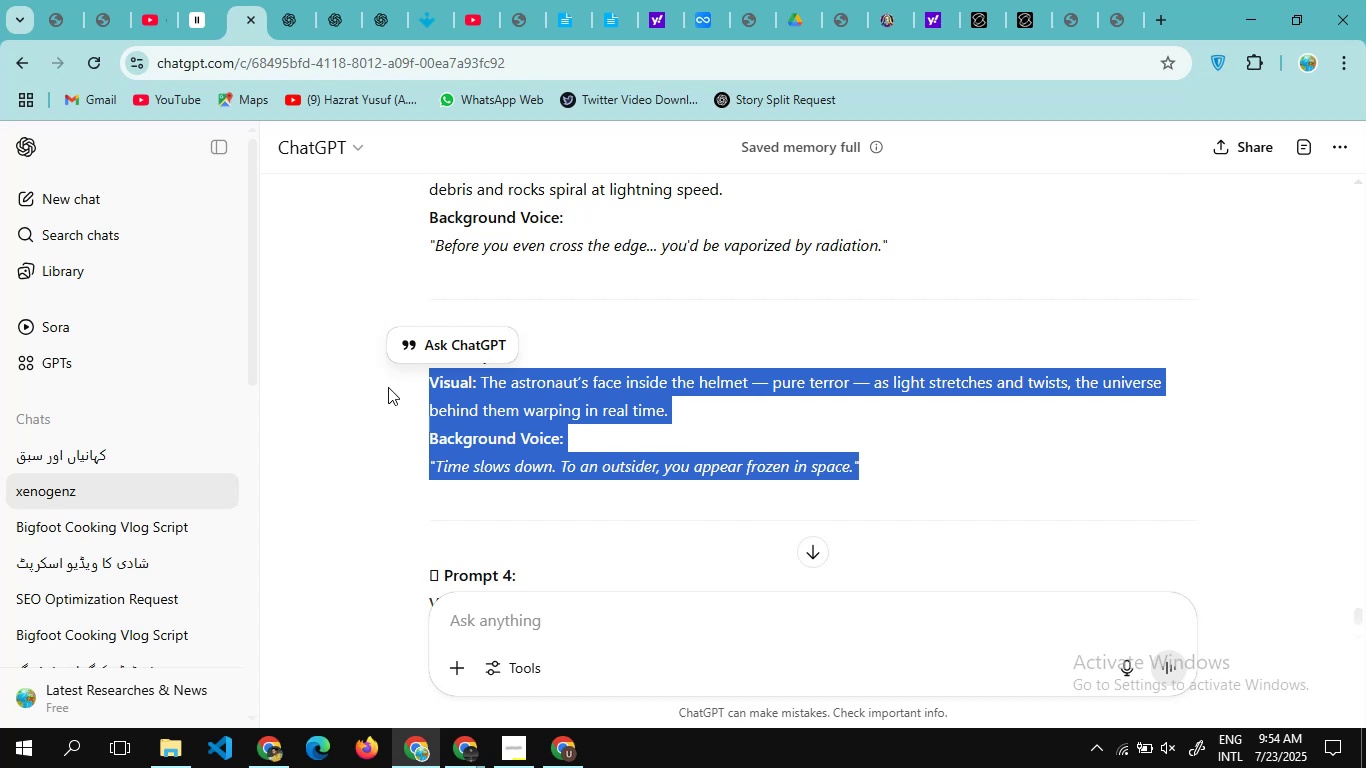 
hold_key(key=C, duration=0.35)
 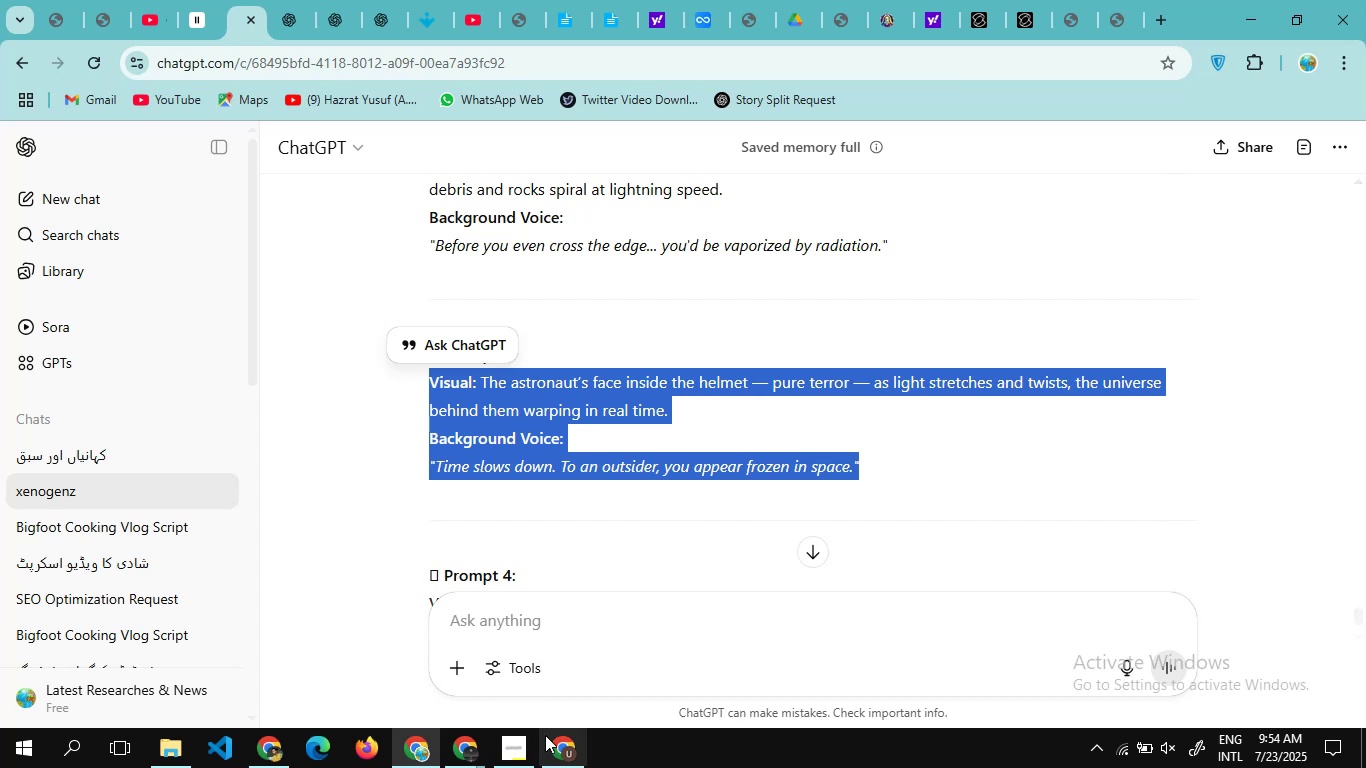 
left_click([551, 743])
 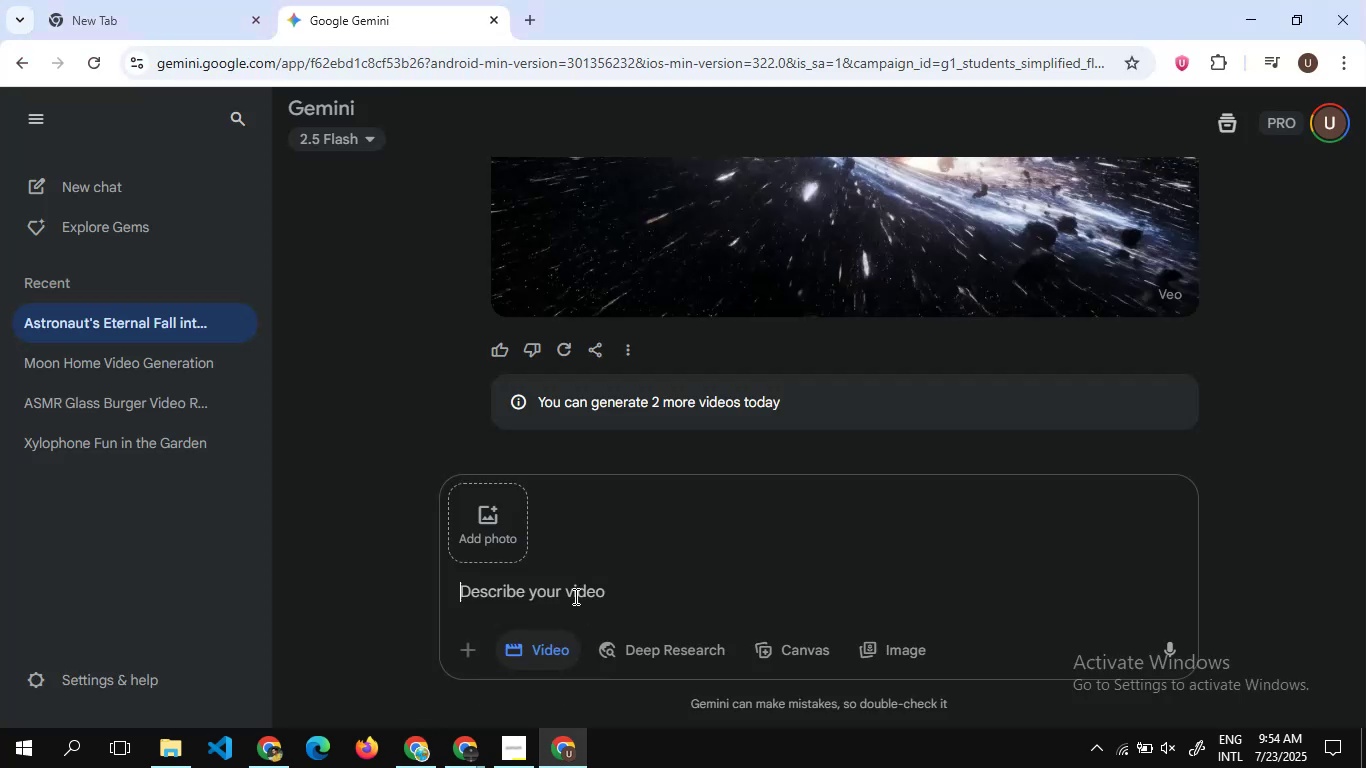 
left_click([573, 595])
 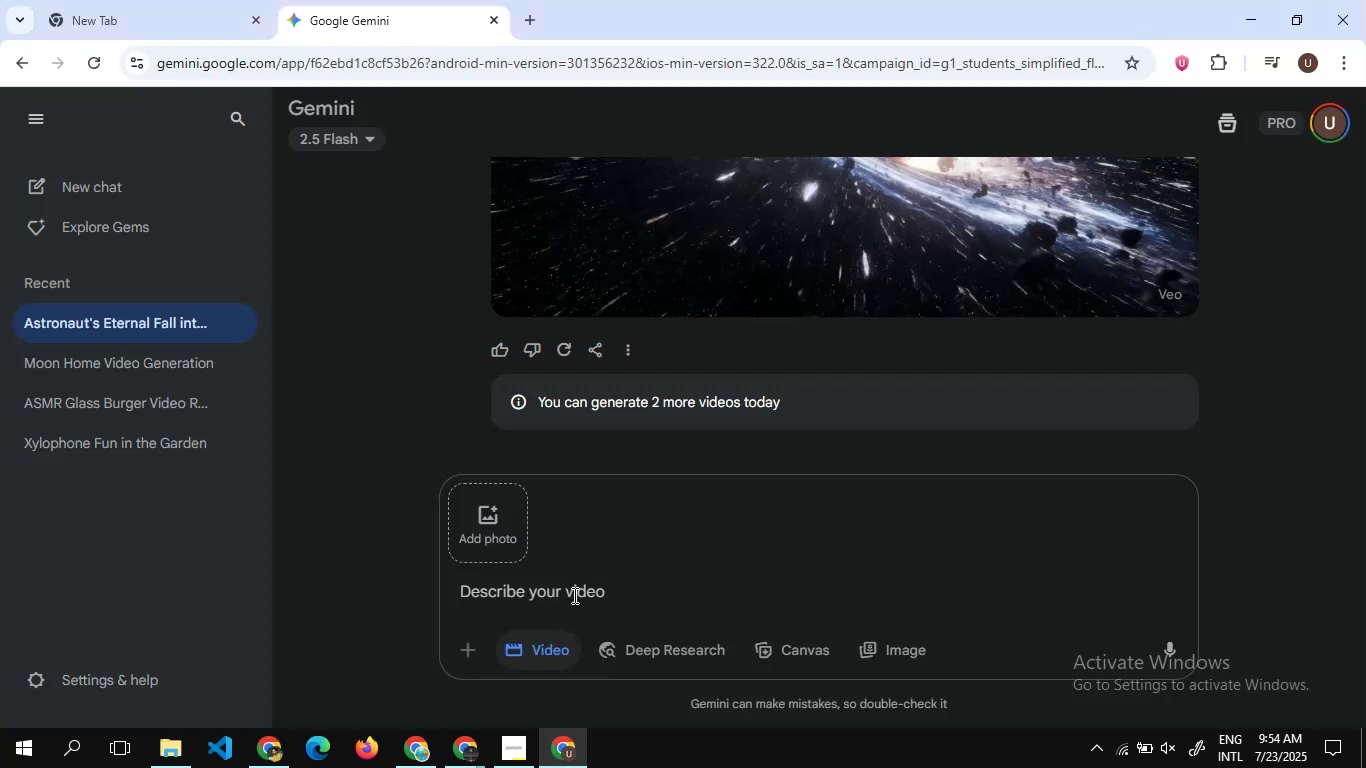 
hold_key(key=ControlLeft, duration=0.73)
 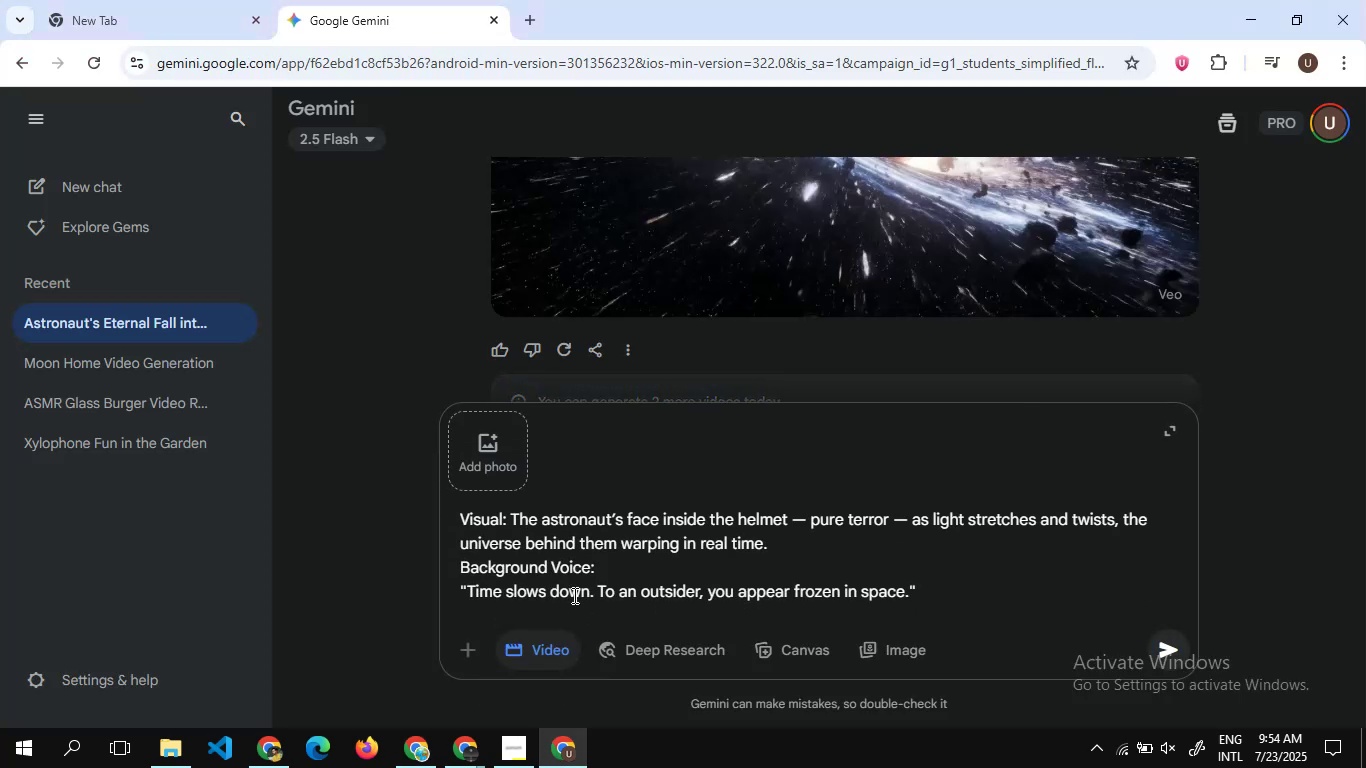 
hold_key(key=V, duration=0.32)
 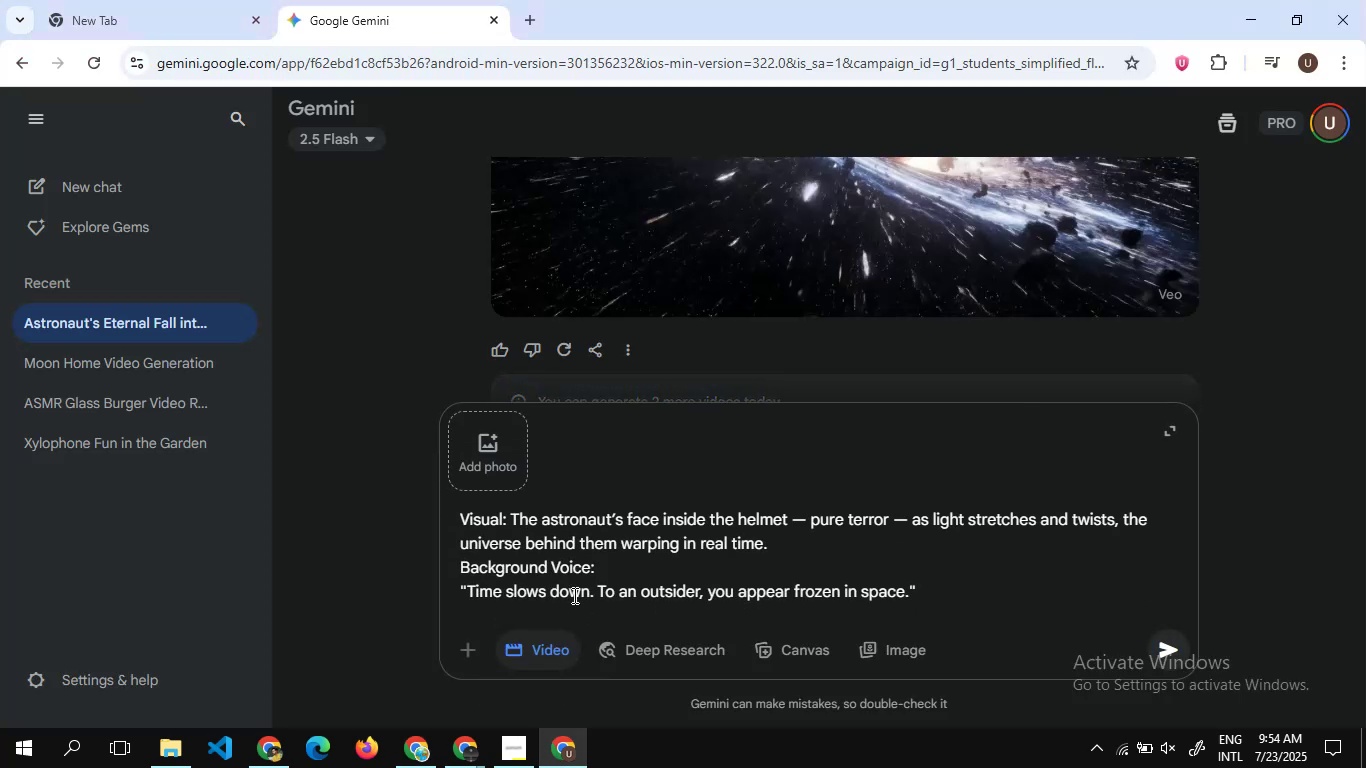 
key(Enter)
 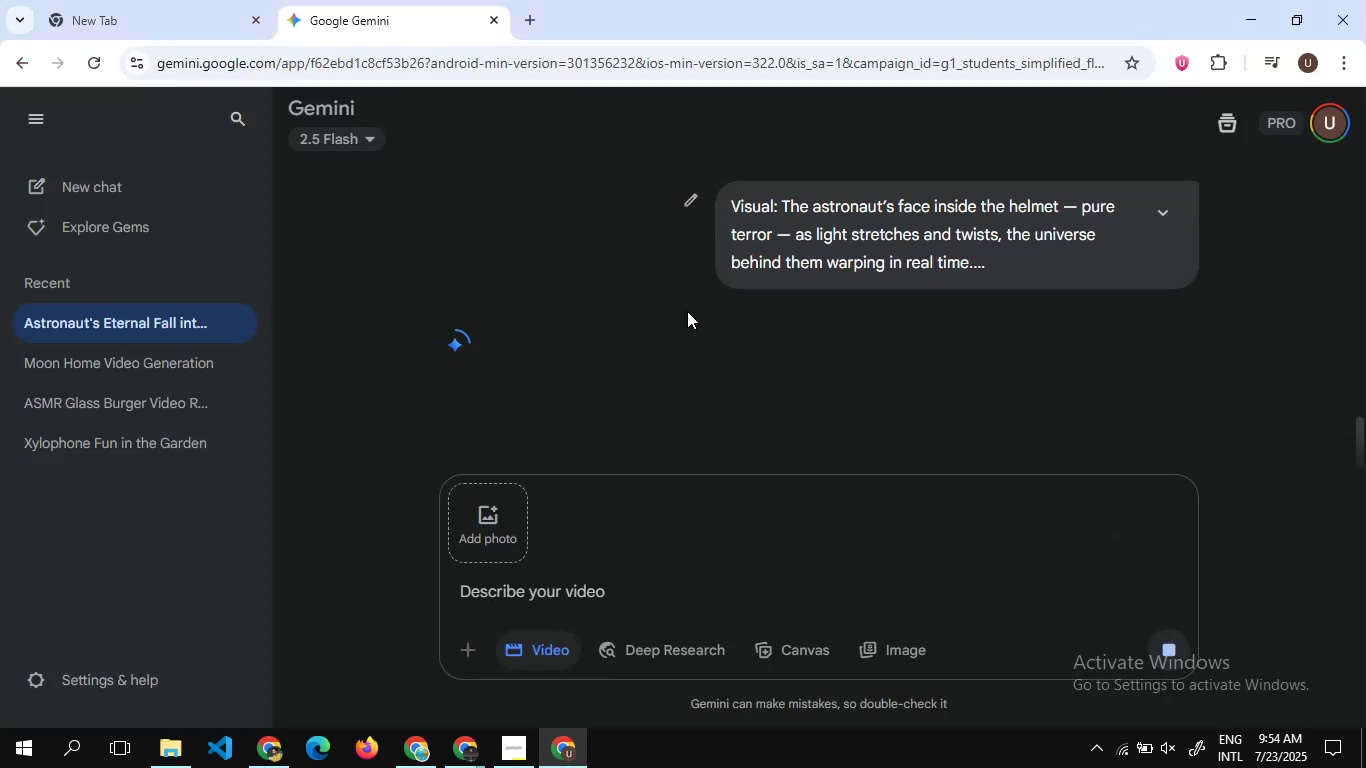 
scroll: coordinate [828, 264], scroll_direction: down, amount: 2.0
 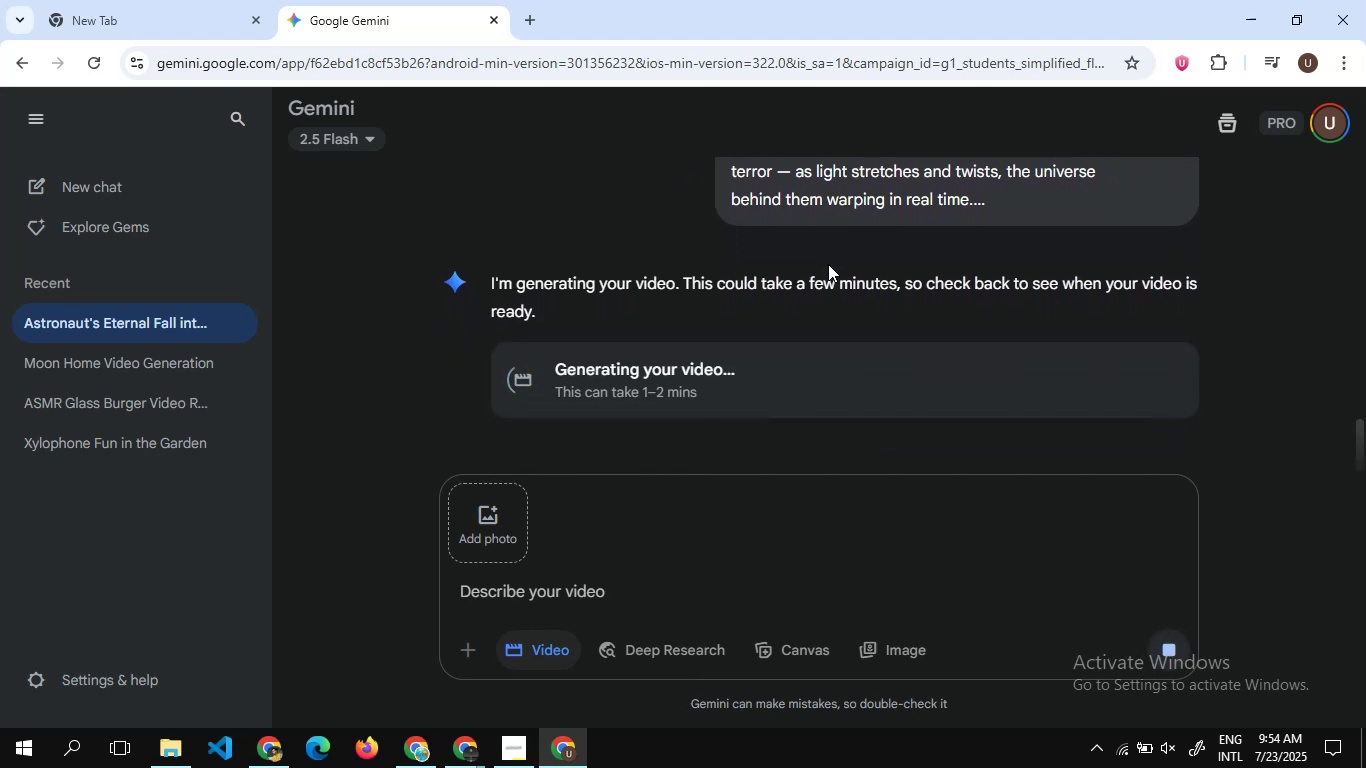 
scroll: coordinate [828, 264], scroll_direction: none, amount: 0.0
 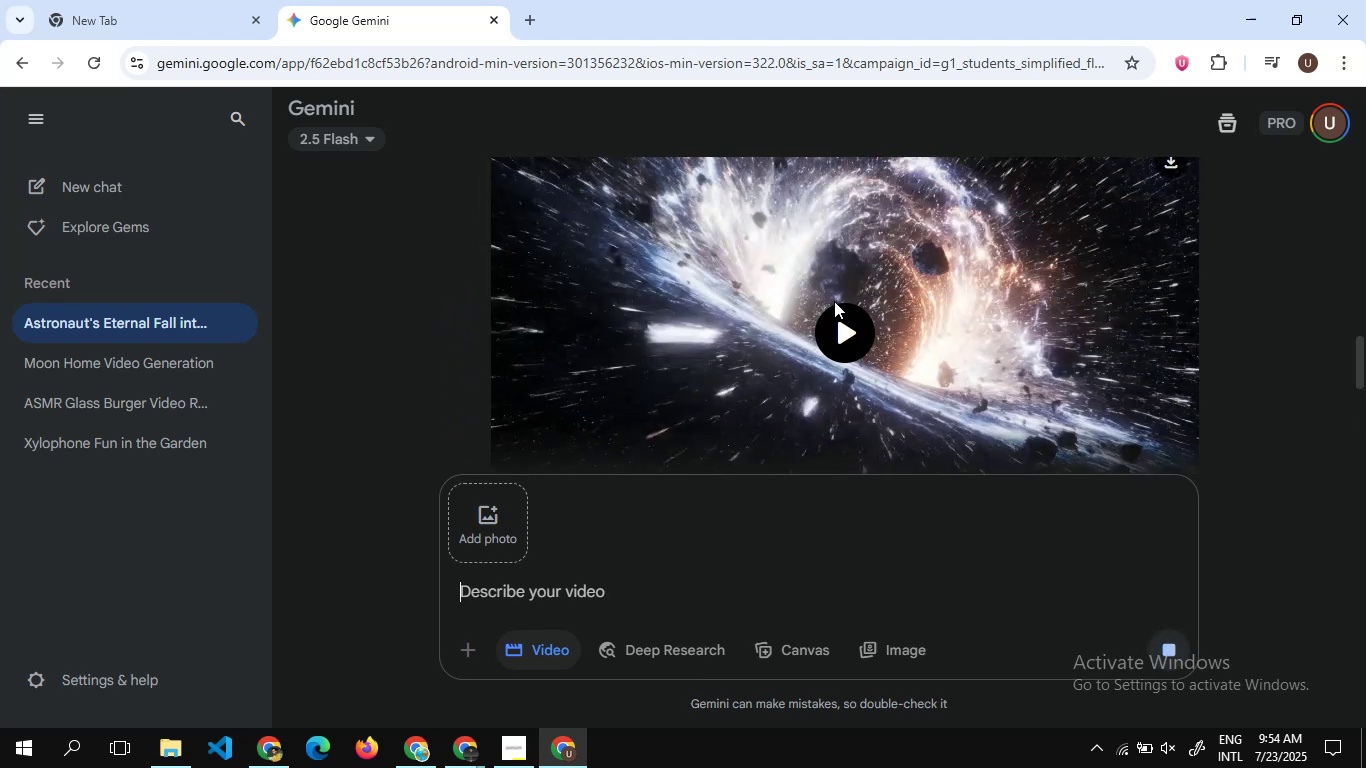 
left_click([835, 312])
 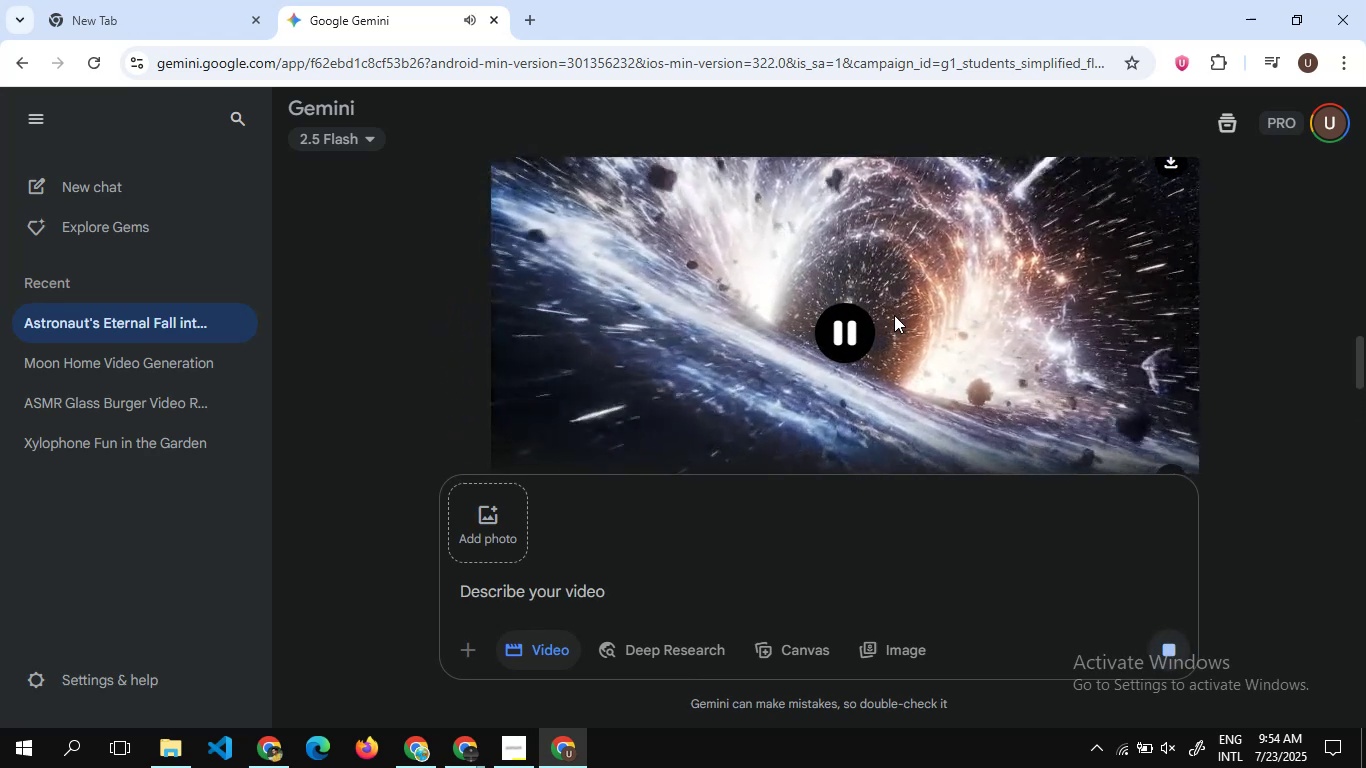 
scroll: coordinate [894, 315], scroll_direction: up, amount: 1.0
 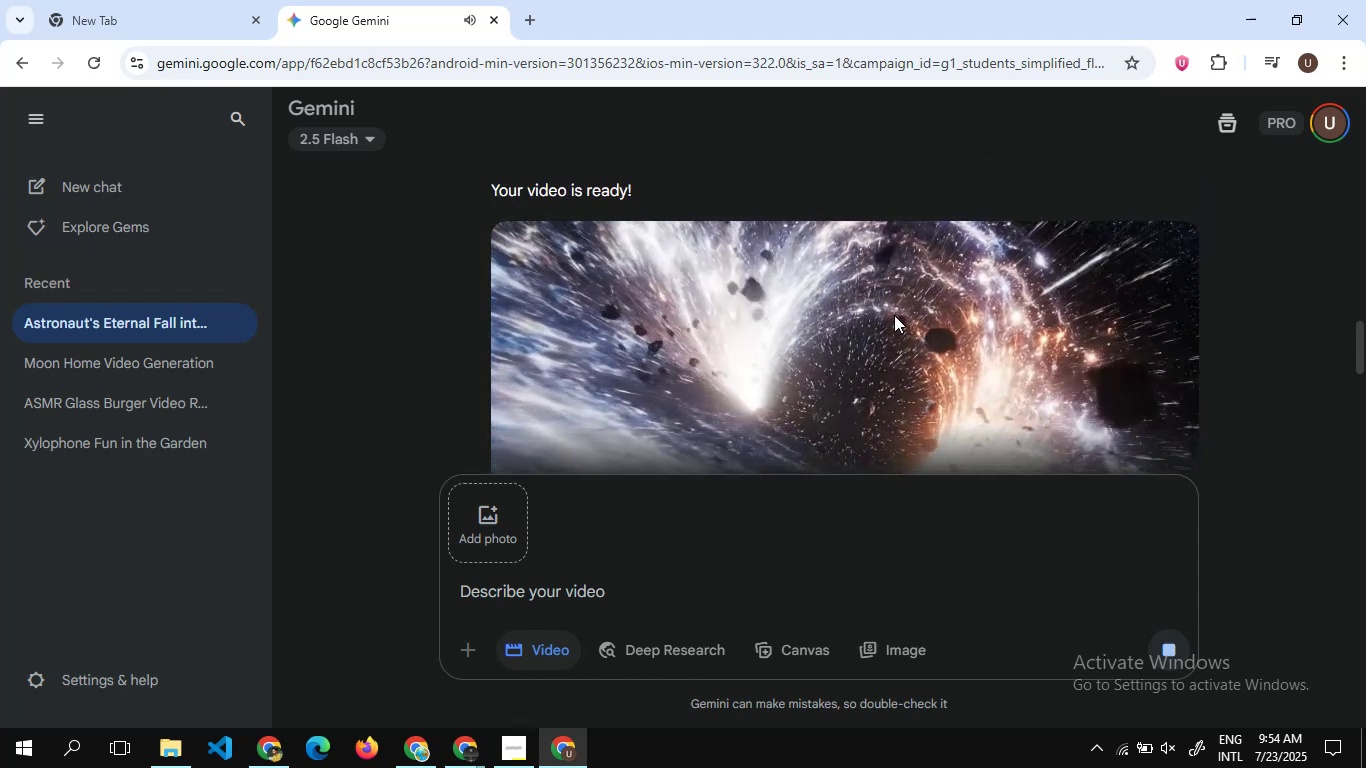 
scroll: coordinate [894, 315], scroll_direction: none, amount: 0.0
 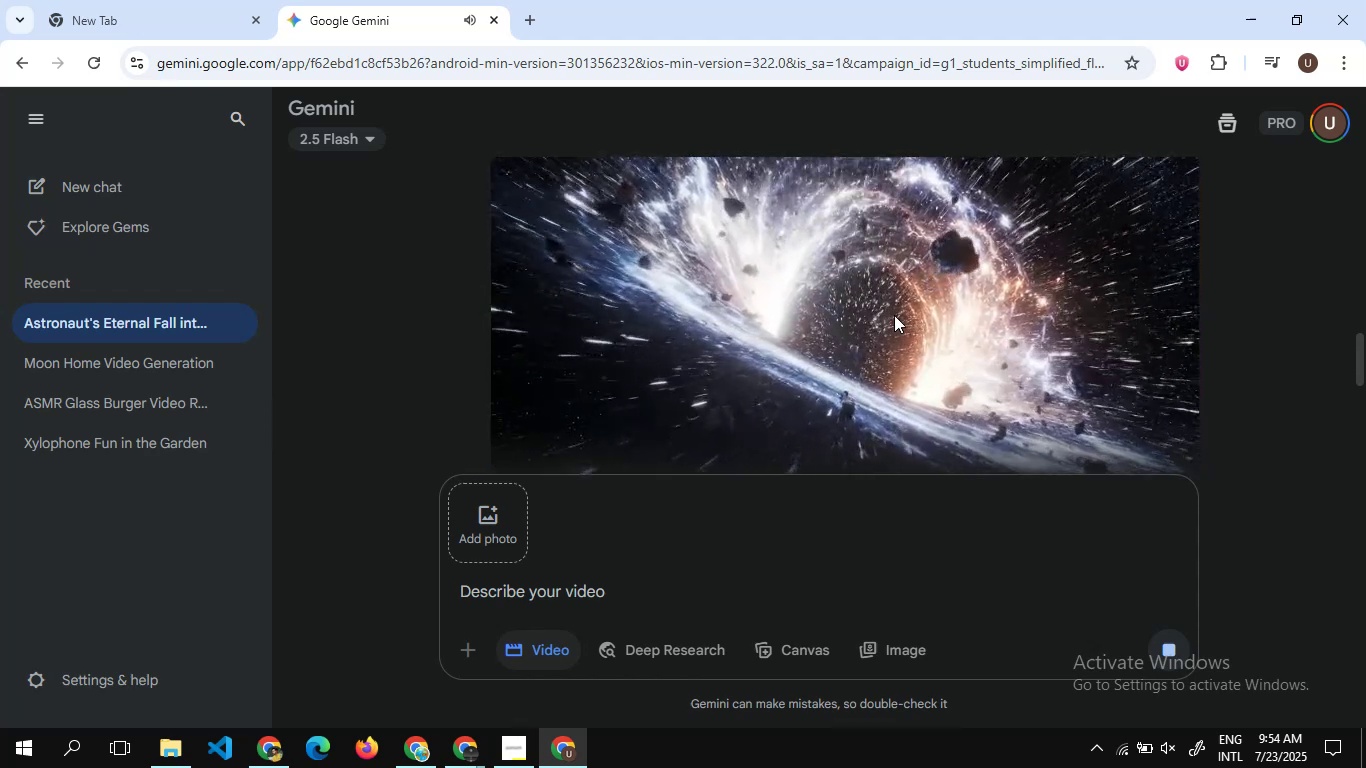 
wait(5.58)
 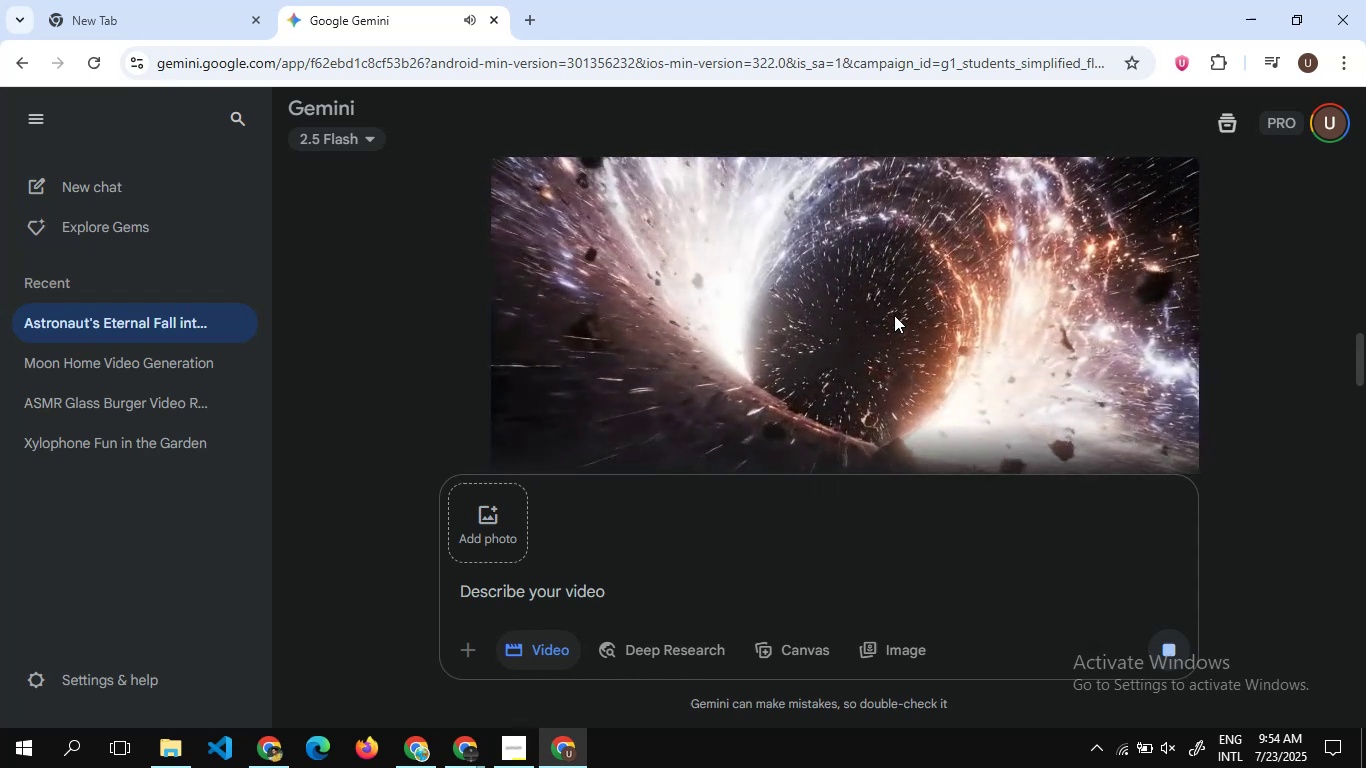 
scroll: coordinate [844, 359], scroll_direction: none, amount: 0.0
 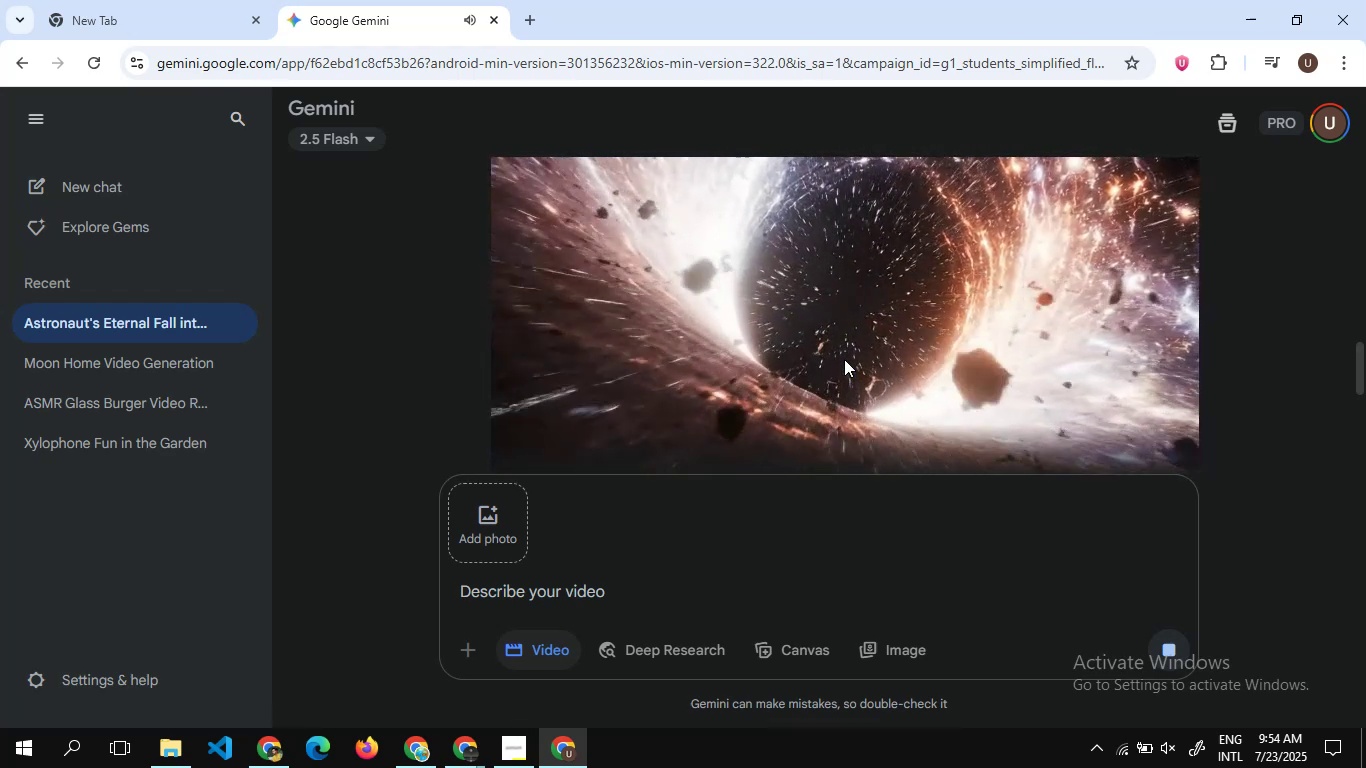 
wait(17.26)
 